 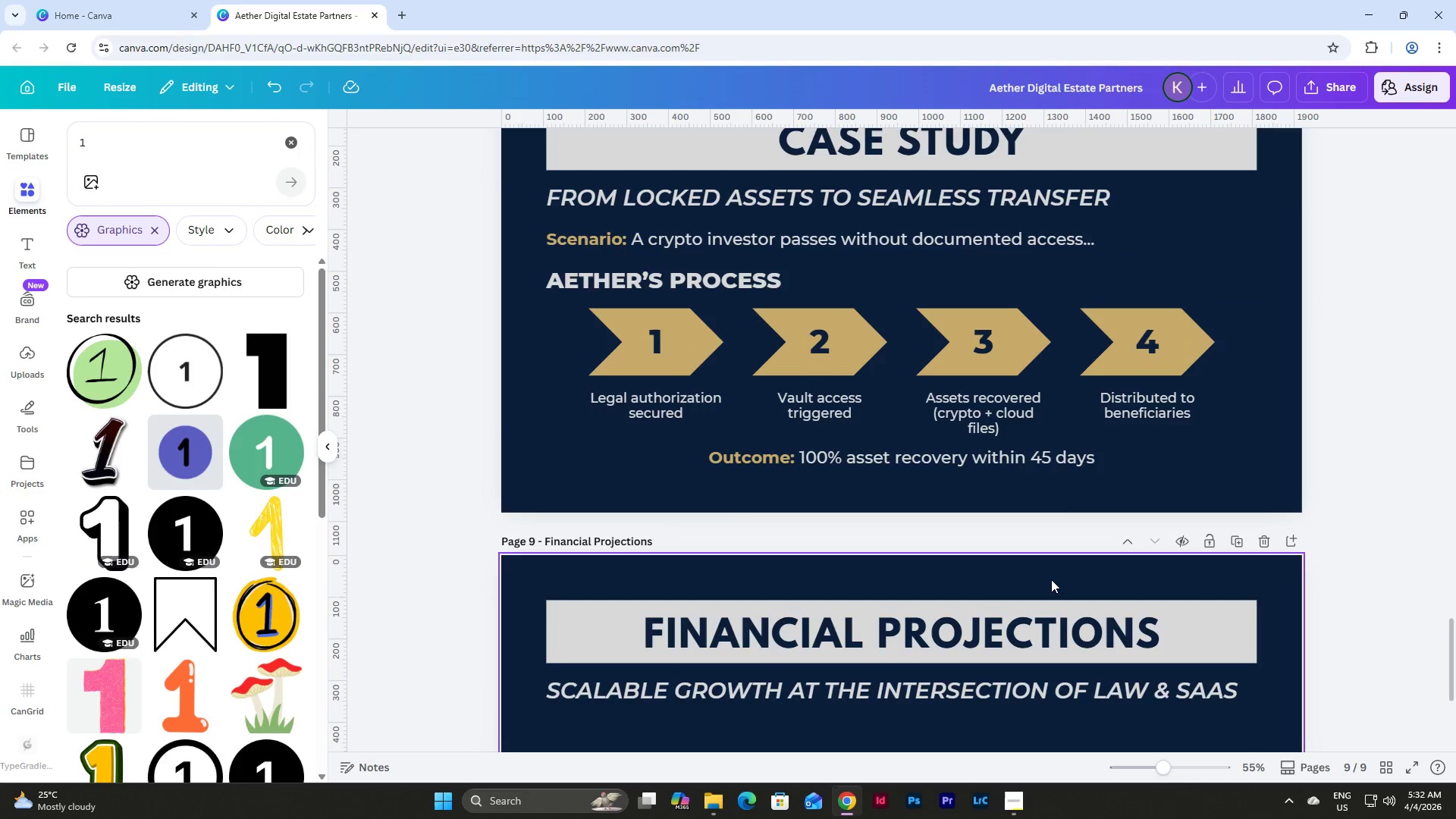 
scroll: coordinate [1098, 659], scroll_direction: down, amount: 6.0
 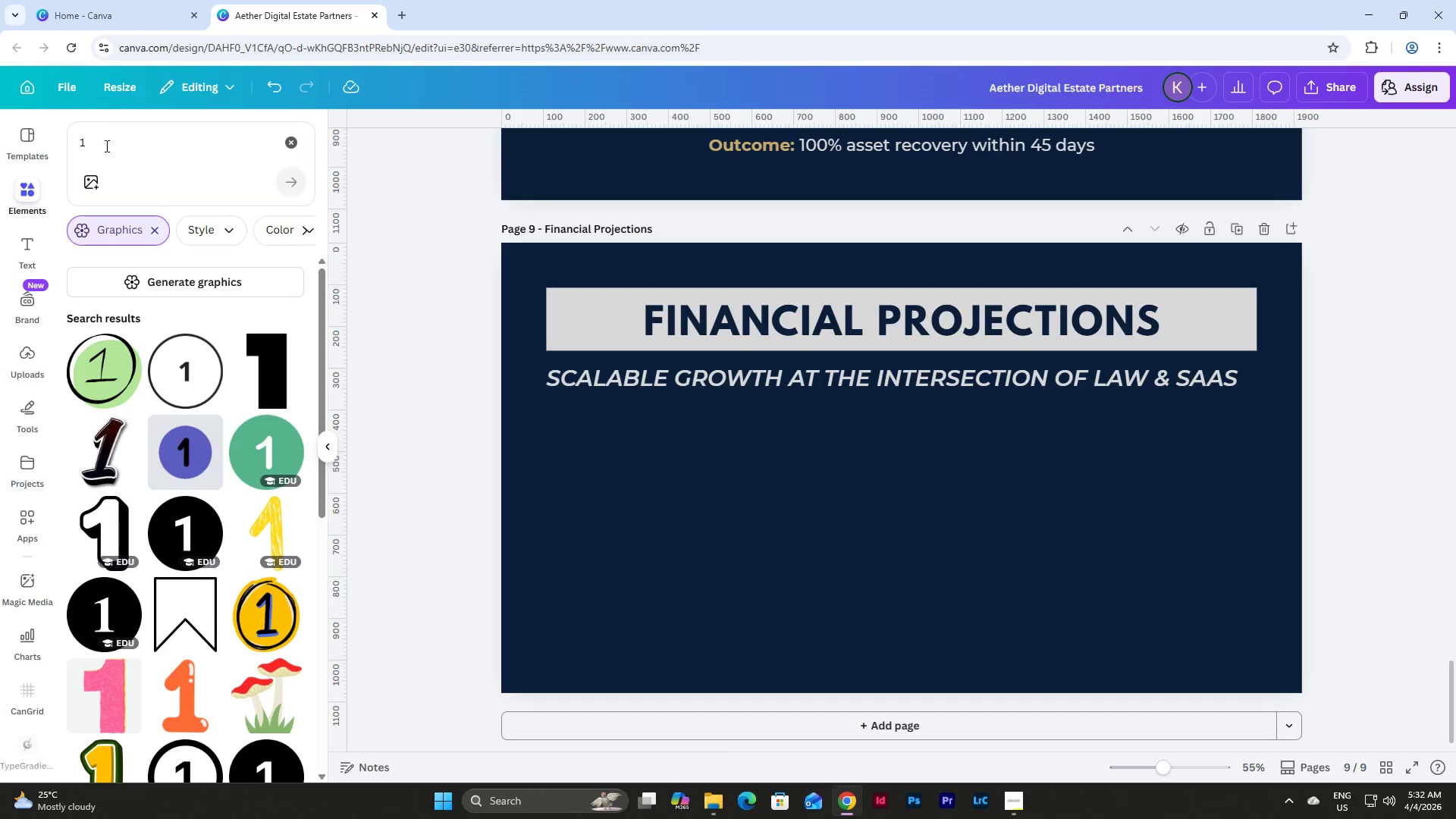 
left_click([303, 145])
 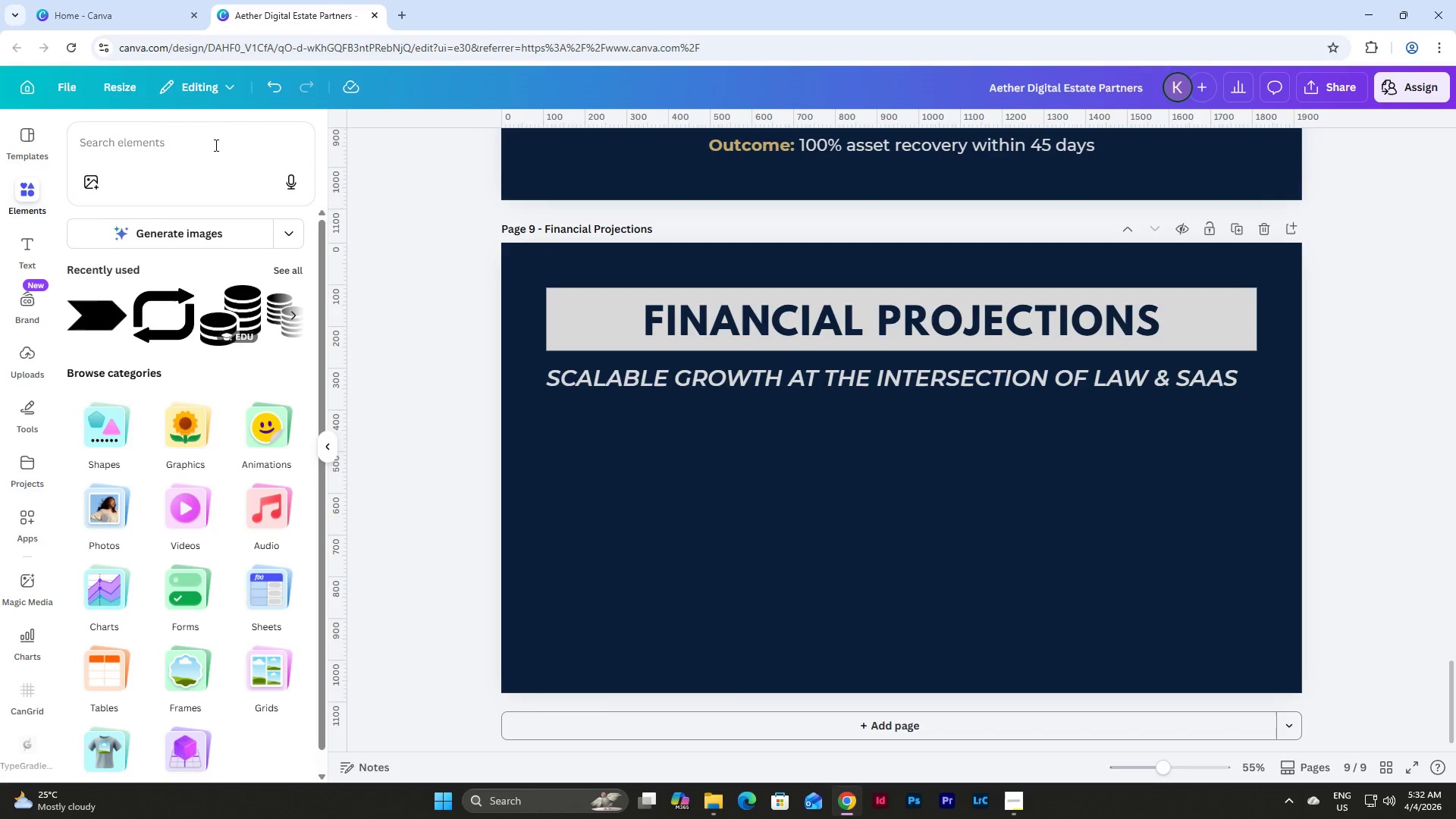 
left_click([204, 148])
 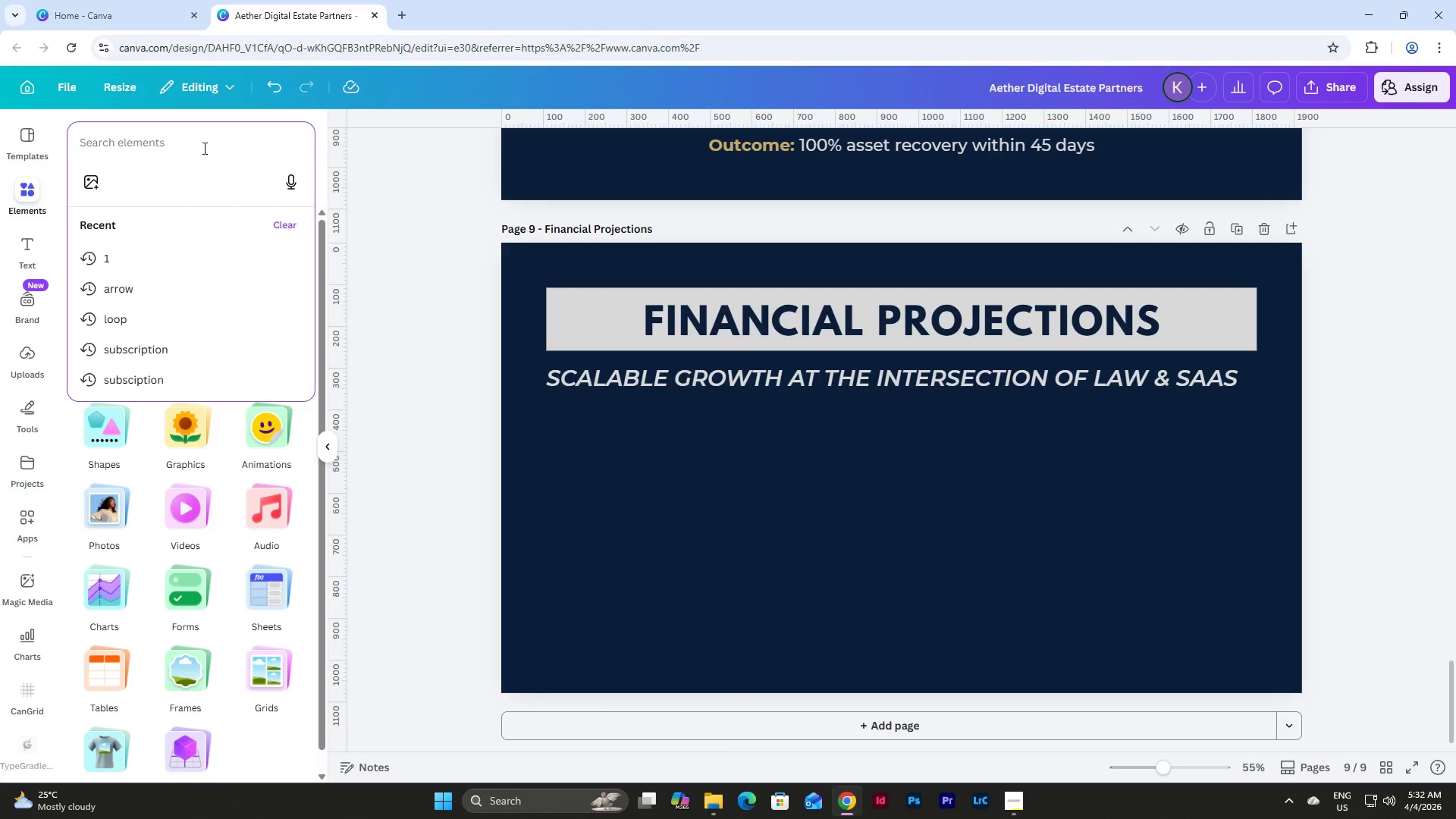 
type(bar)
 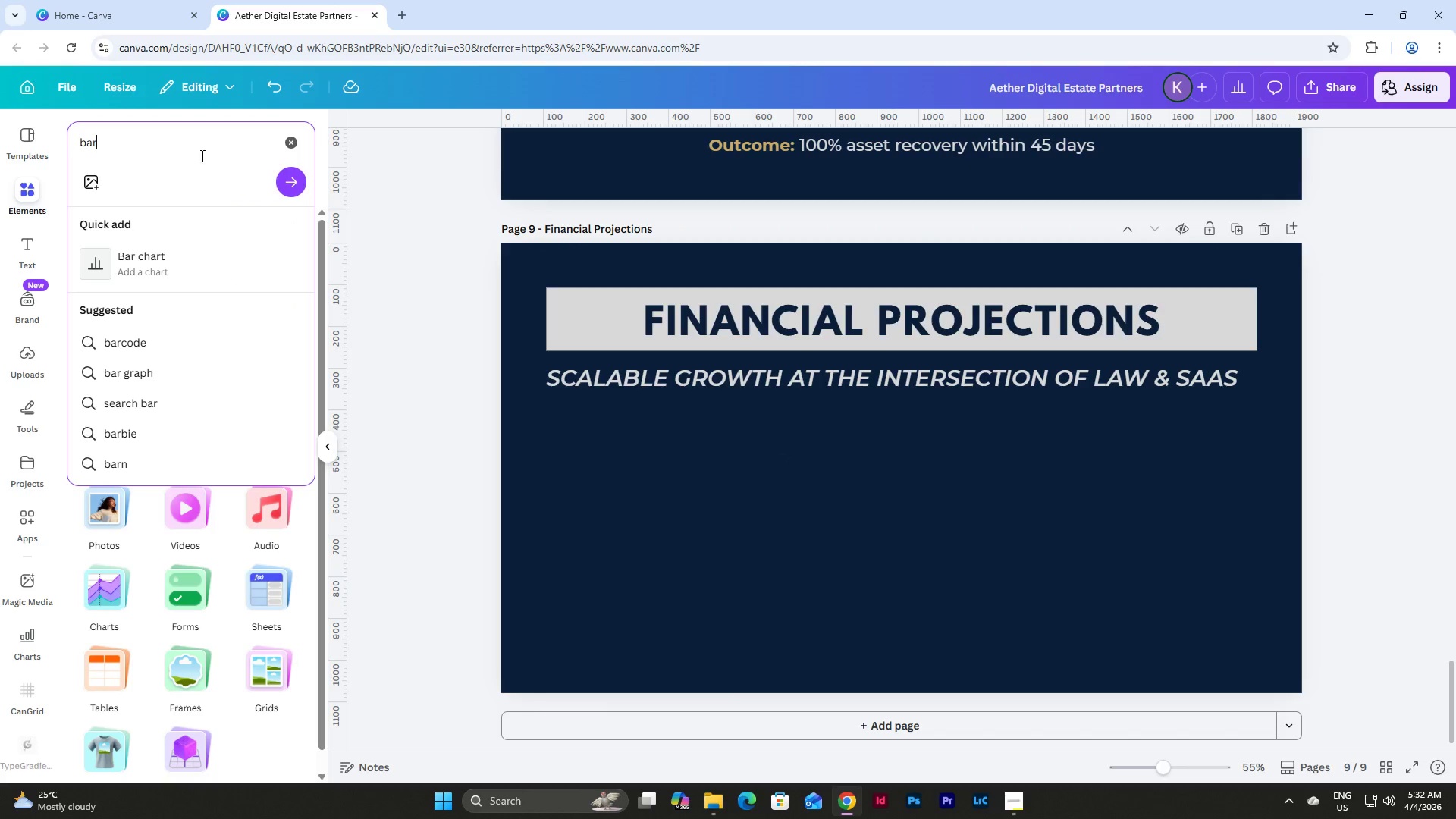 
left_click([174, 280])
 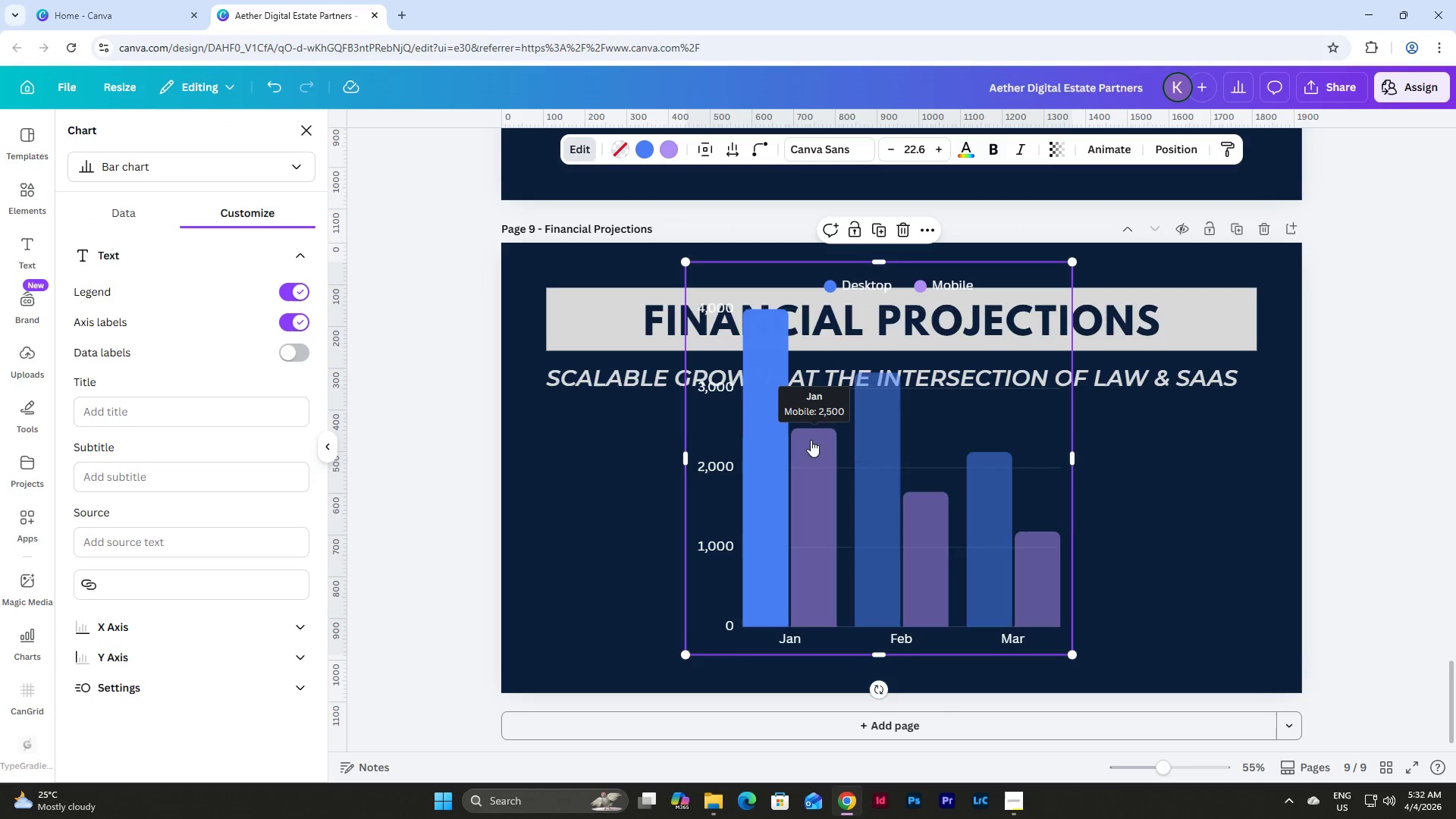 
left_click_drag(start_coordinate=[956, 422], to_coordinate=[826, 416])
 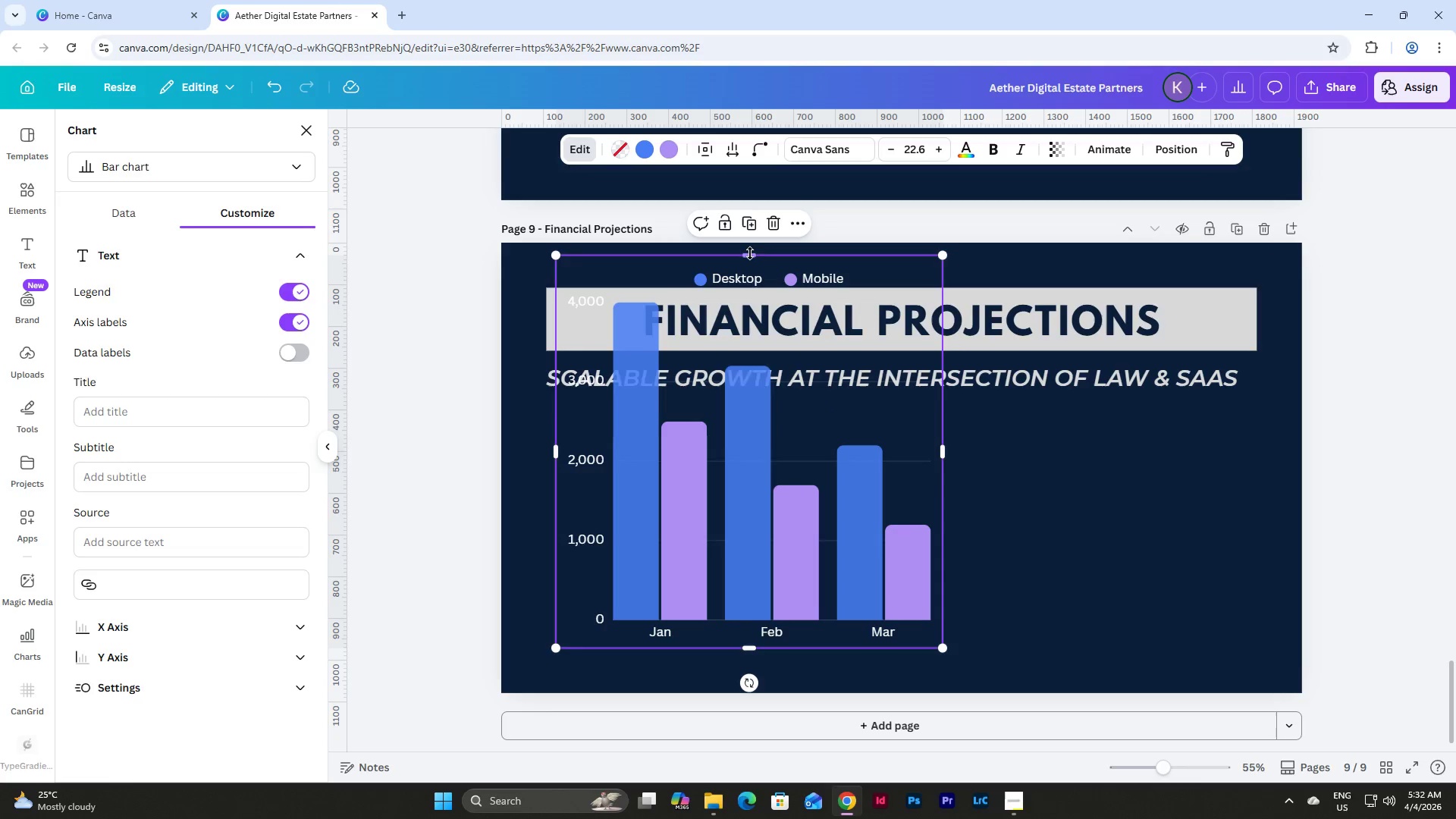 
left_click_drag(start_coordinate=[751, 253], to_coordinate=[755, 397])
 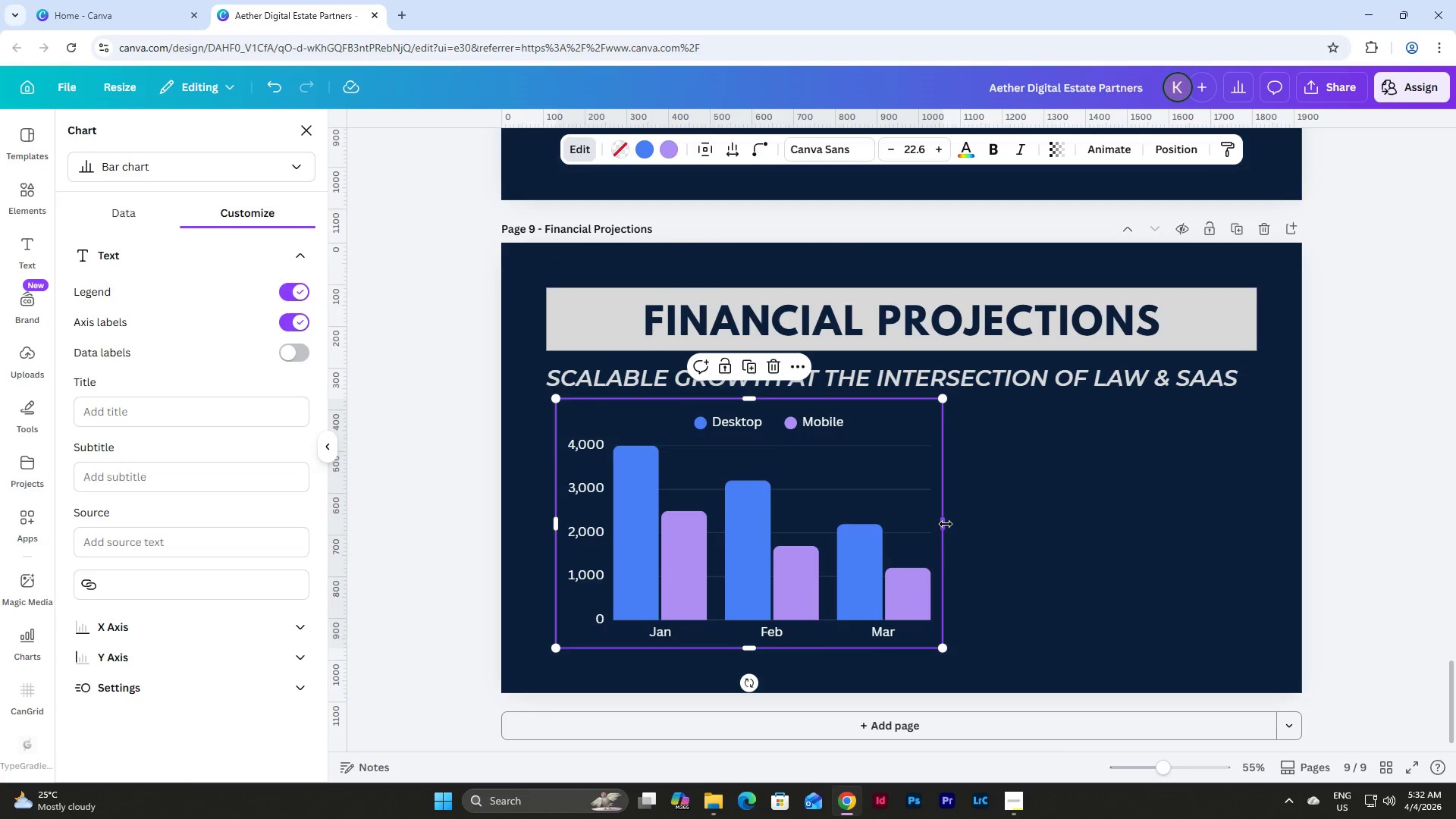 
left_click([1019, 530])
 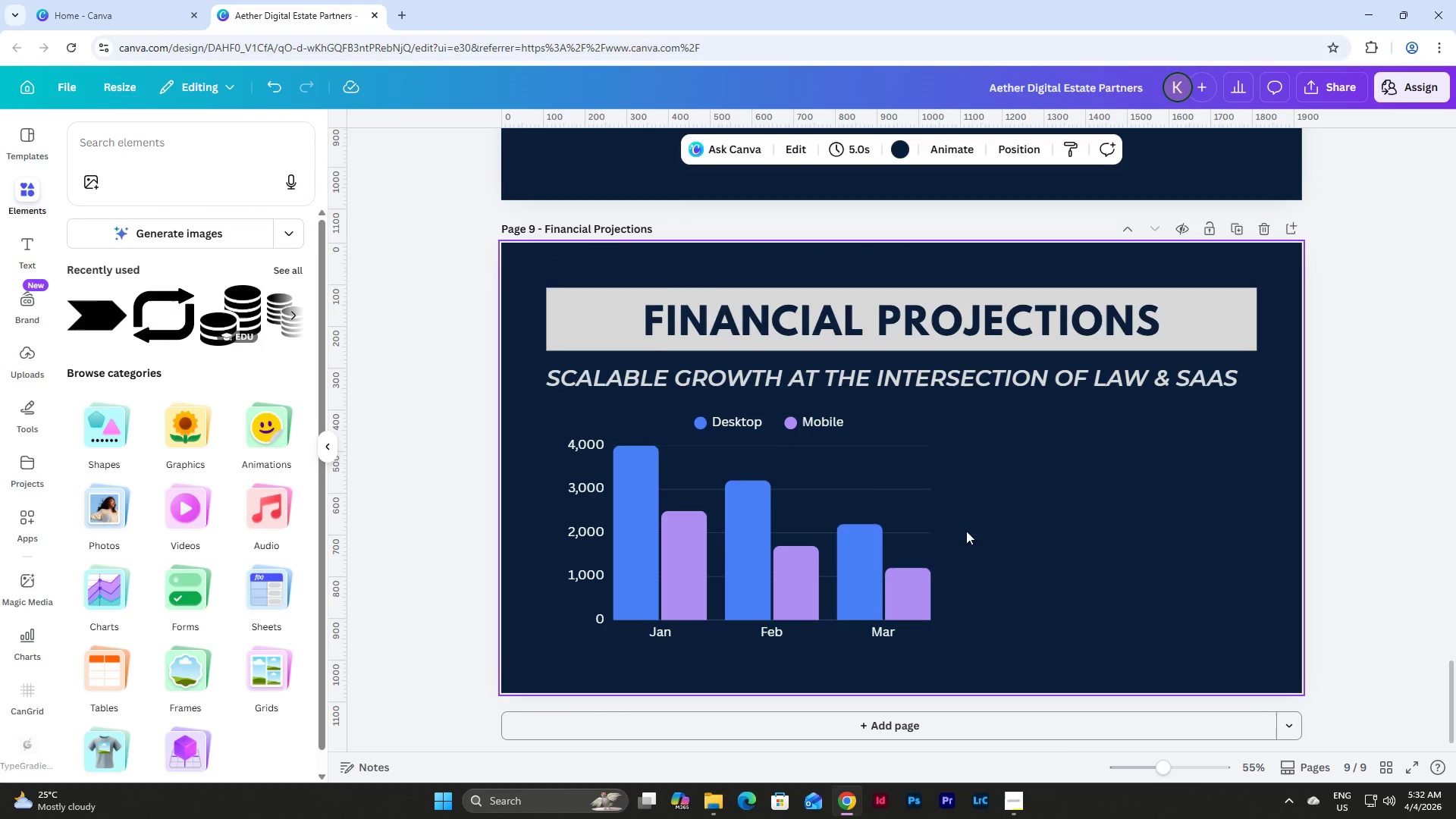 
left_click([846, 517])
 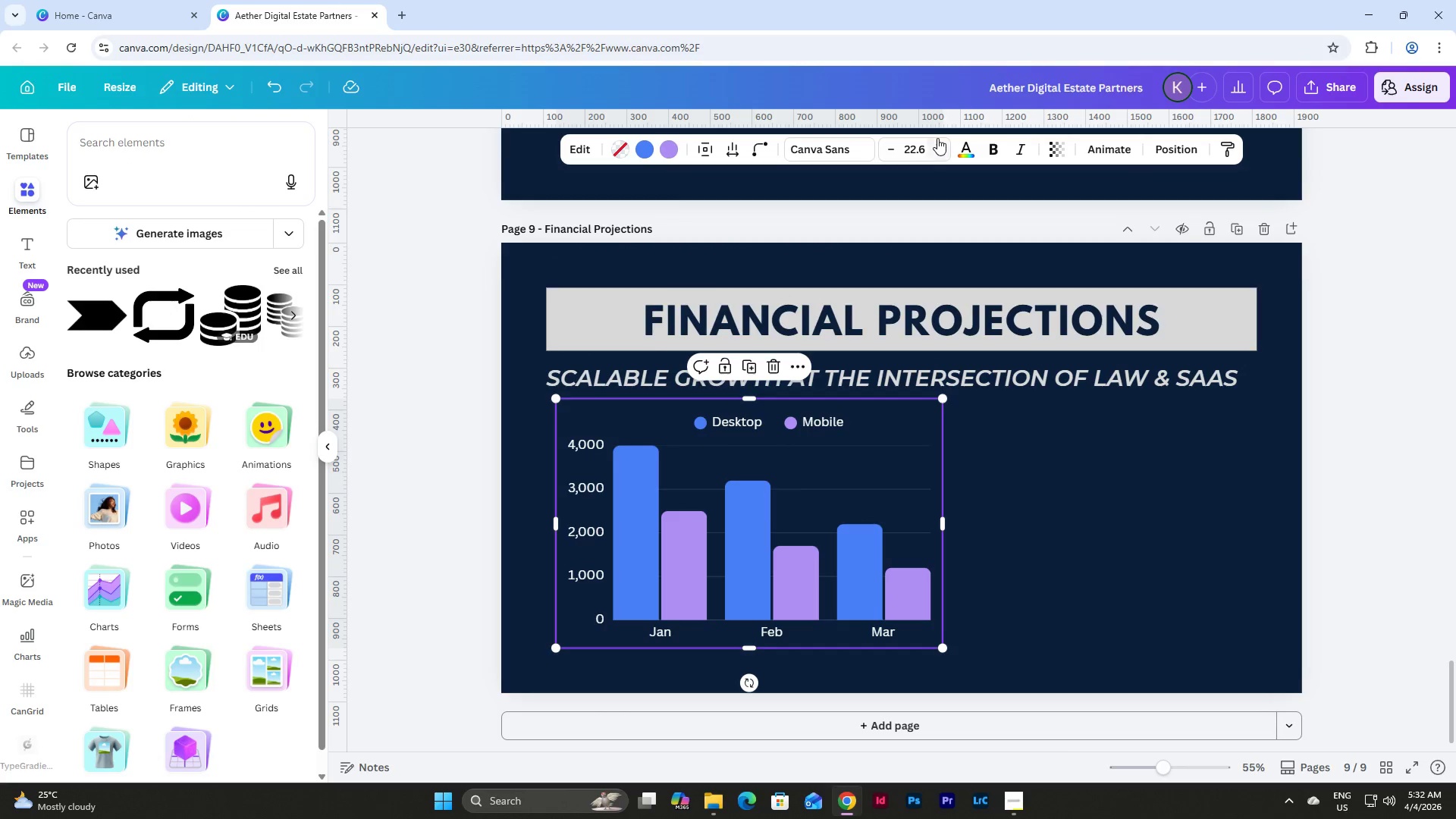 
left_click([918, 148])
 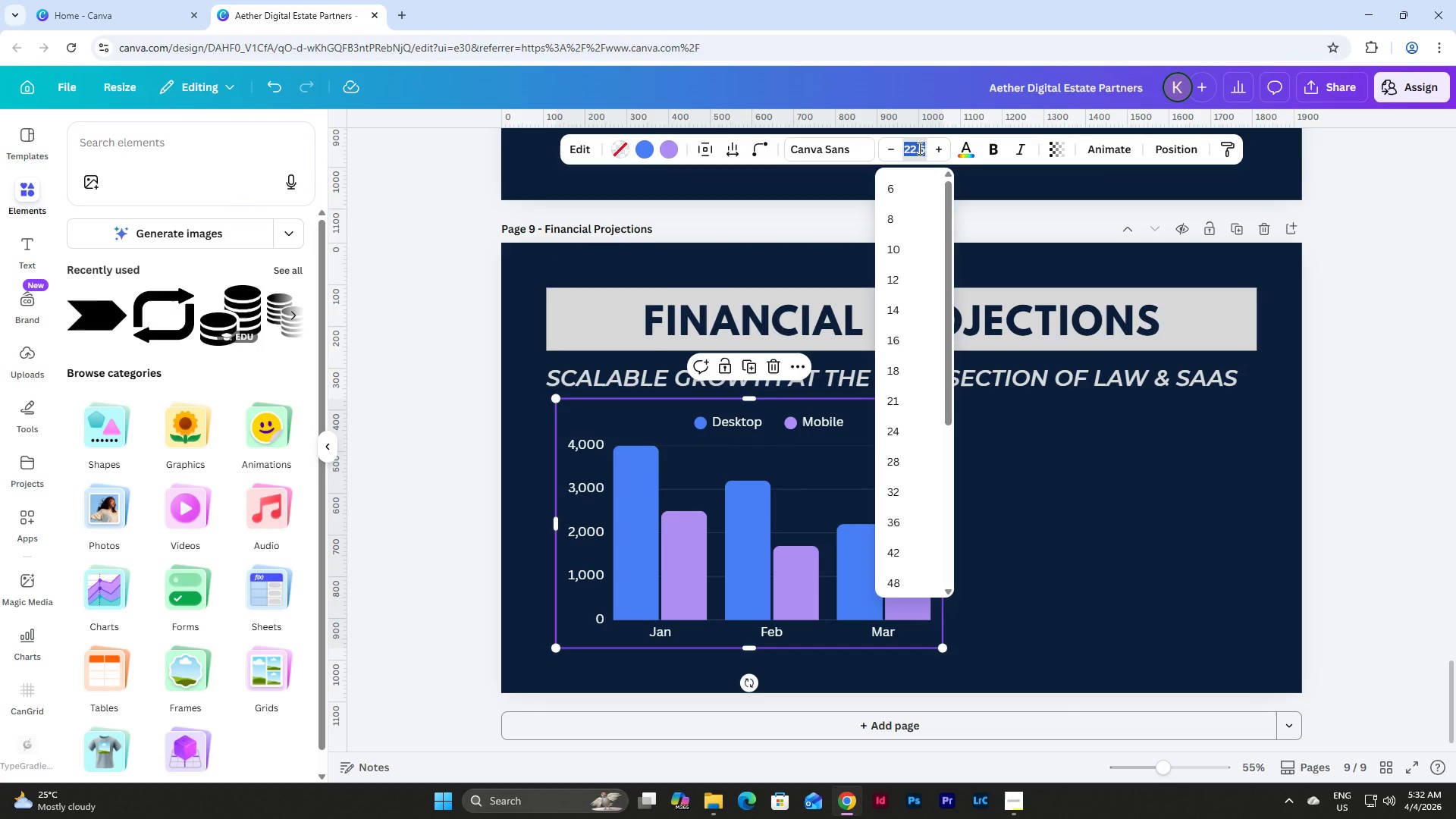 
key(Numpad2)
 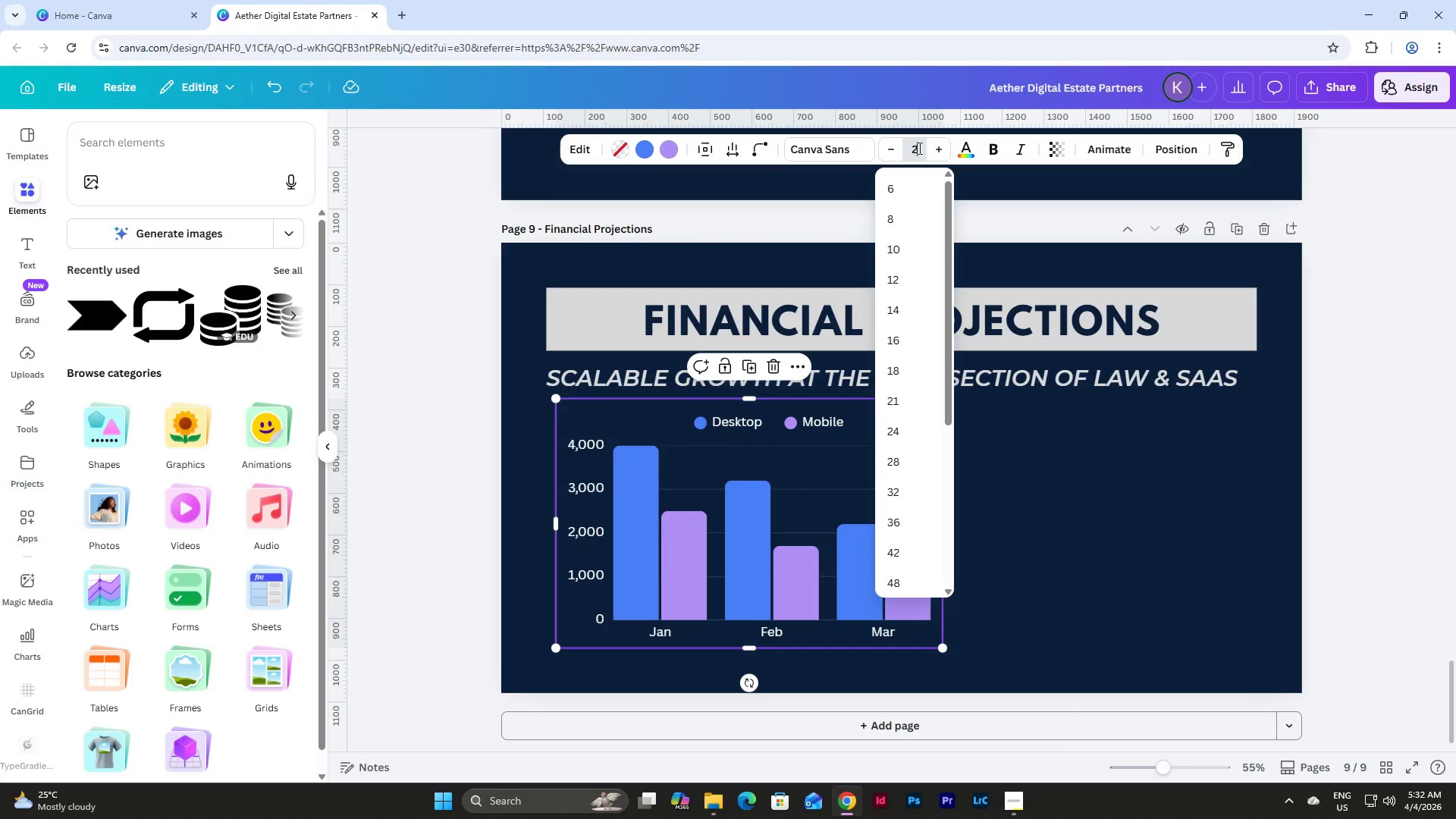 
key(Numpad4)
 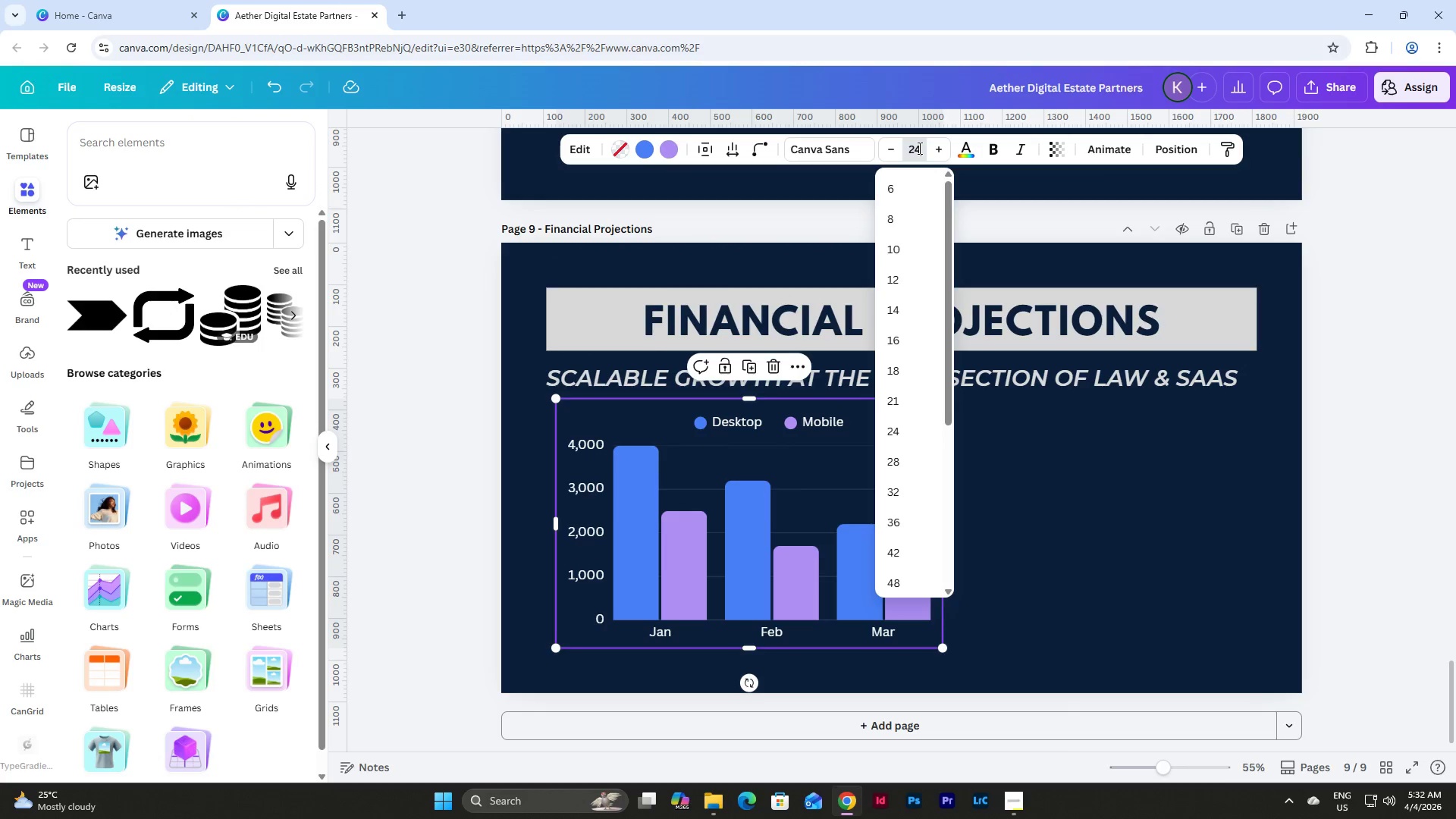 
key(NumpadEnter)
 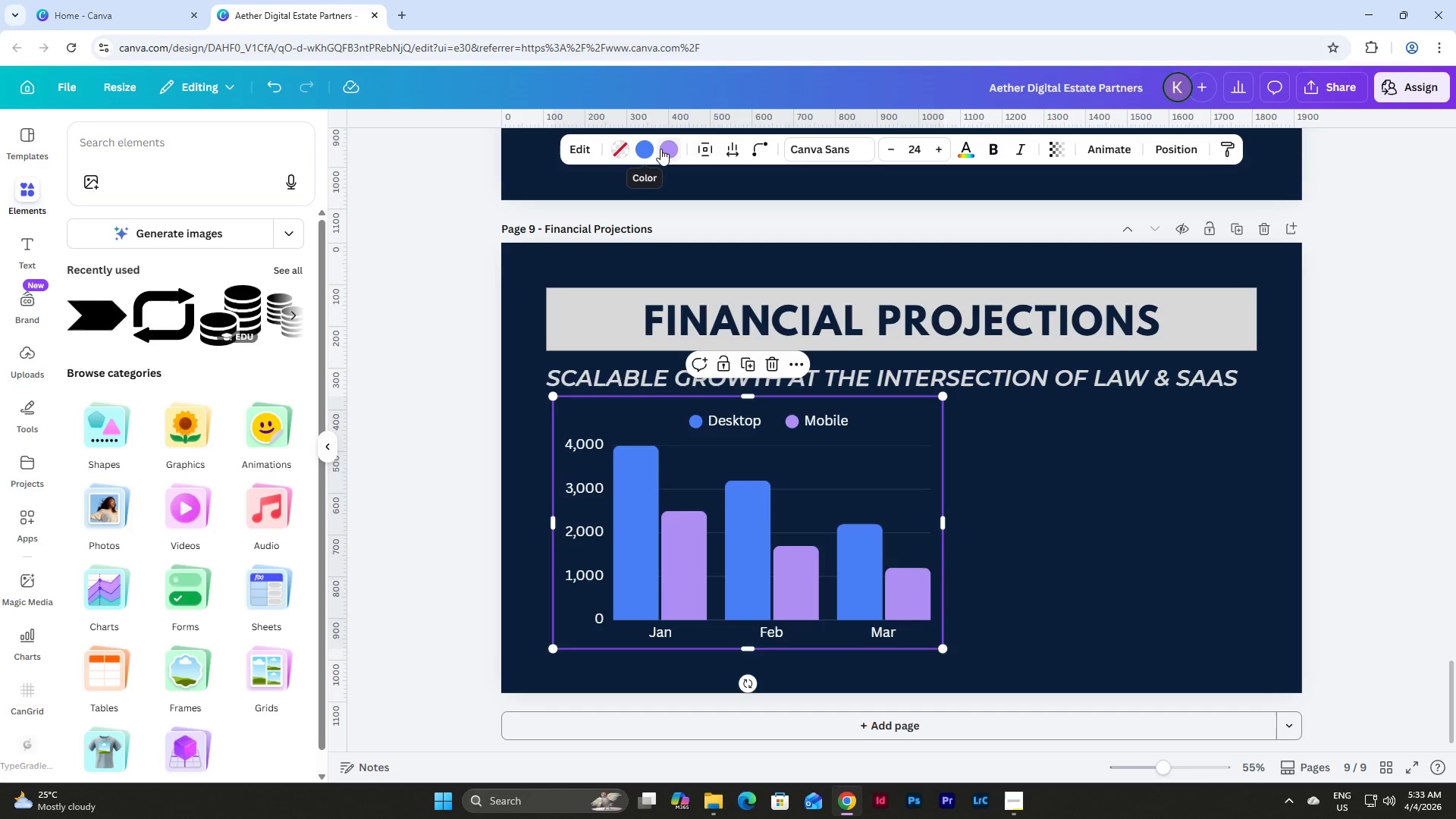 
wait(23.42)
 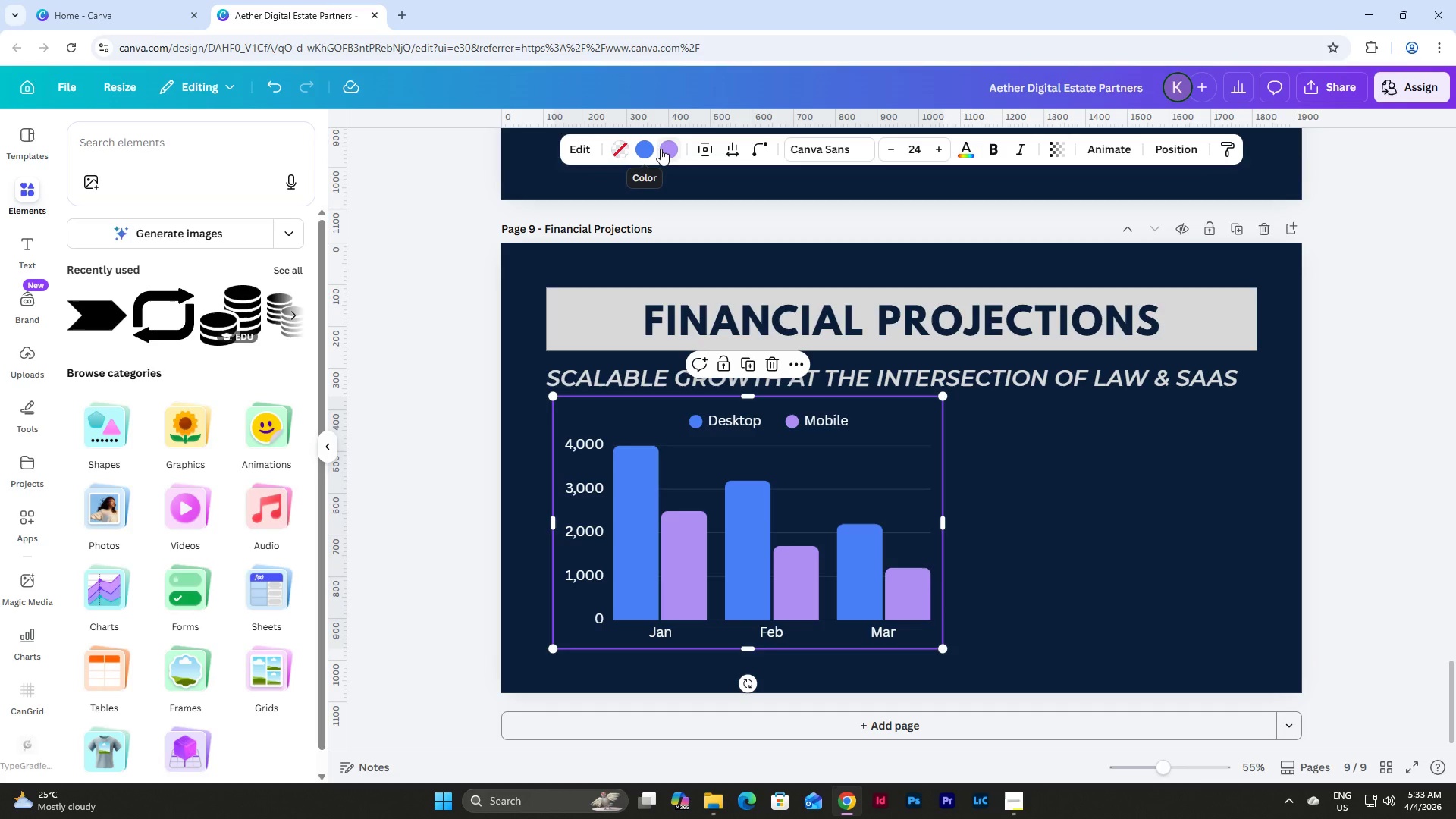 
double_click([912, 436])
 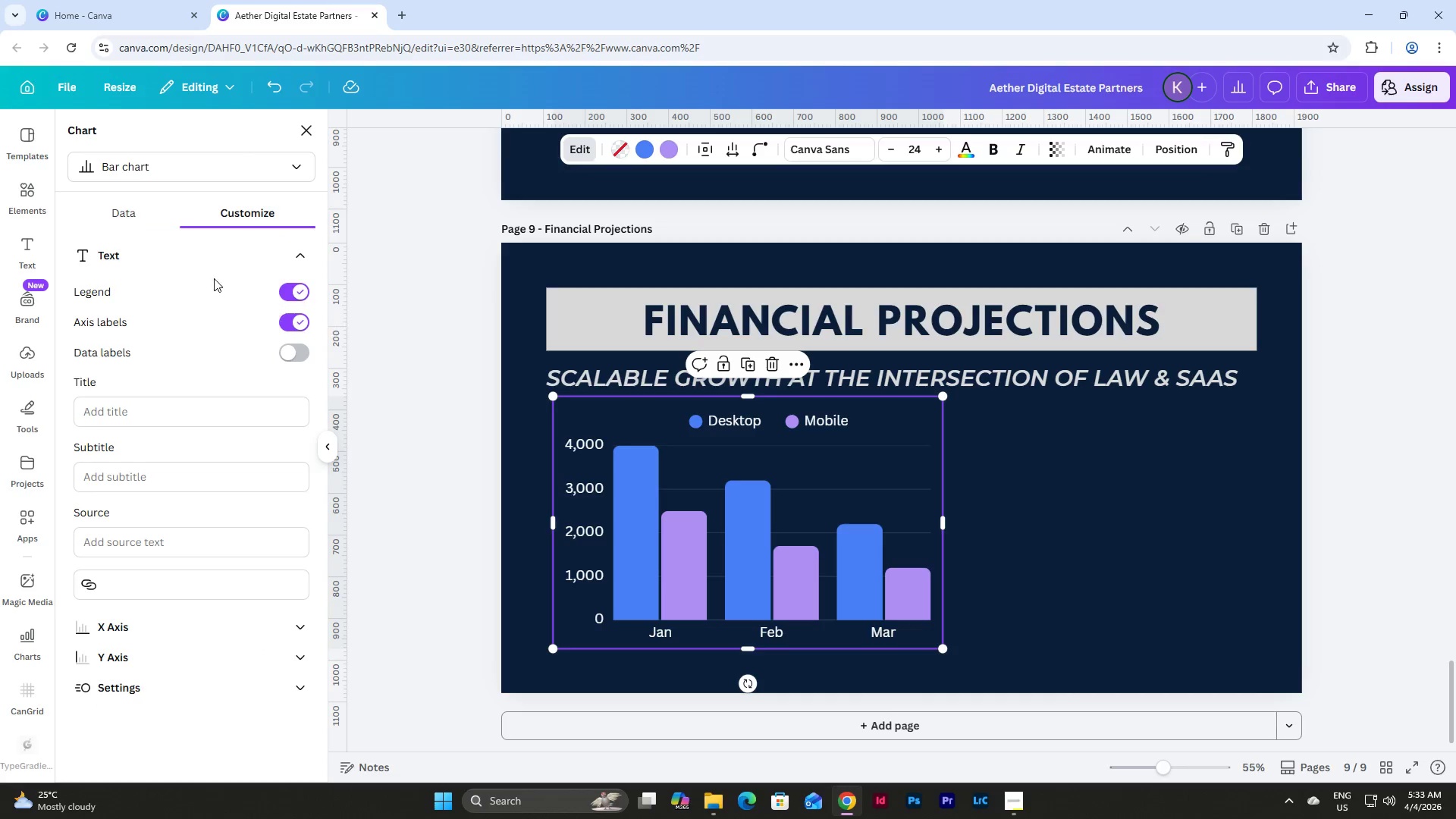 
left_click([145, 206])
 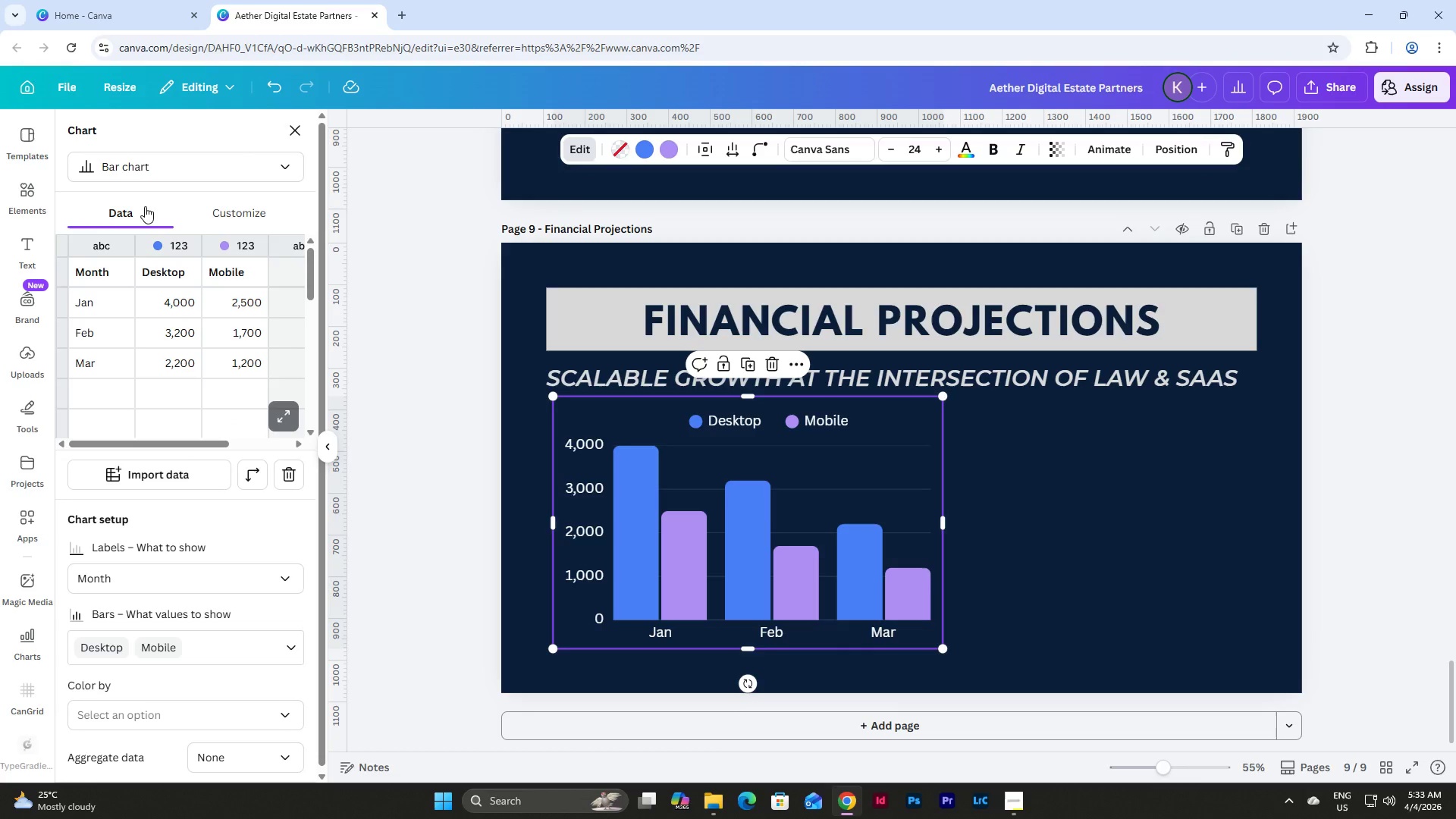 
double_click([103, 300])
 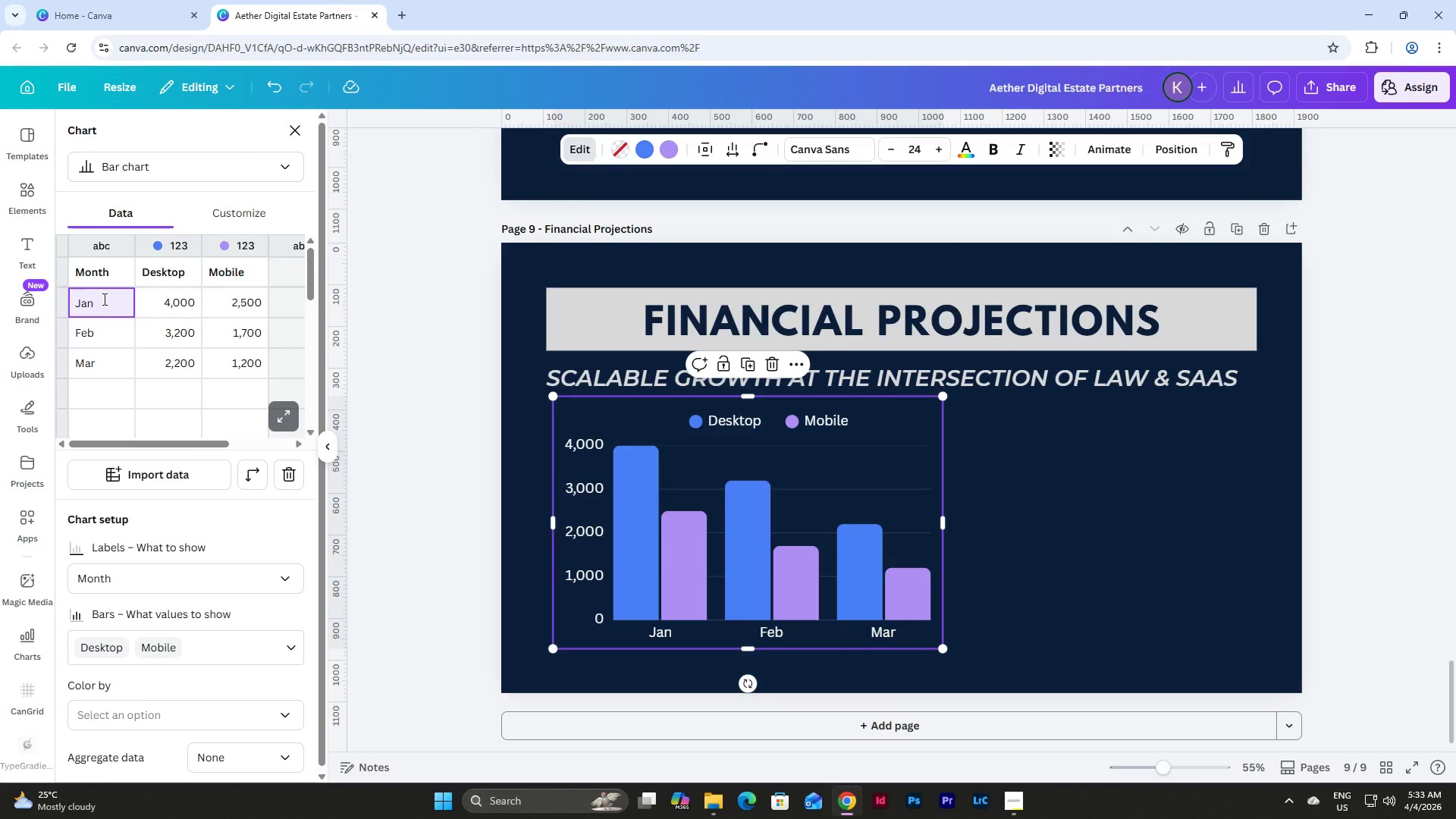 
wait(5.11)
 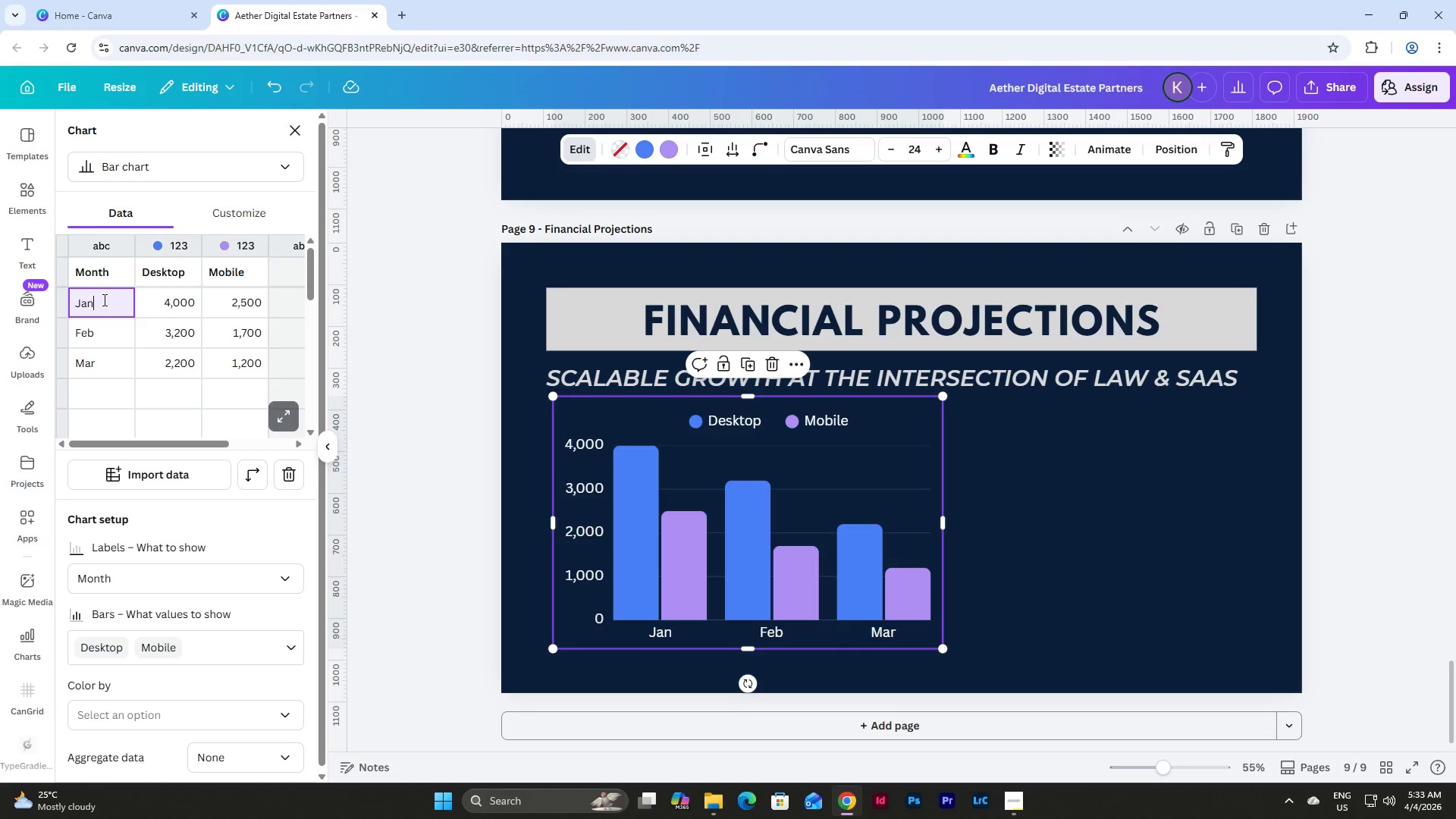 
key(Backspace)
key(Backspace)
key(Backspace)
type(ye)
key(Backspace)
key(Backspace)
key(Backspace)
type(YEAR 1)
 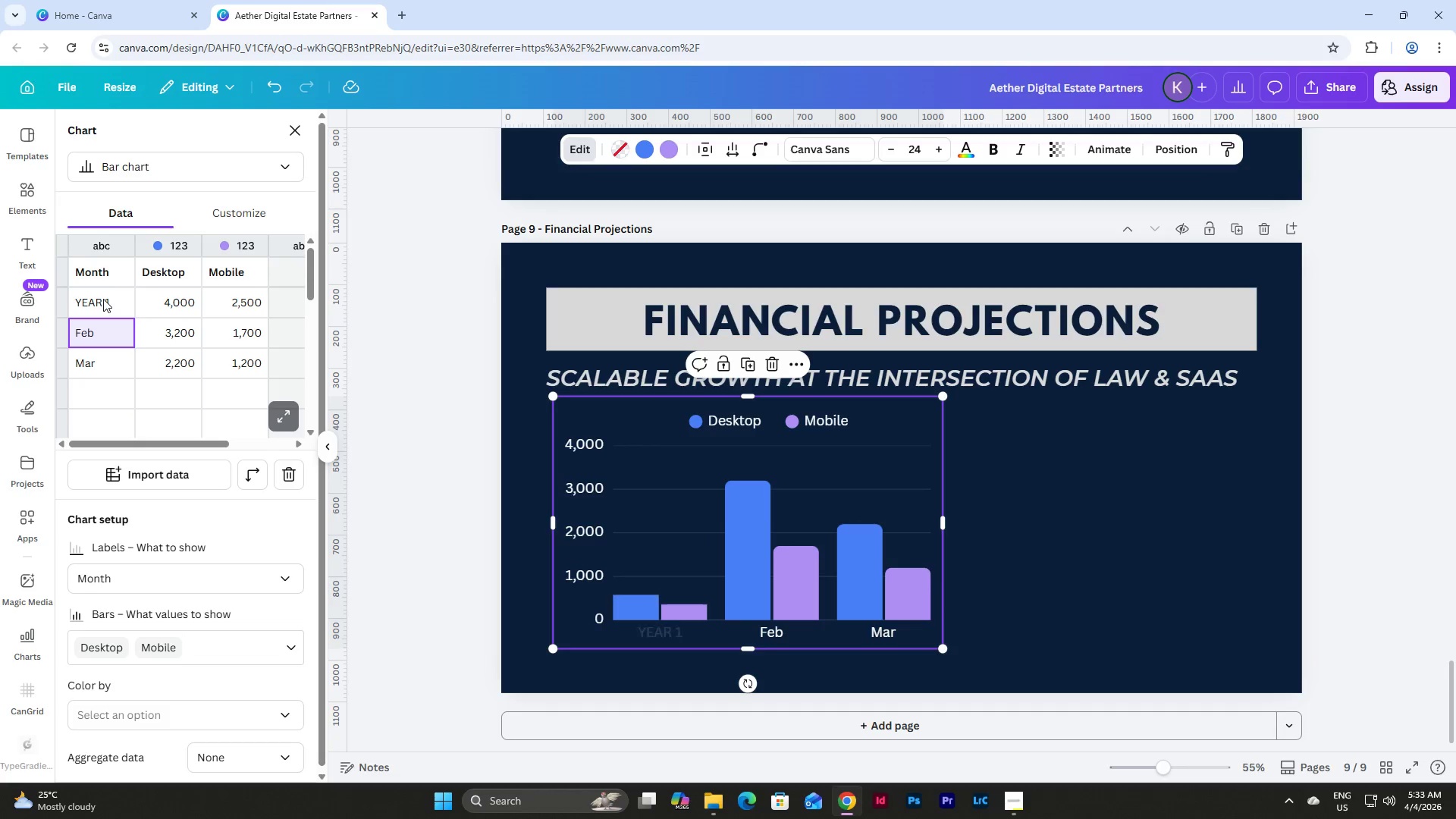 
 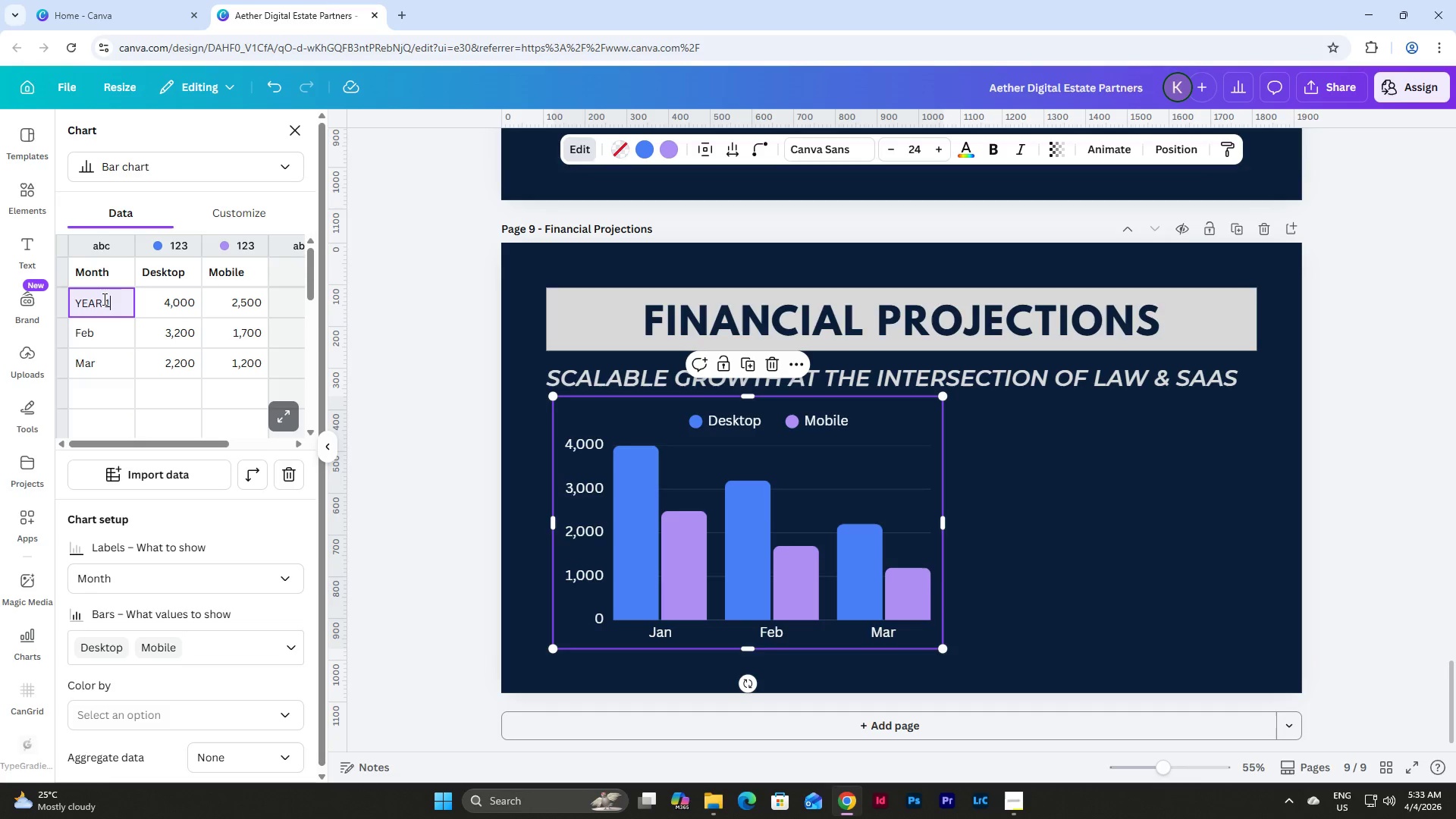 
key(Enter)
 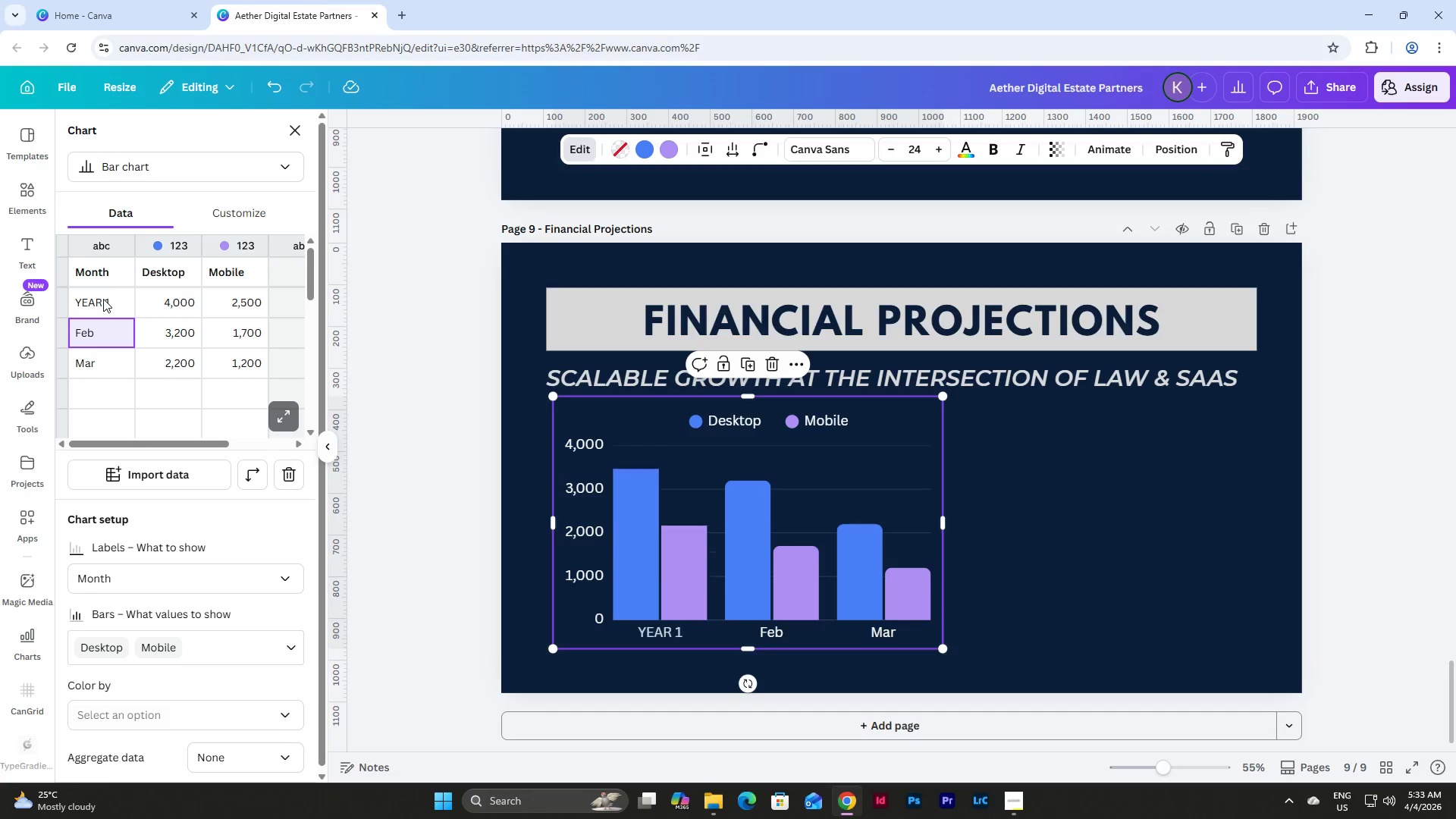 
type(YEAR 2)
 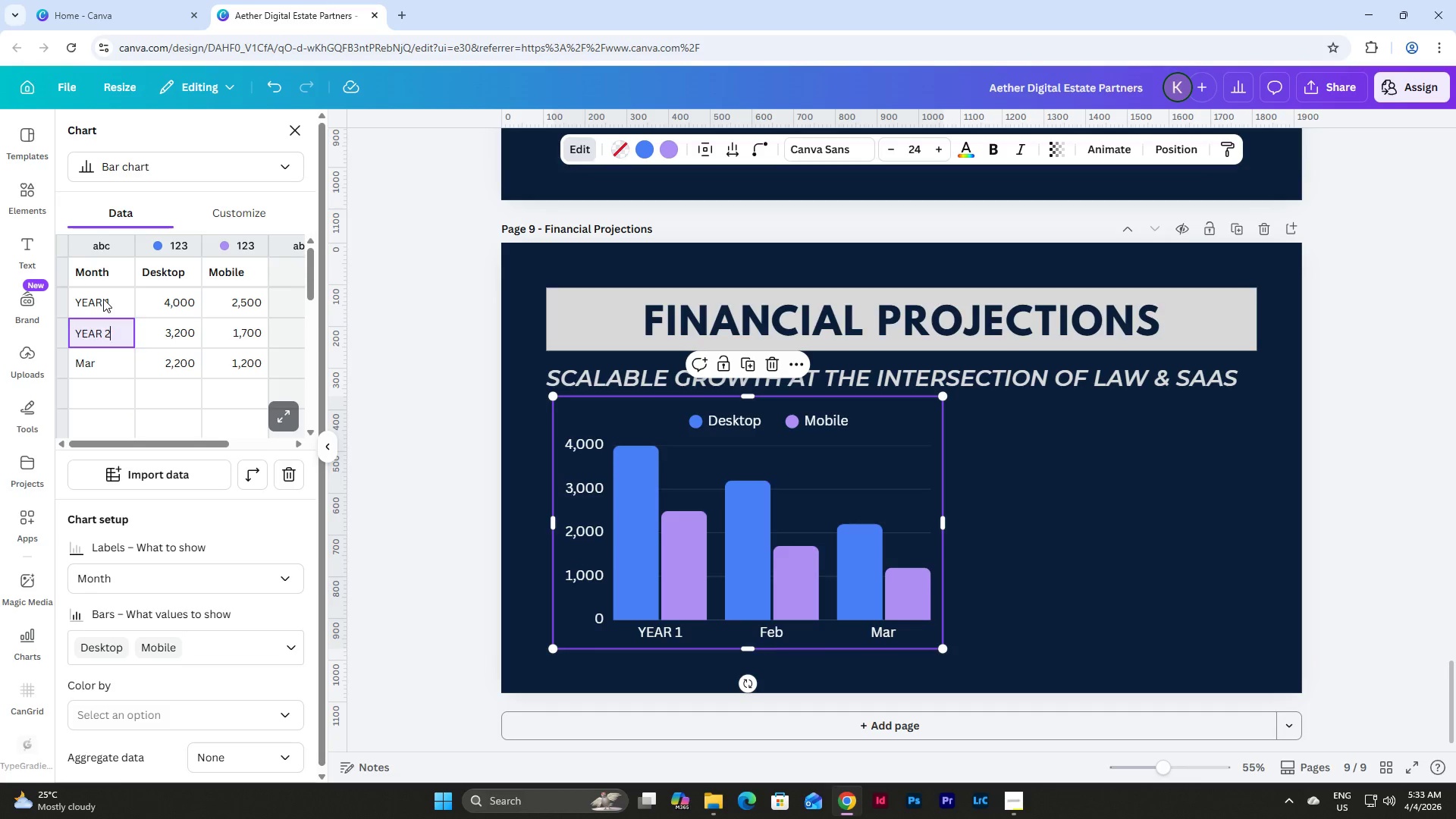 
key(Enter)
 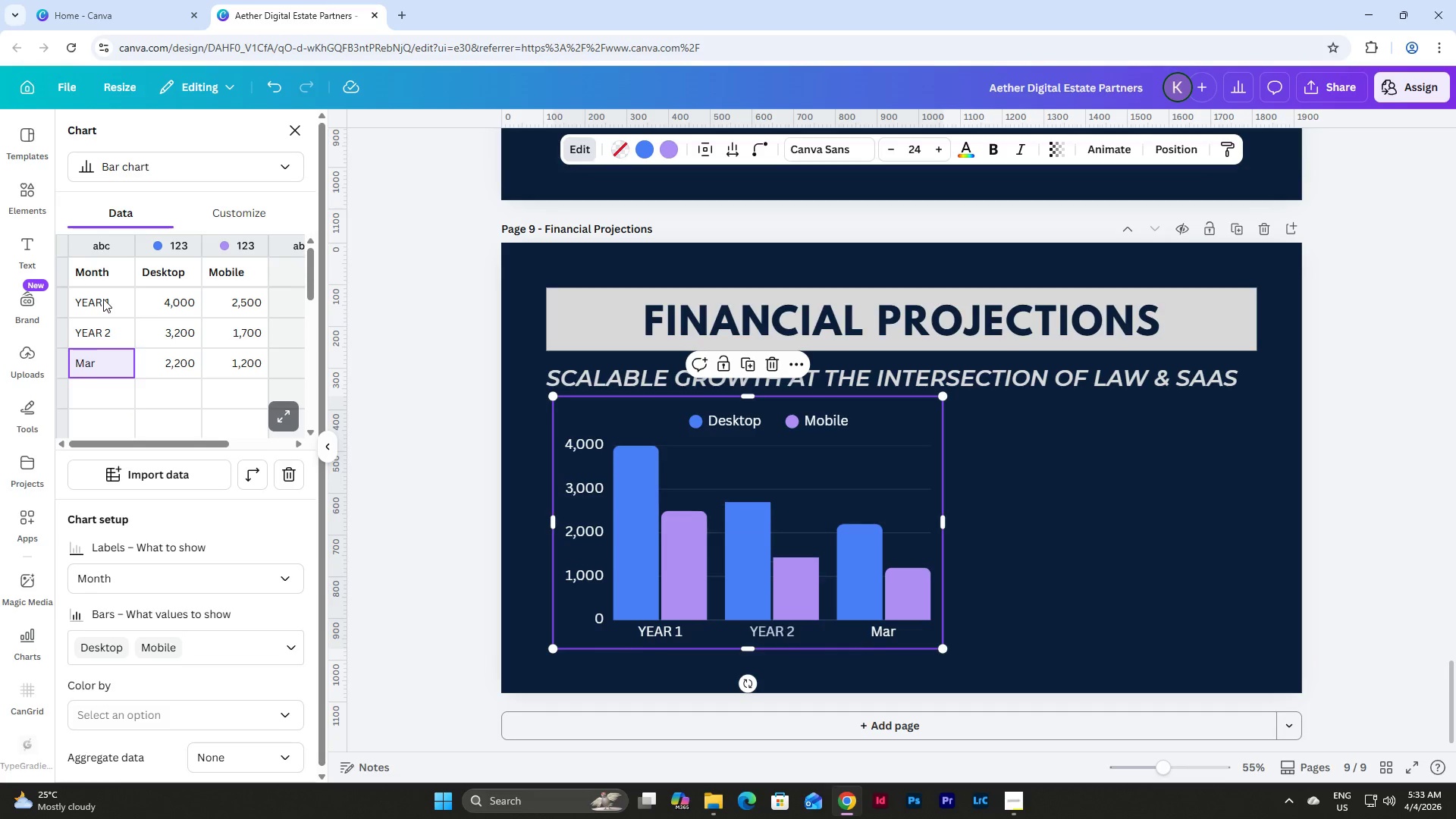 
type(YEAR 3)
 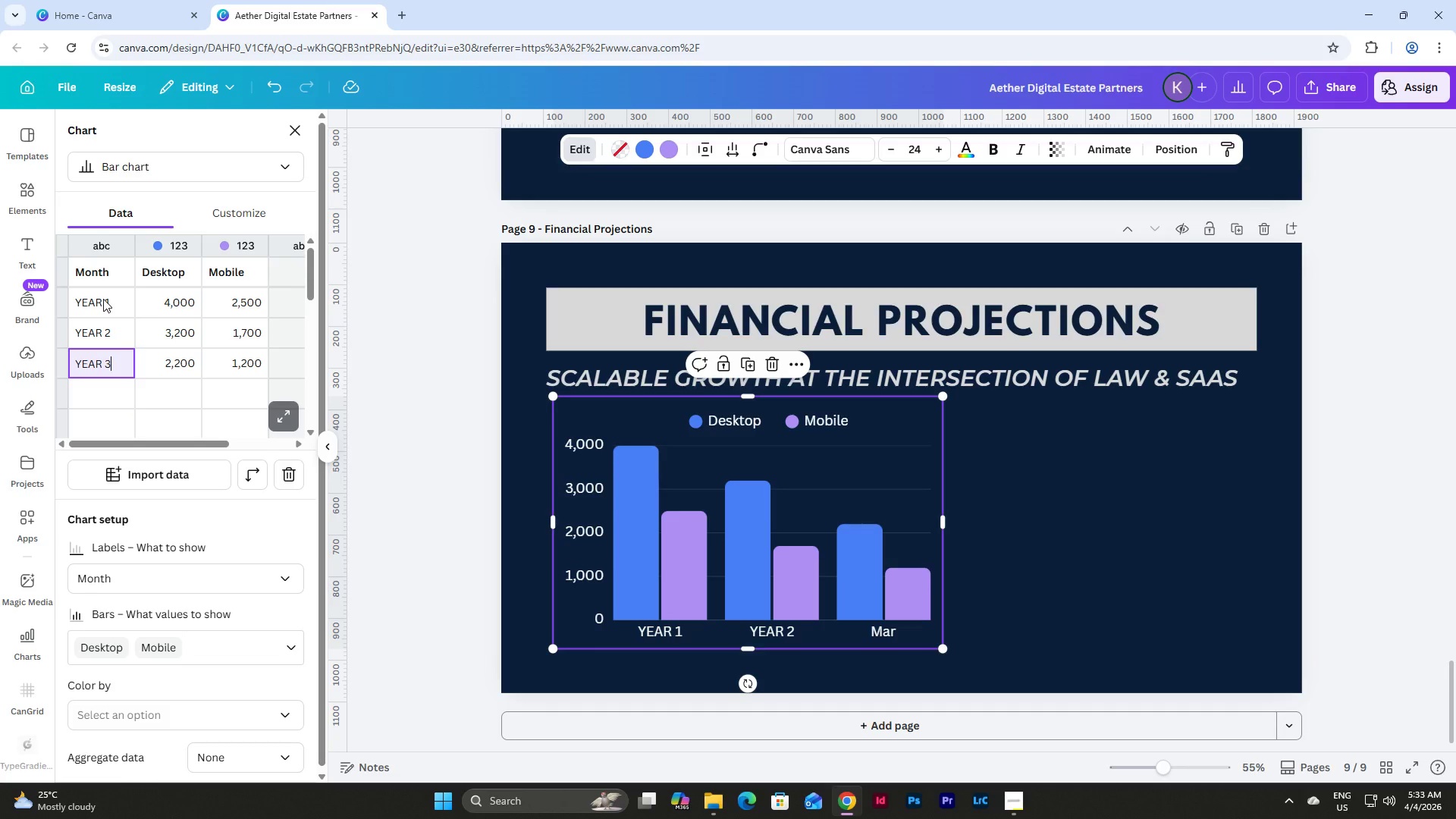 
key(Enter)
 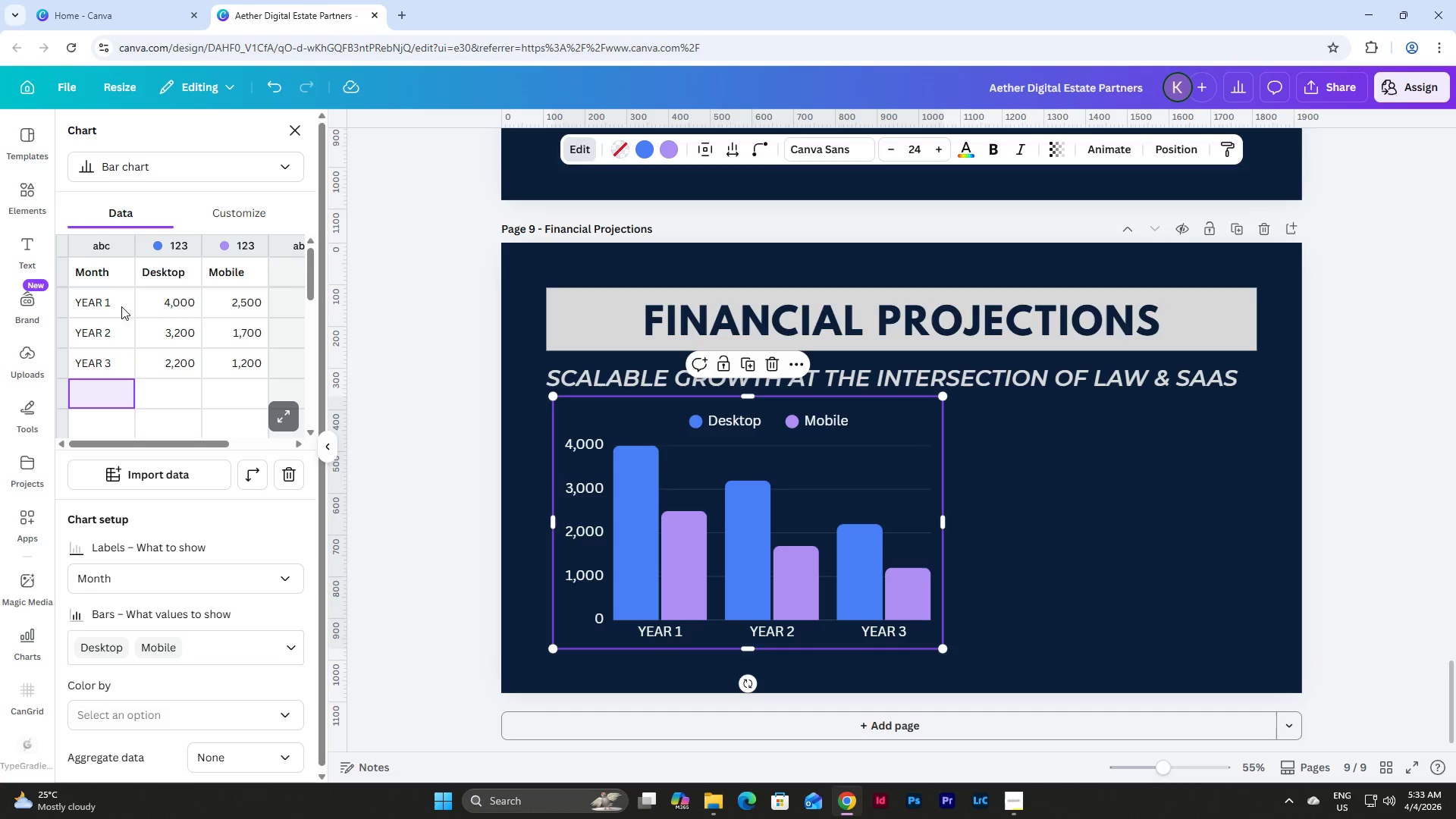 
wait(7.41)
 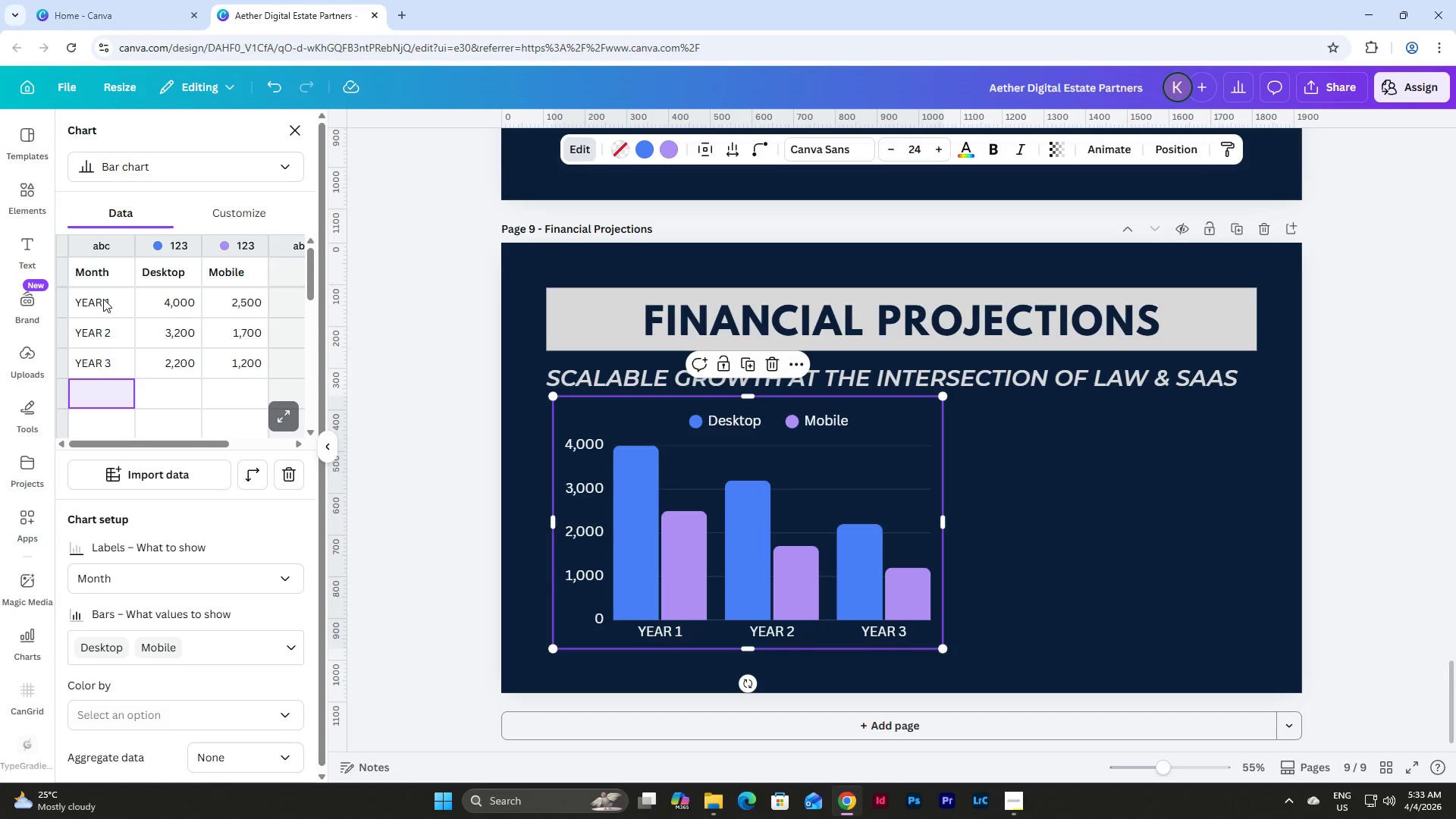 
left_click_drag(start_coordinate=[243, 271], to_coordinate=[242, 366])
 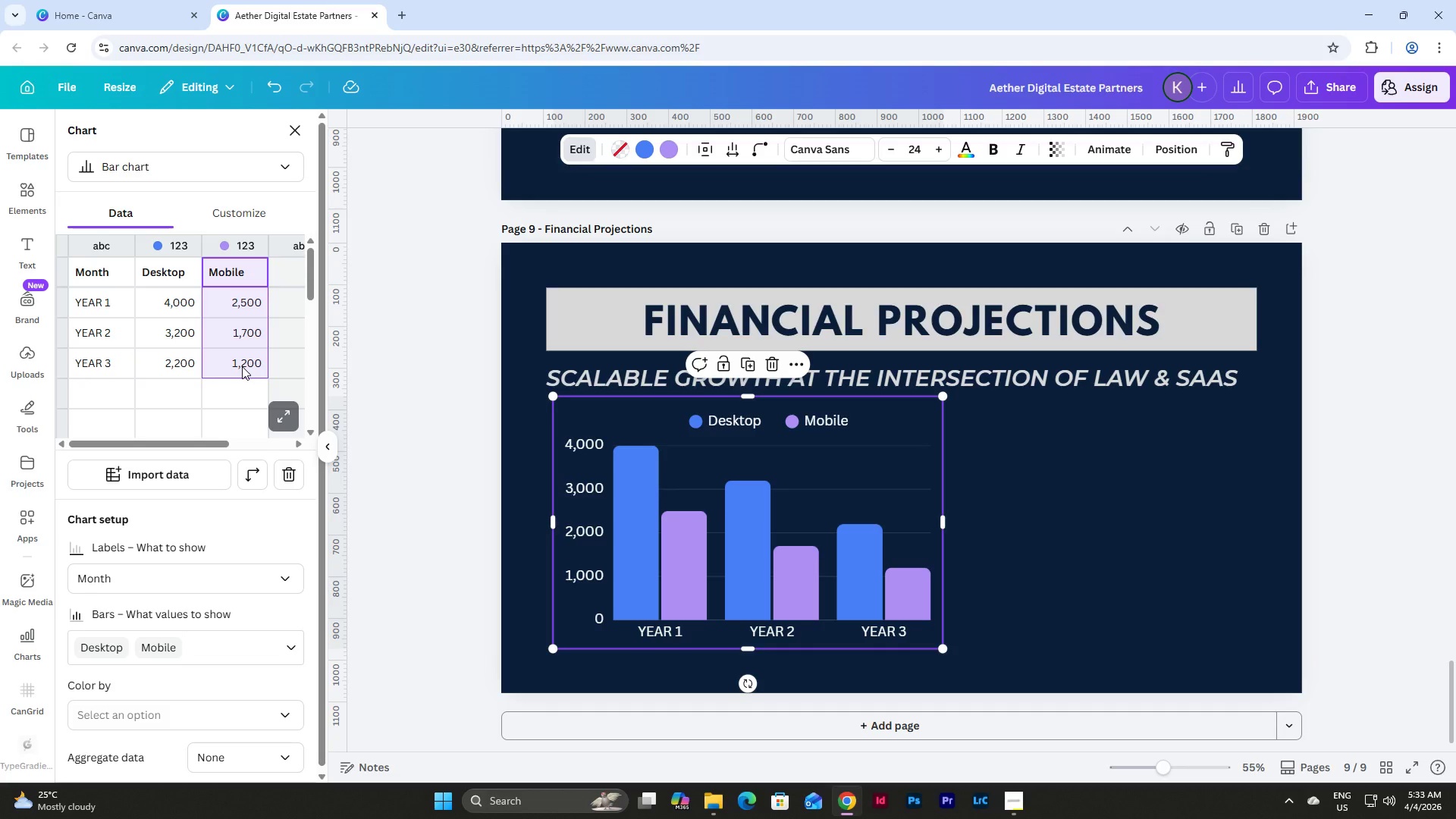 
key(Backspace)
 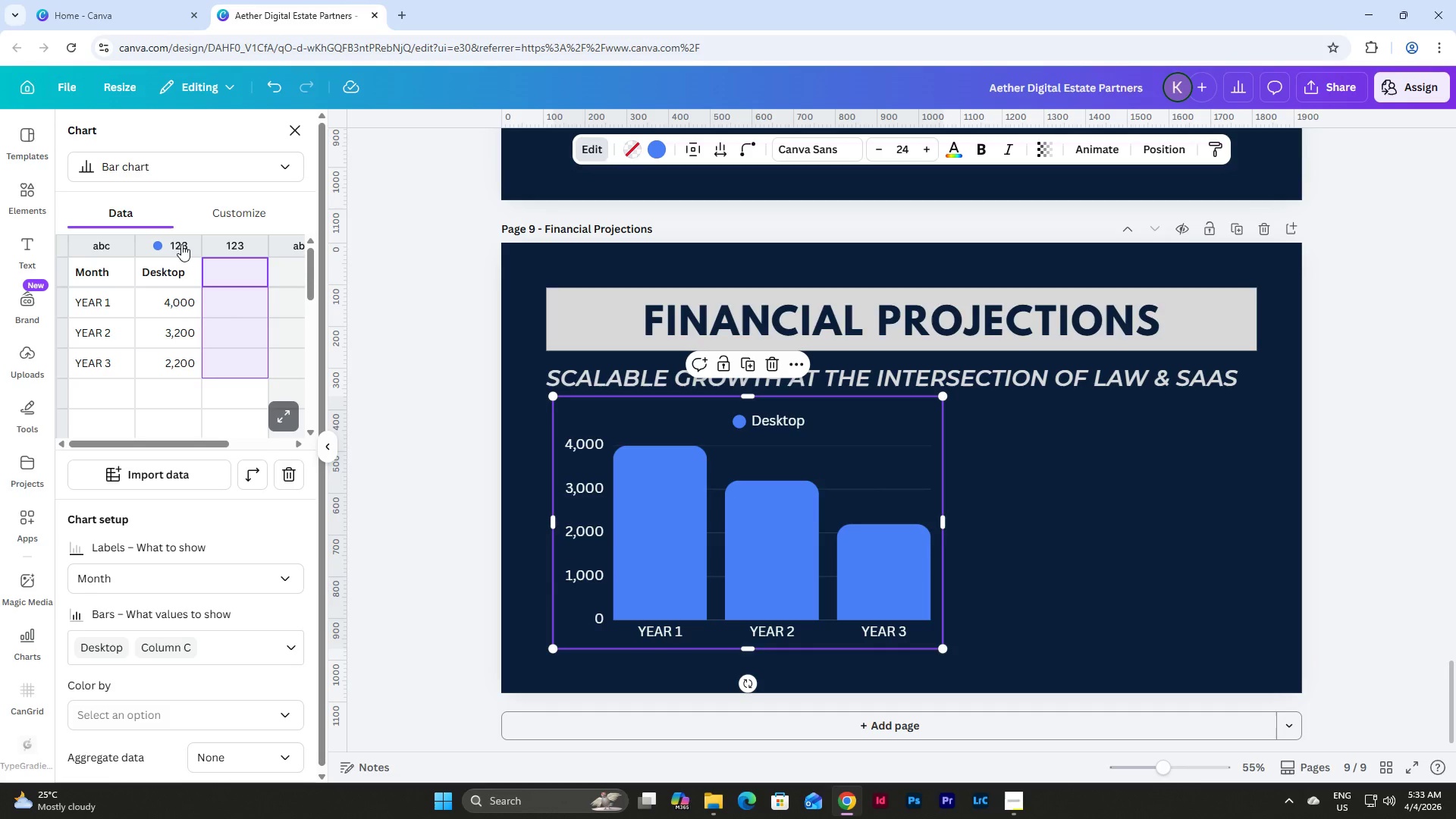 
double_click([163, 268])
 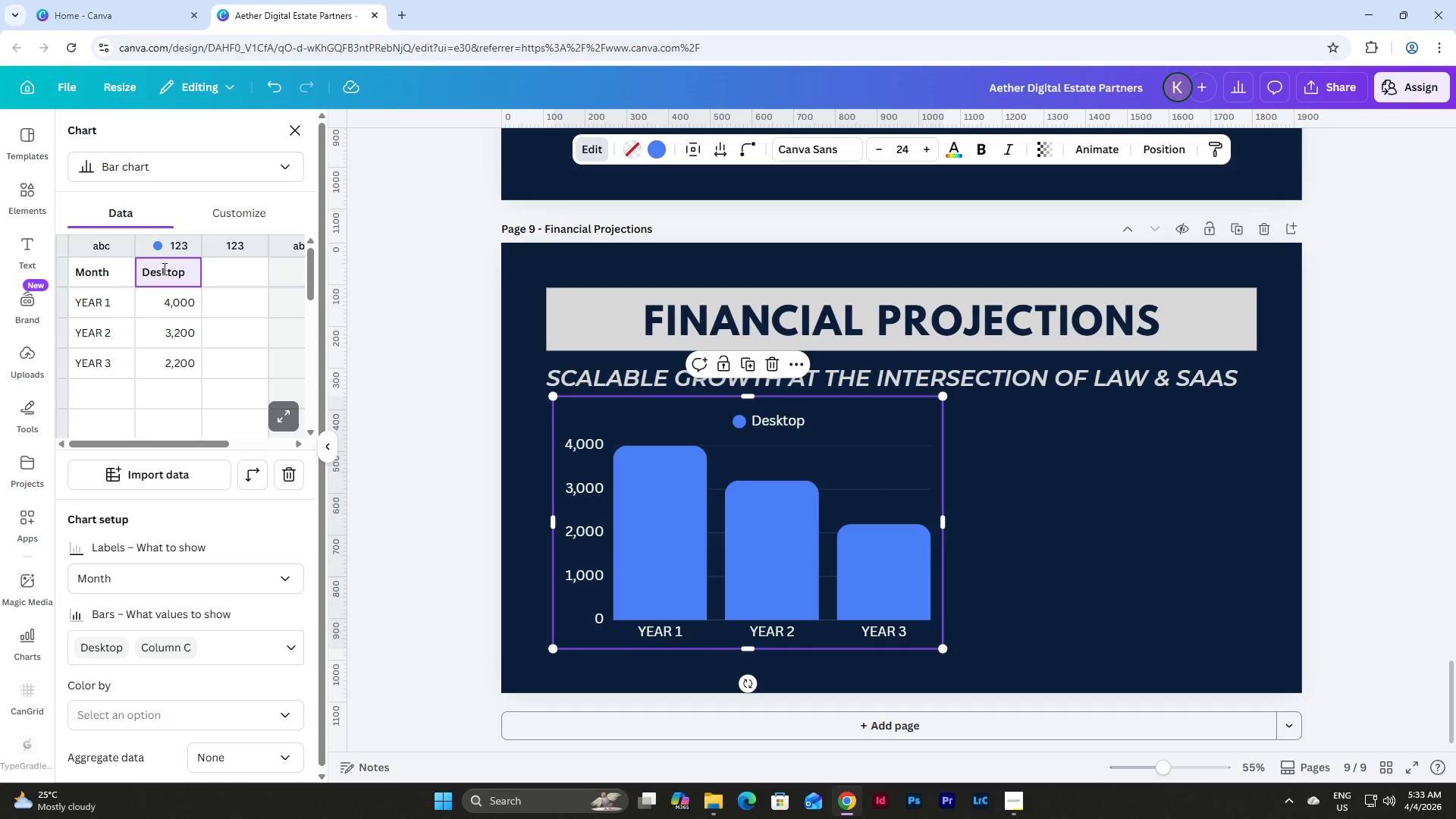 
key(Backspace)
key(Backspace)
key(Backspace)
key(Backspace)
key(Backspace)
key(Backspace)
key(Backspace)
key(Backspace)
type(Revenue)
 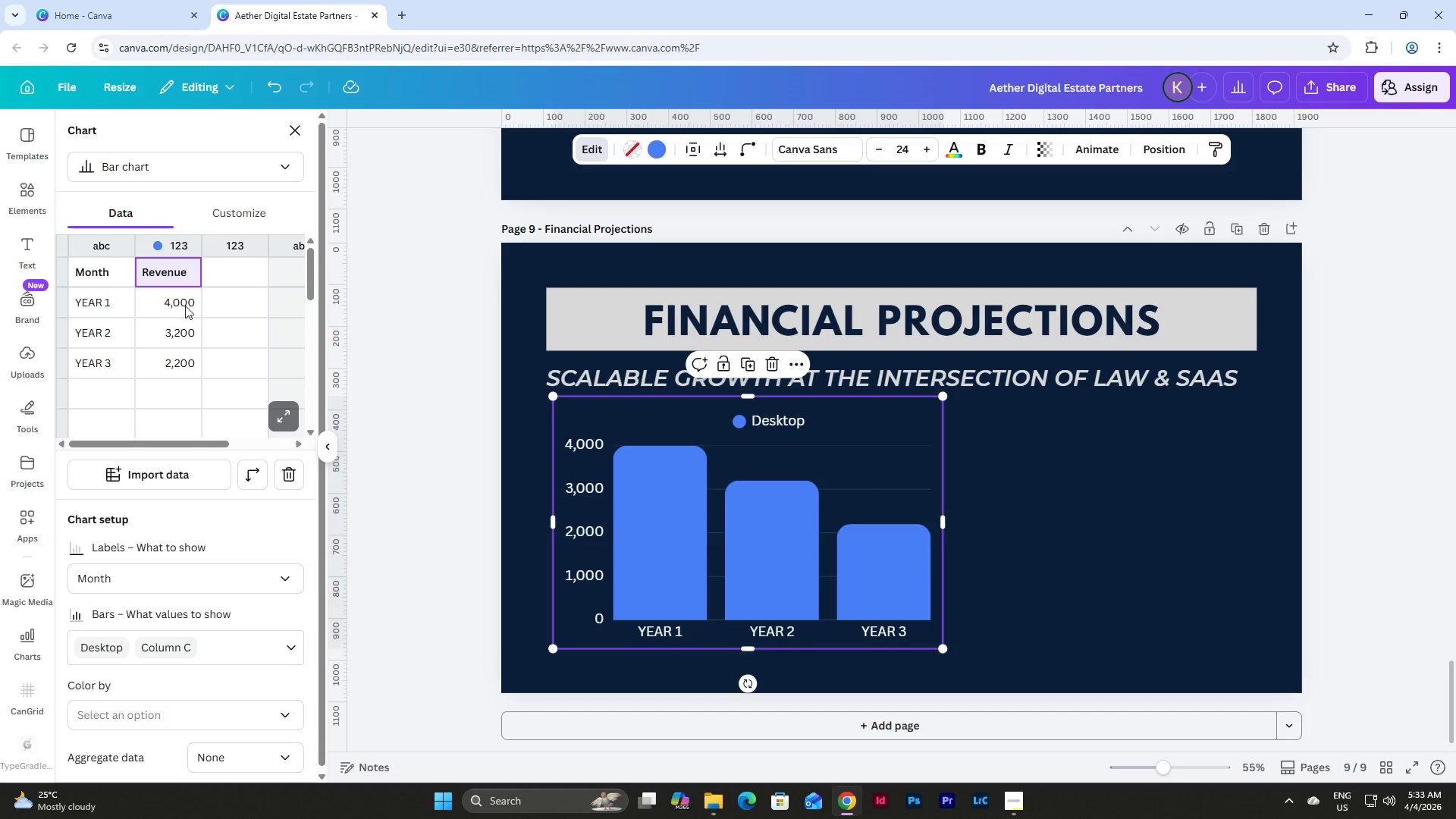 
left_click([188, 297])
 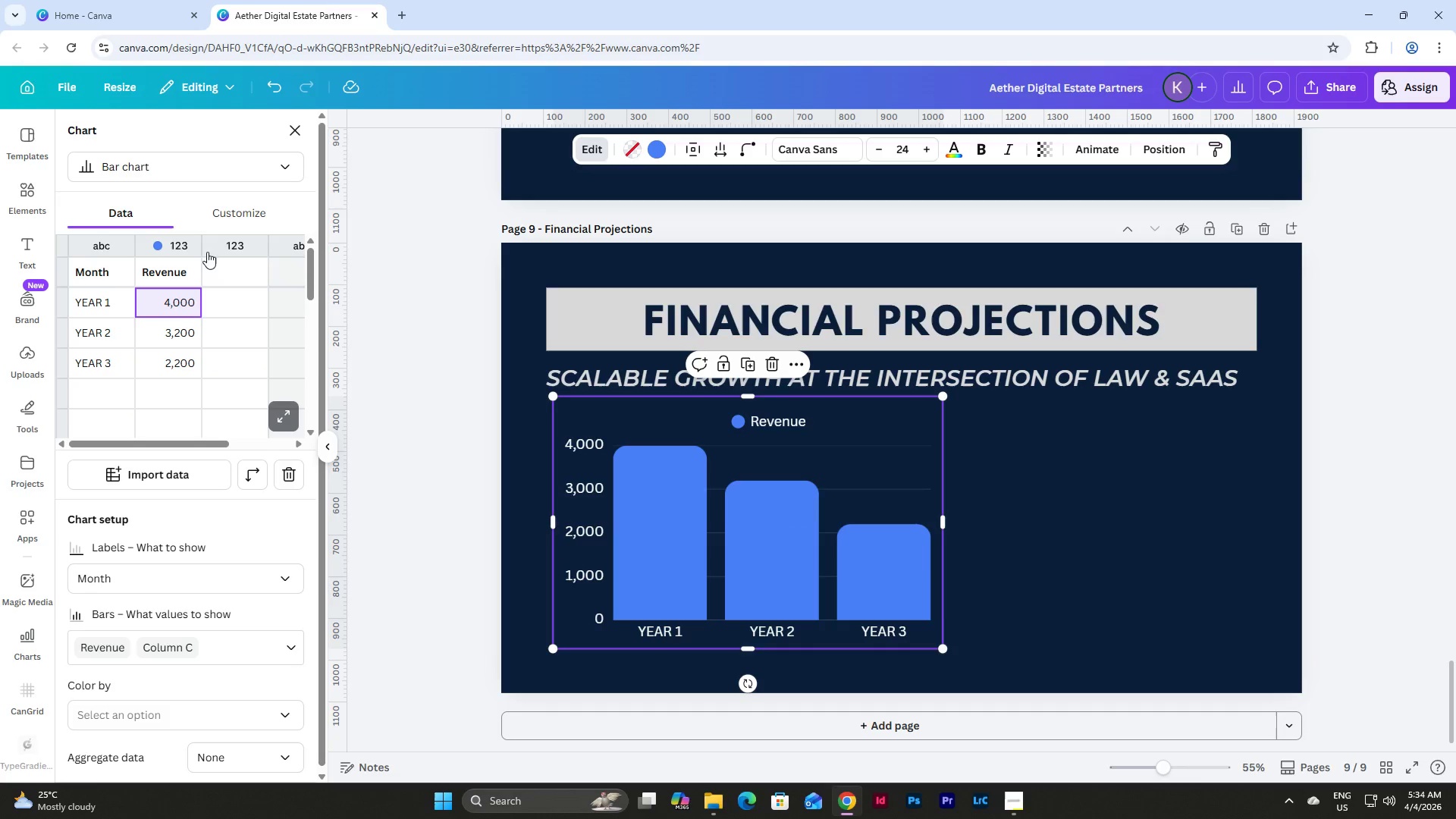 
left_click([113, 303])
 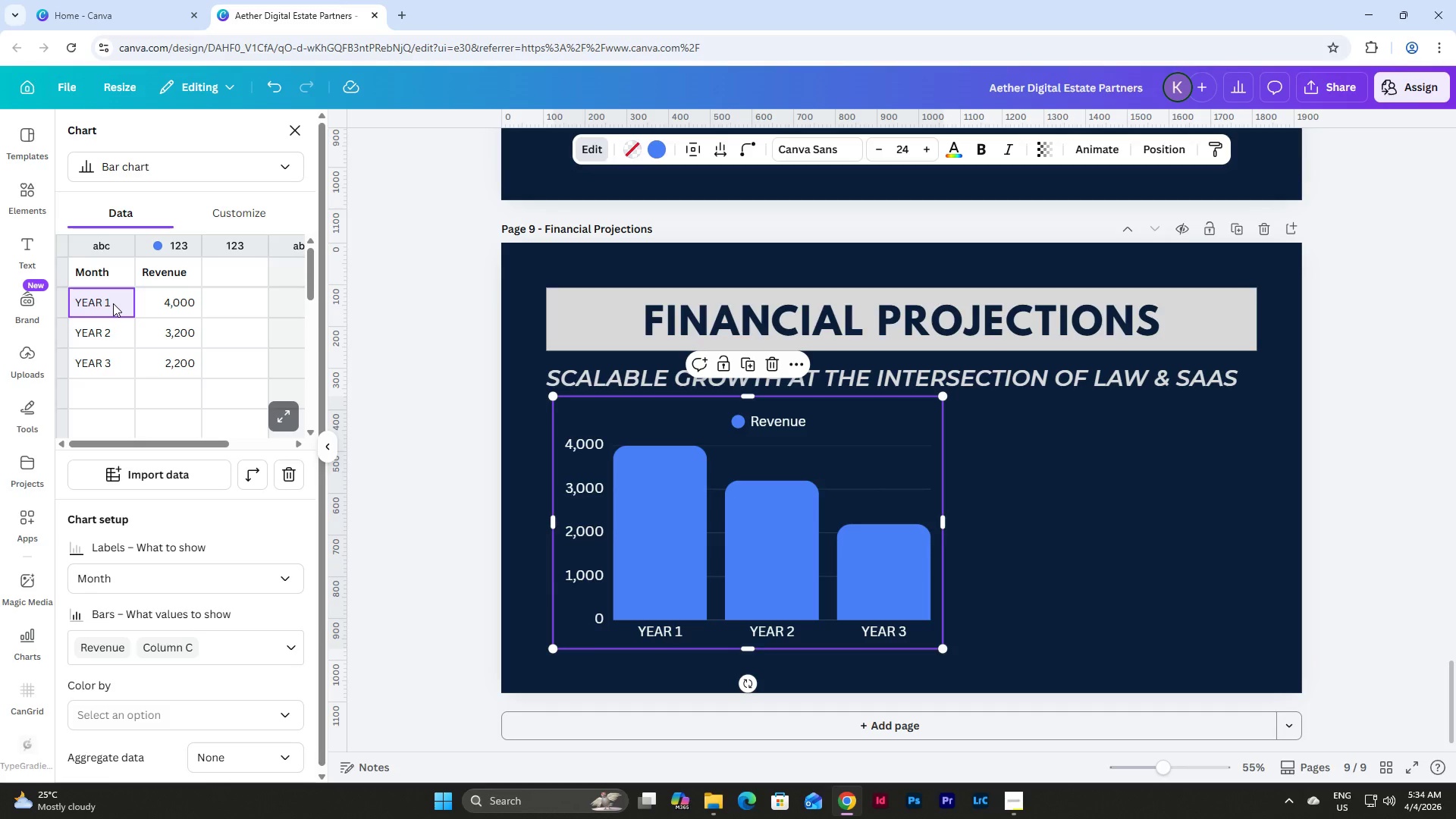 
left_click([113, 303])
 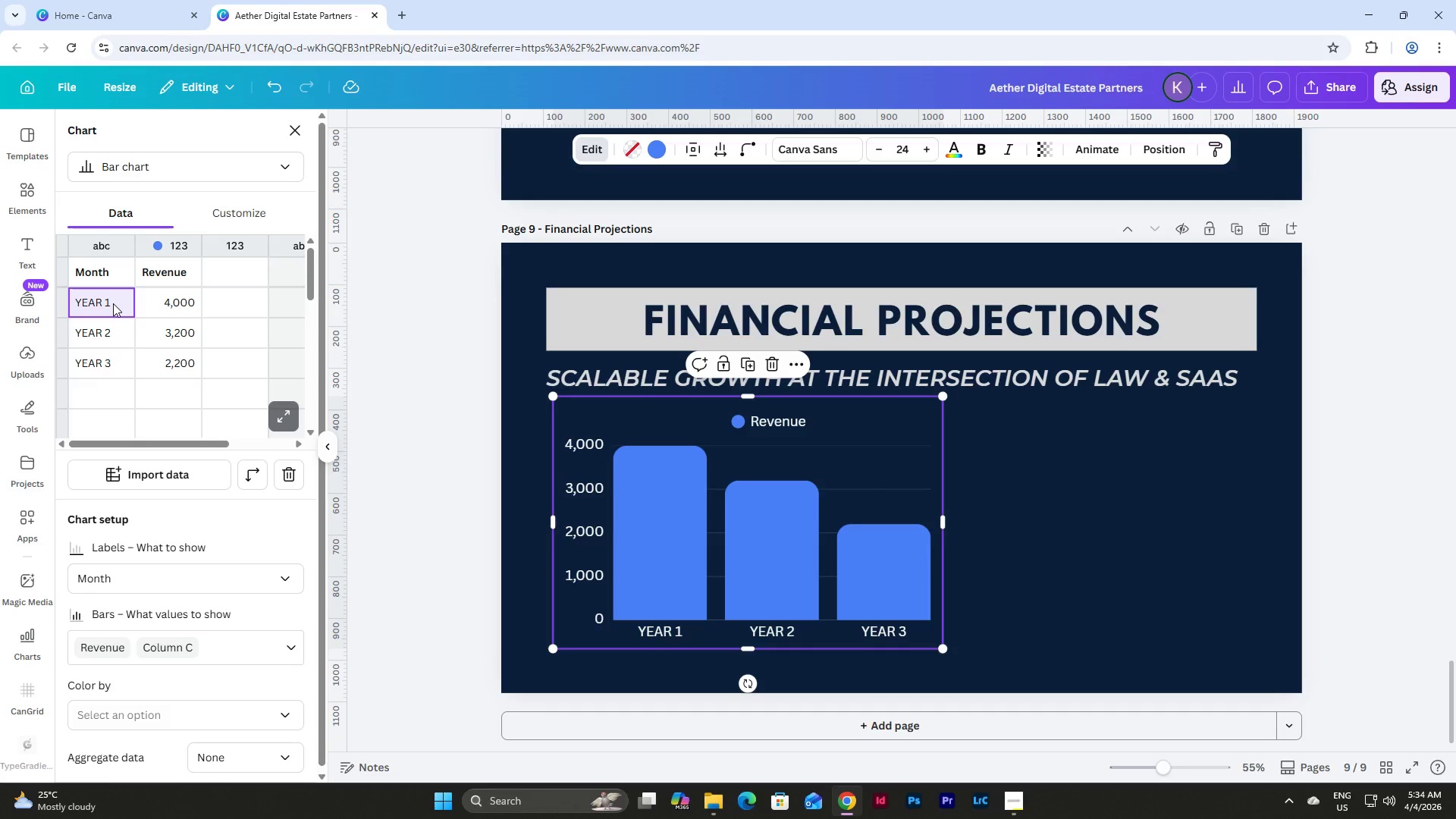 
hold_key(key=ShiftLeft, duration=0.36)
 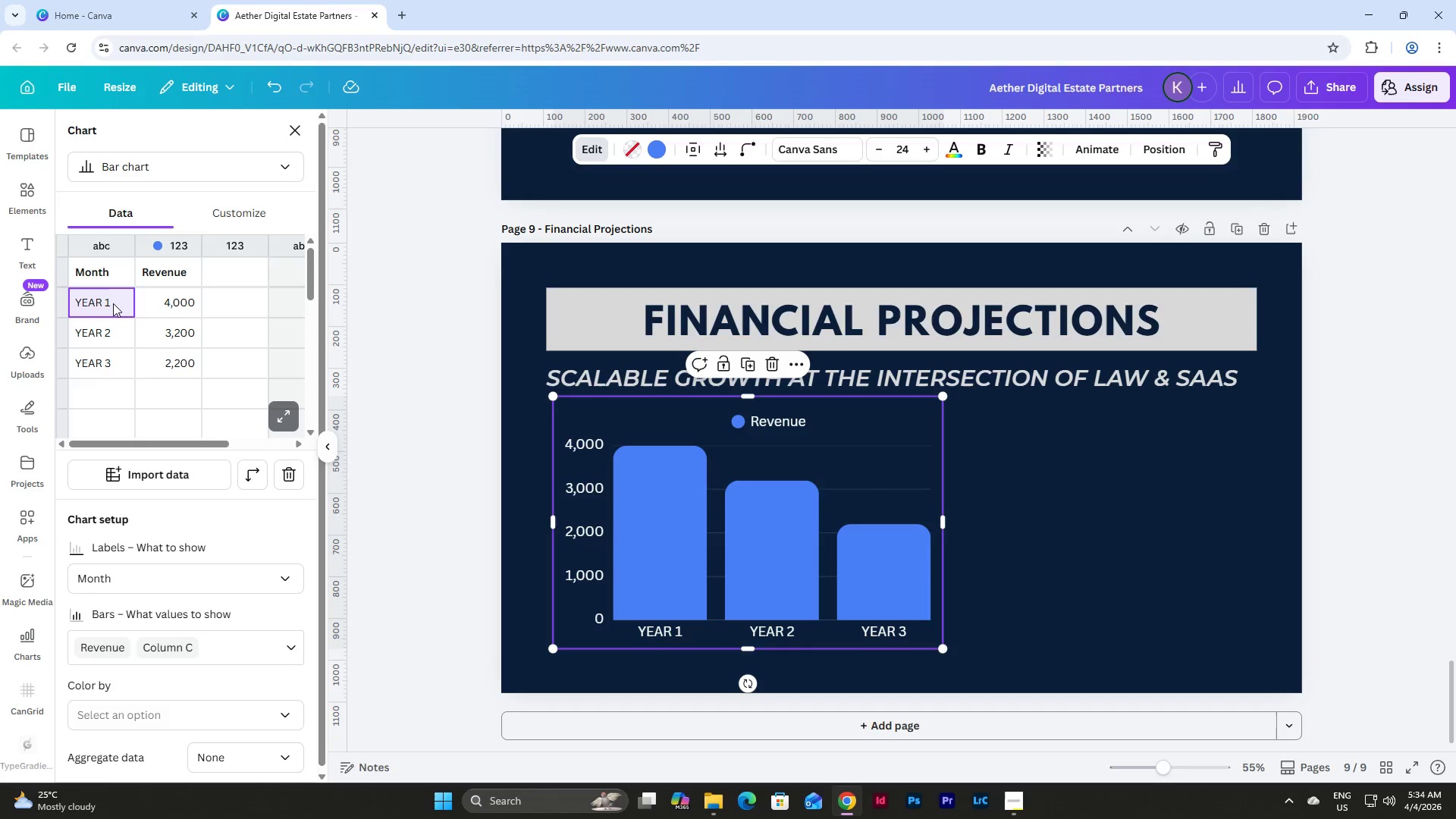 
type(Year 2)
 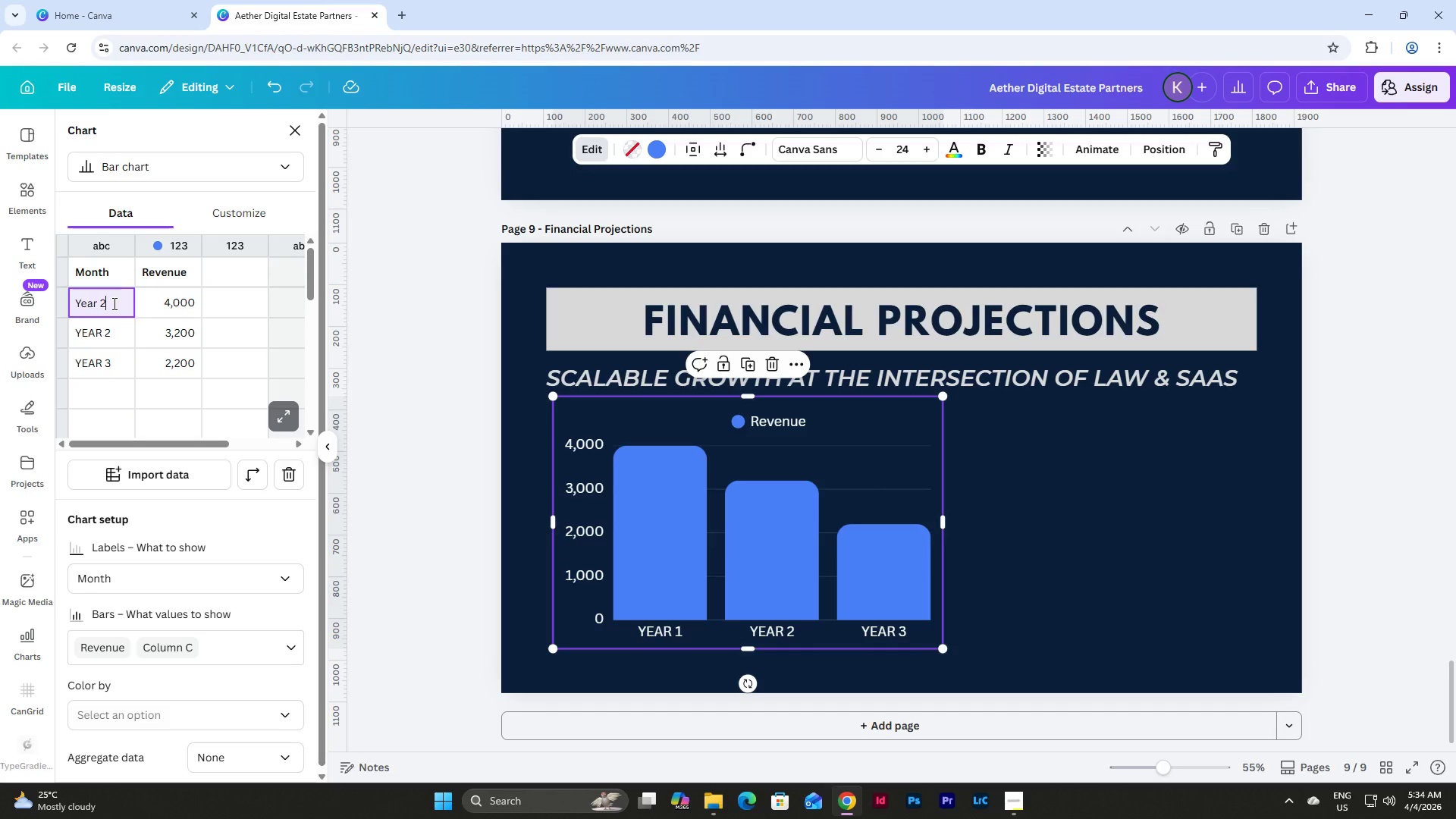 
key(Enter)
 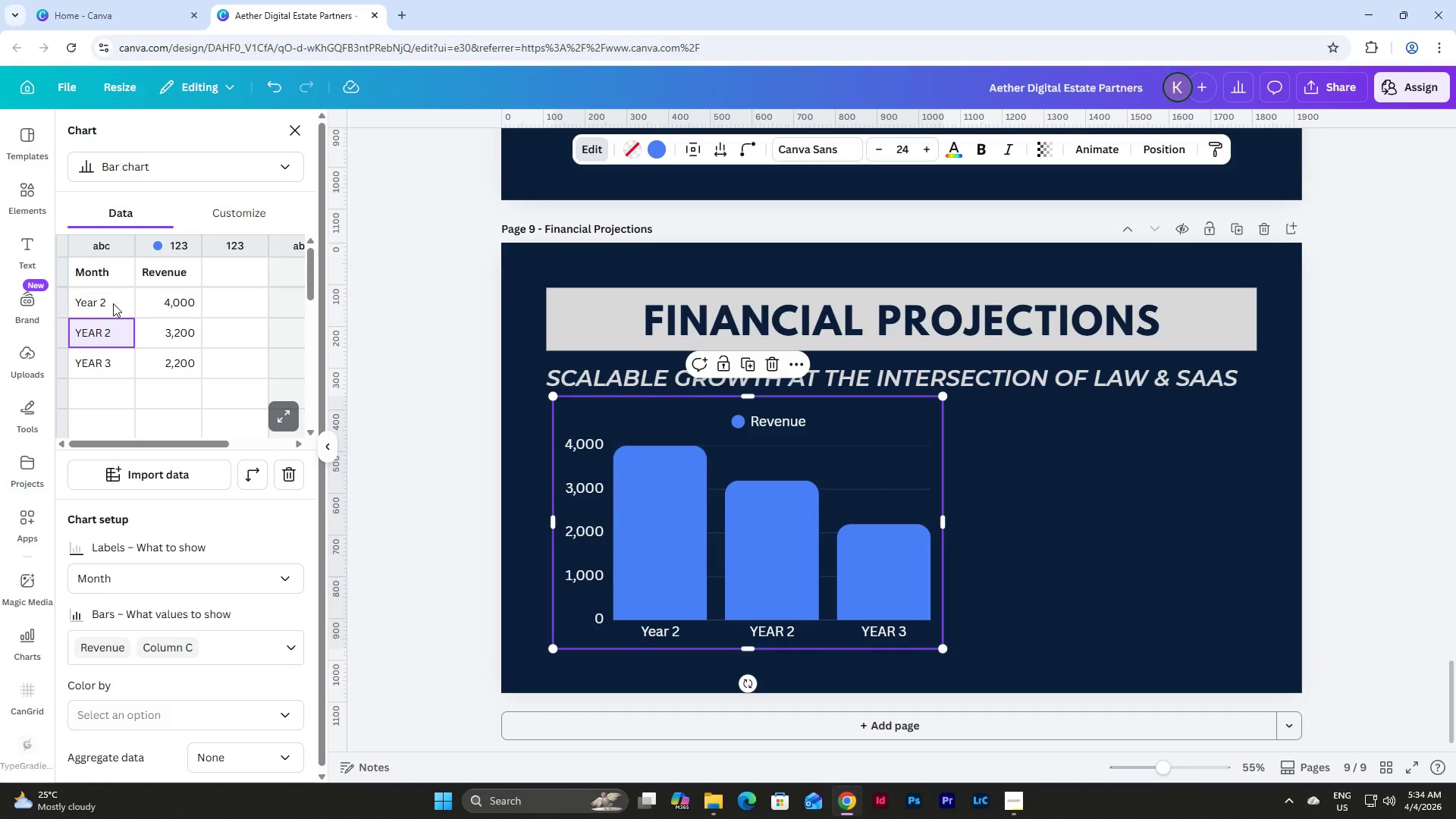 
left_click([113, 303])
 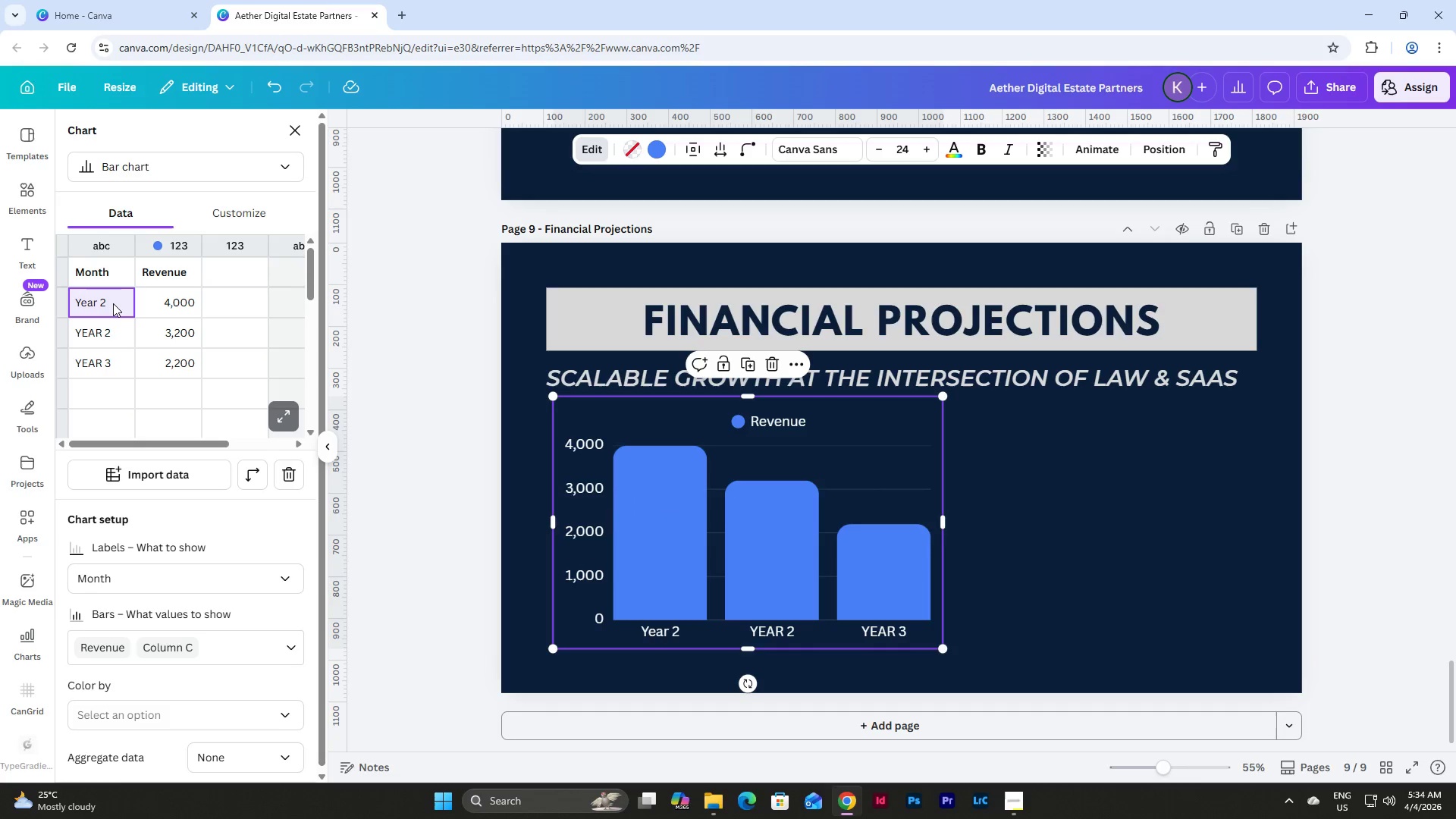 
key(Control+Z)
 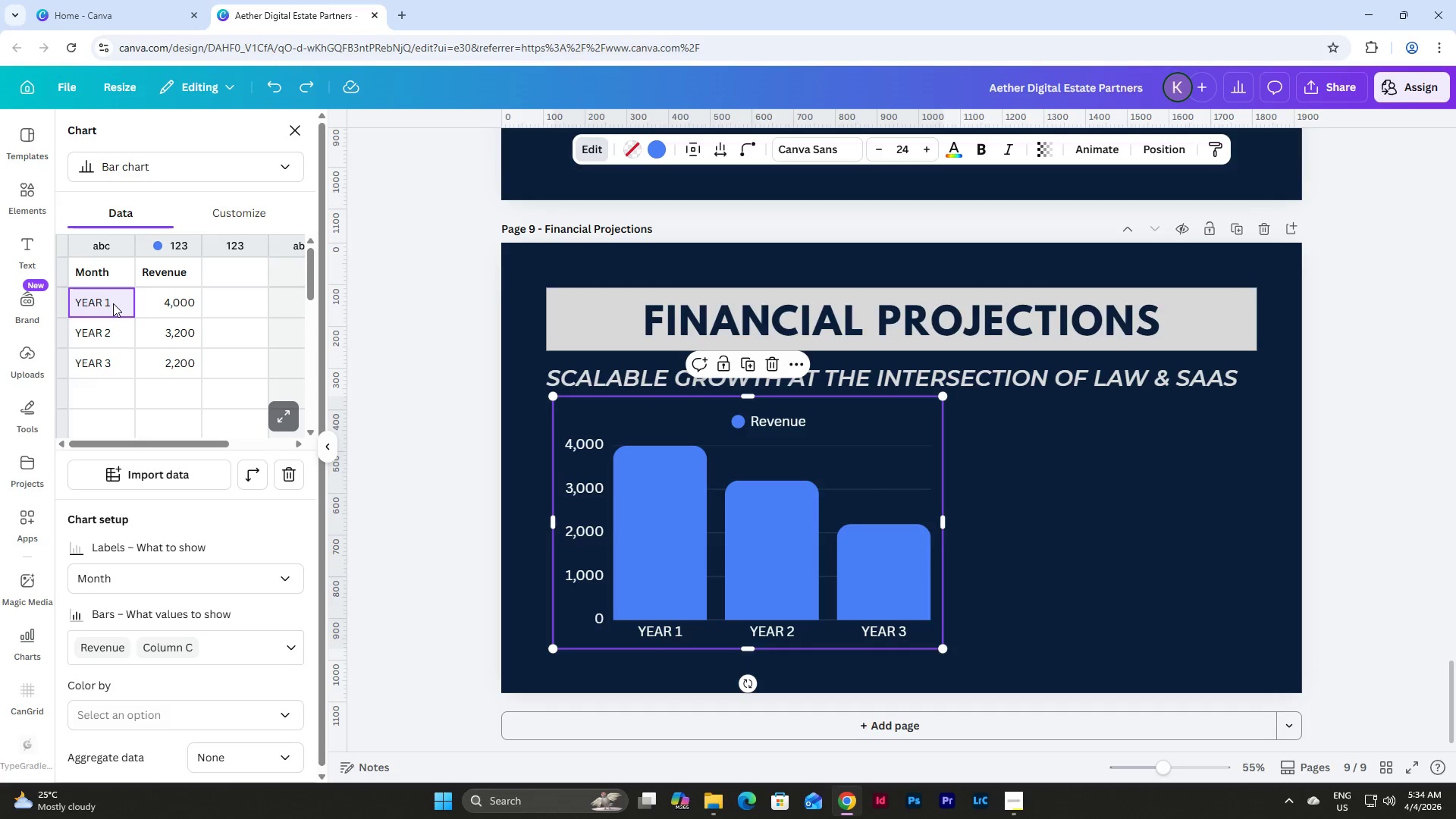 
wait(5.84)
 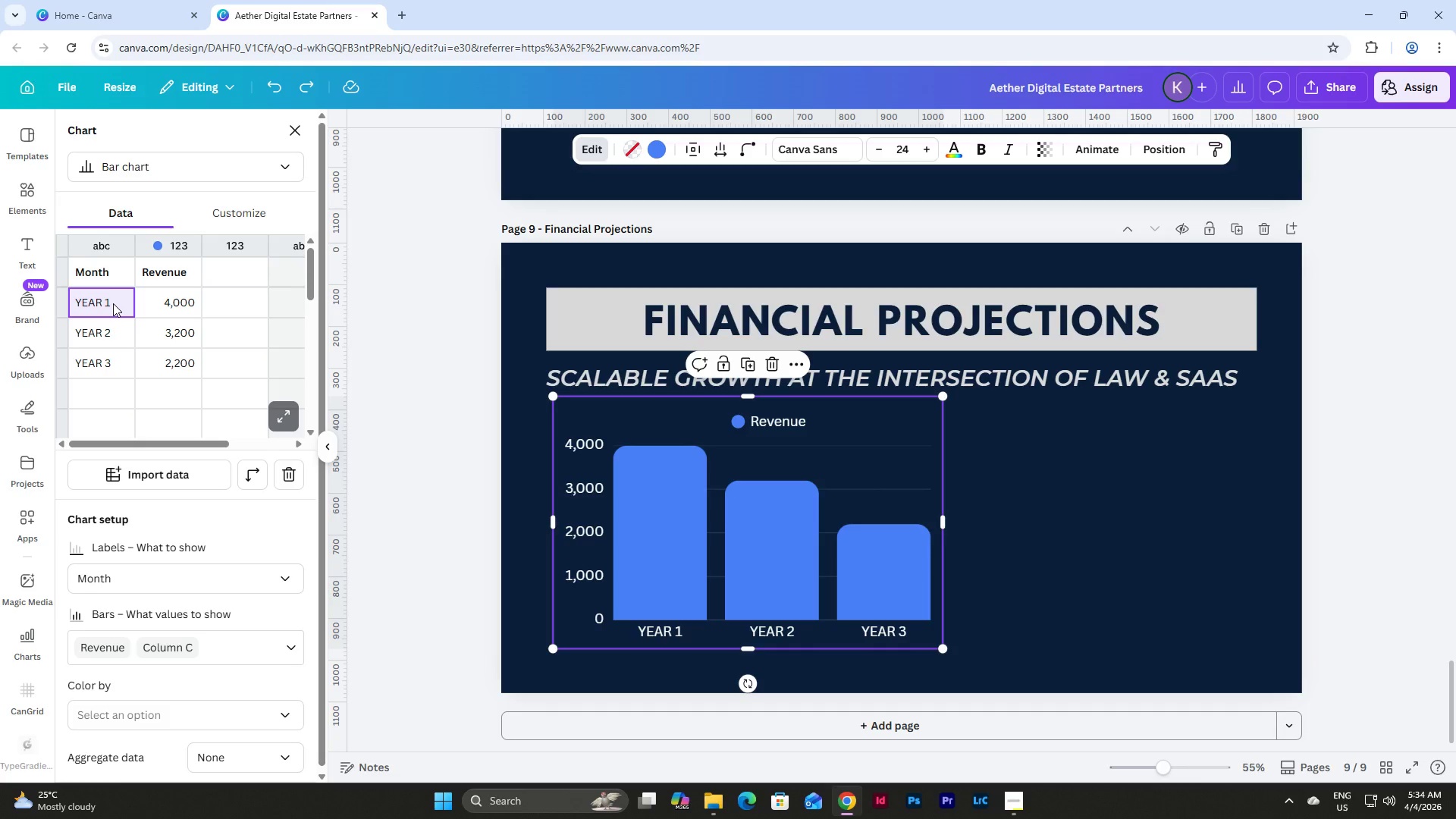 
scroll: coordinate [866, 471], scroll_direction: up, amount: 20.0
 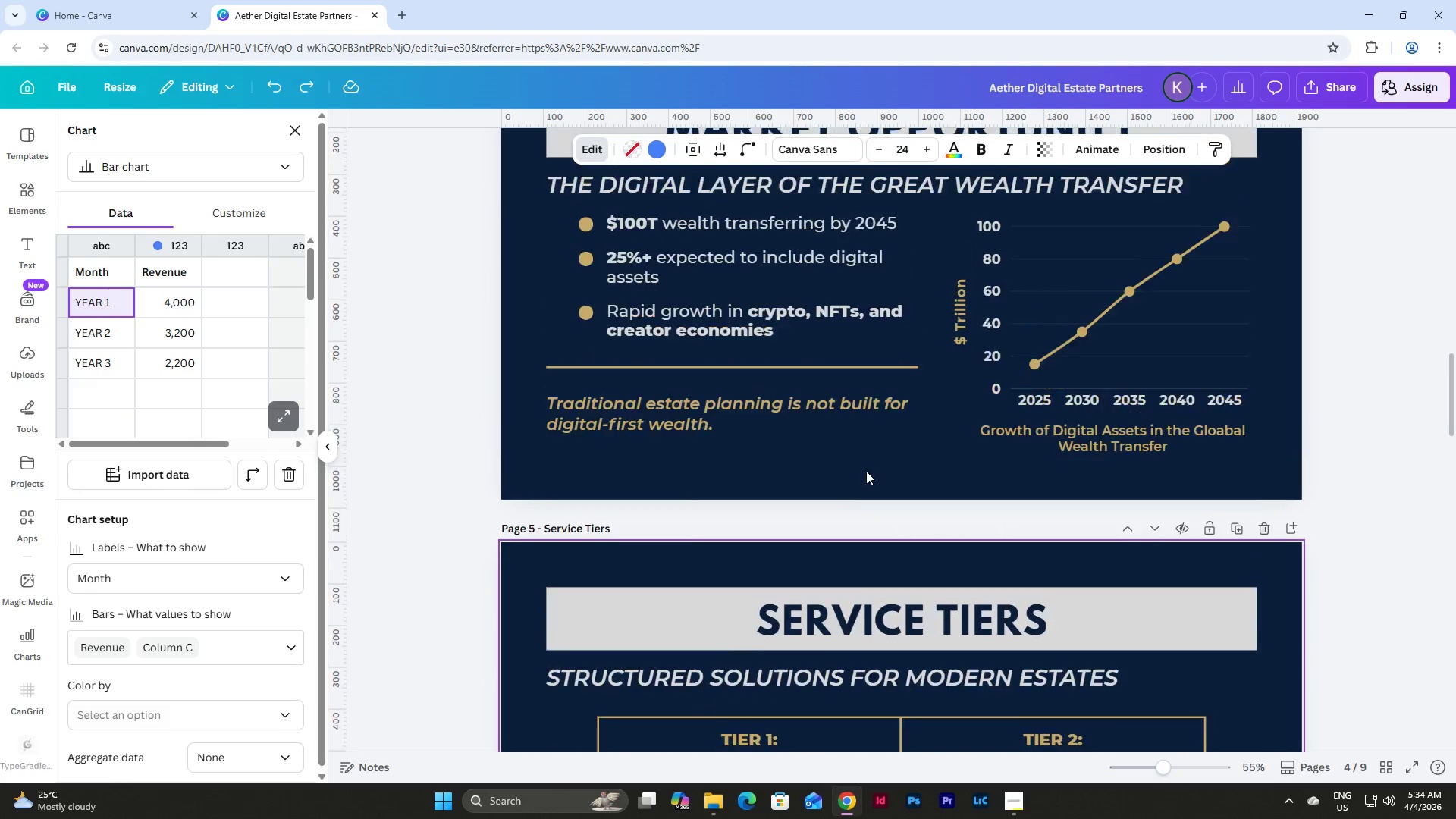 
scroll: coordinate [866, 471], scroll_direction: down, amount: 32.0
 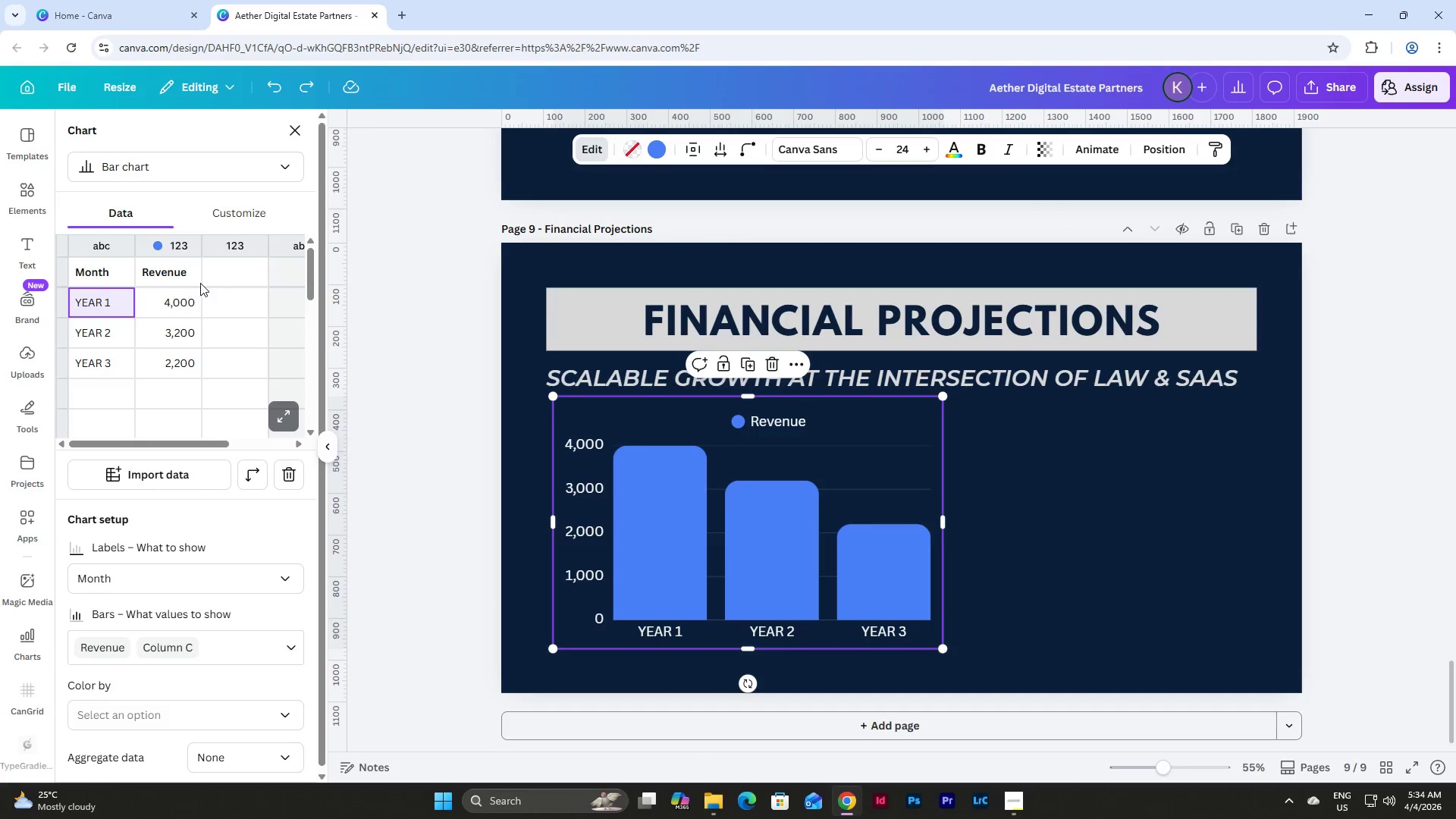 
left_click([183, 301])
 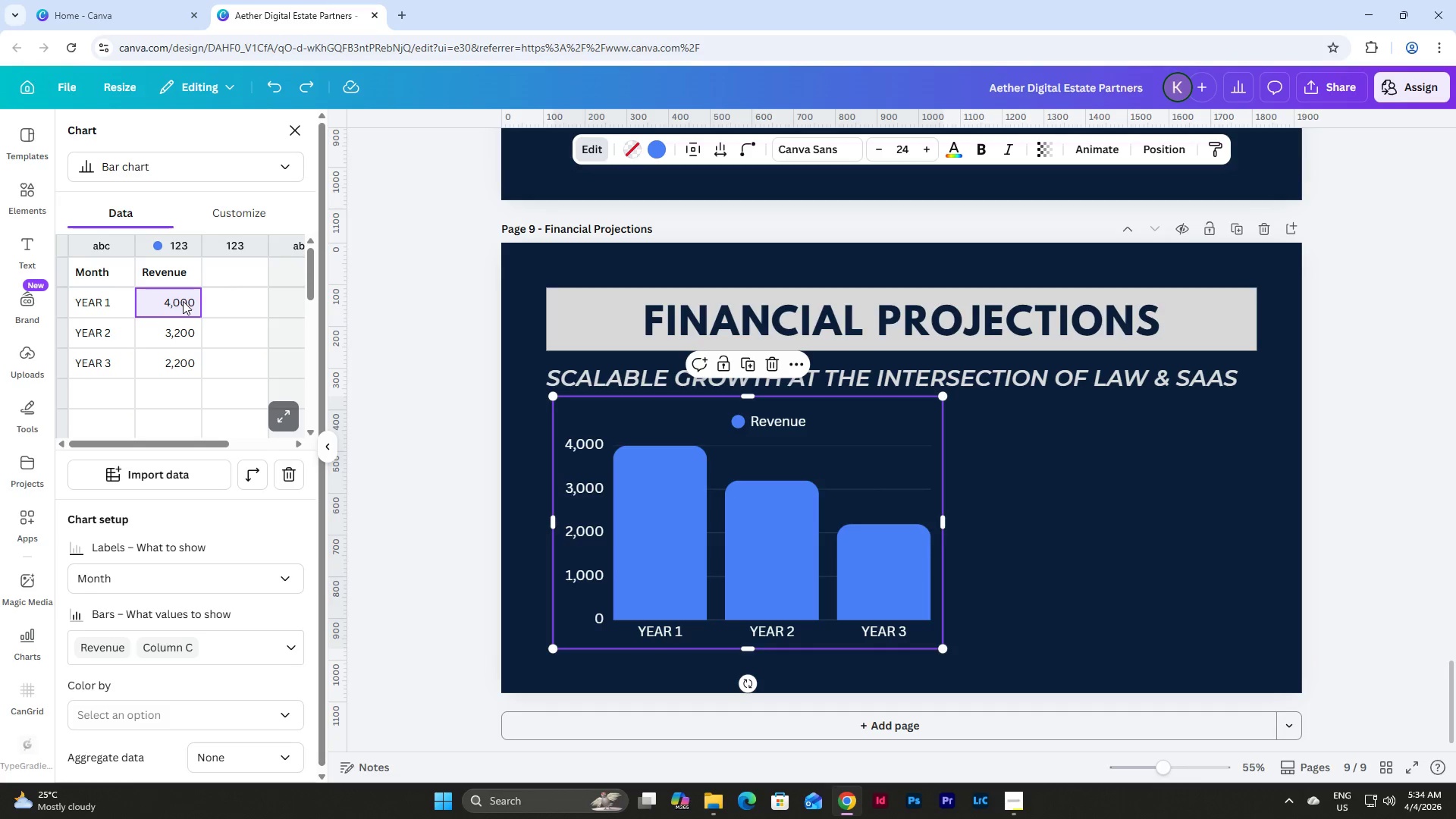 
key(Numpad1)
 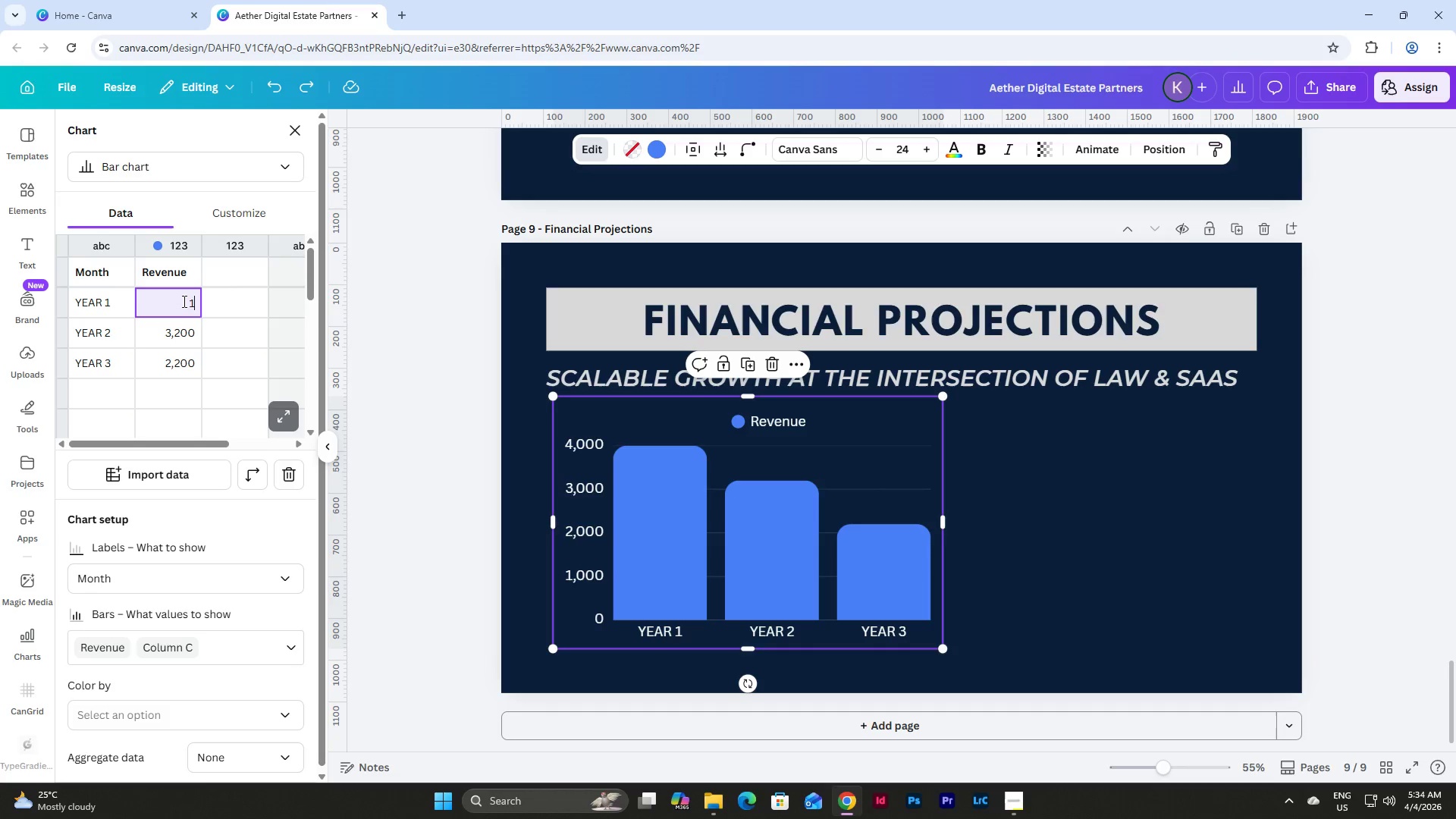 
key(Numpad2)
 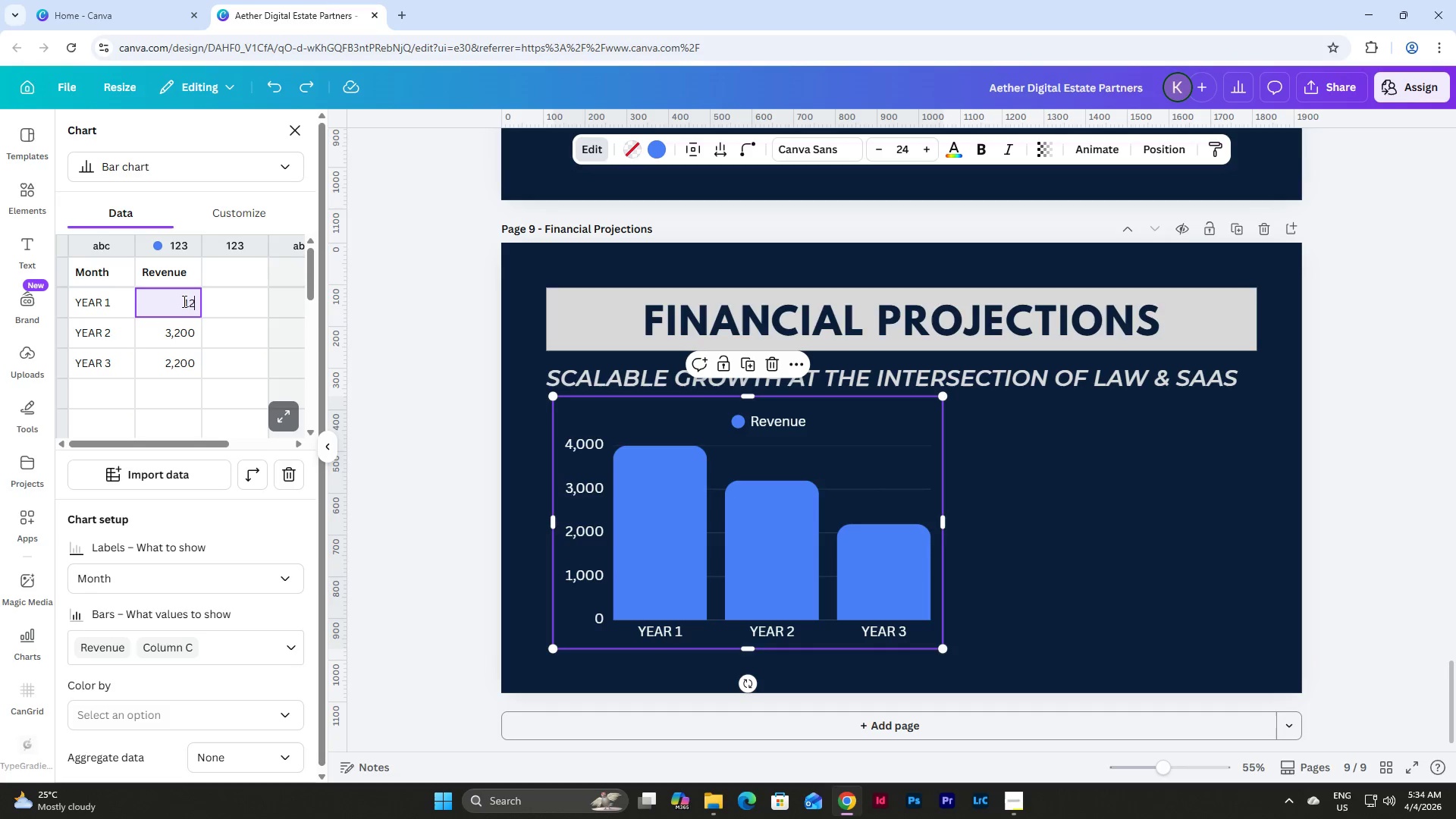 
key(Numpad0)
 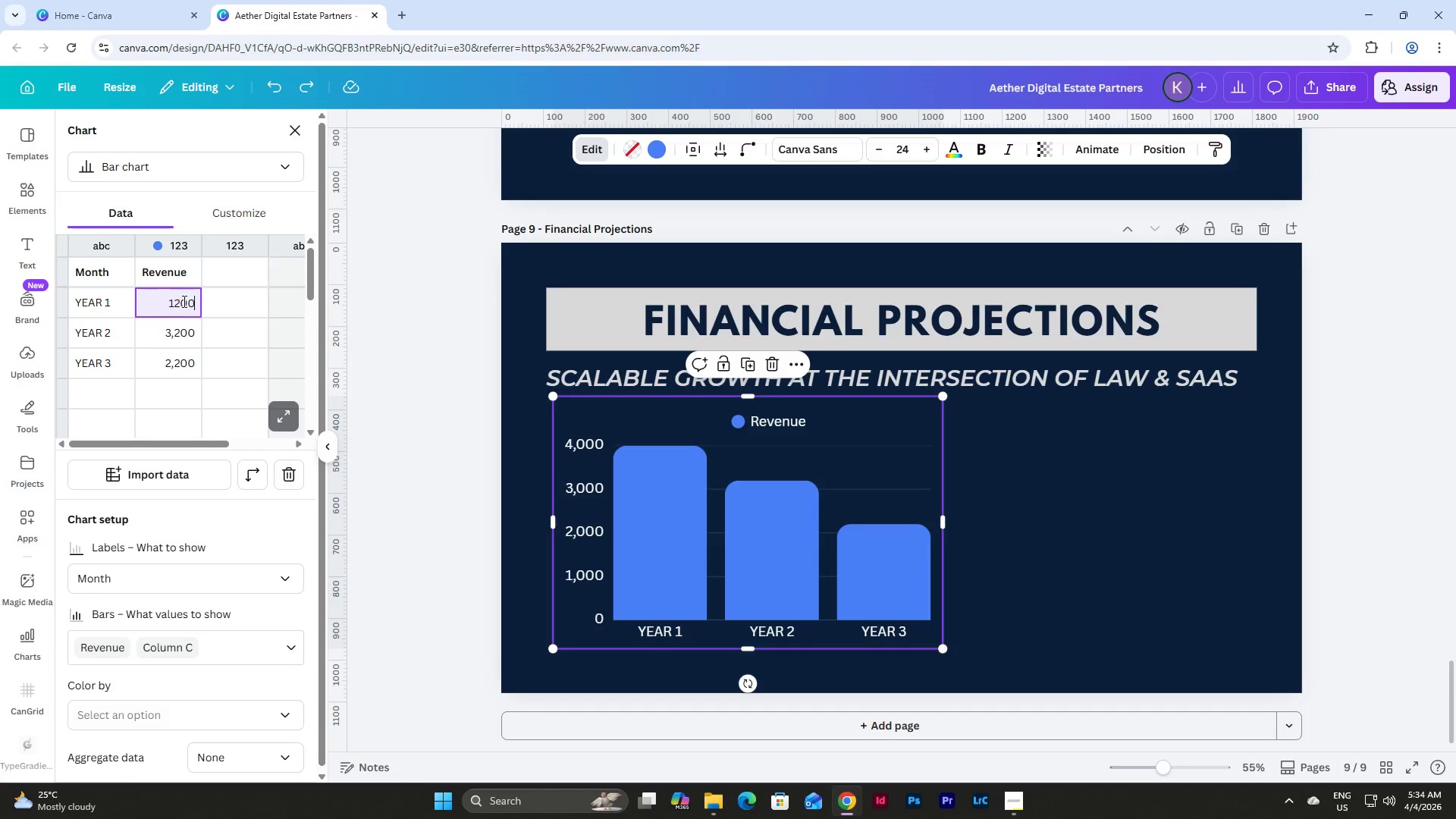 
key(Numpad0)
 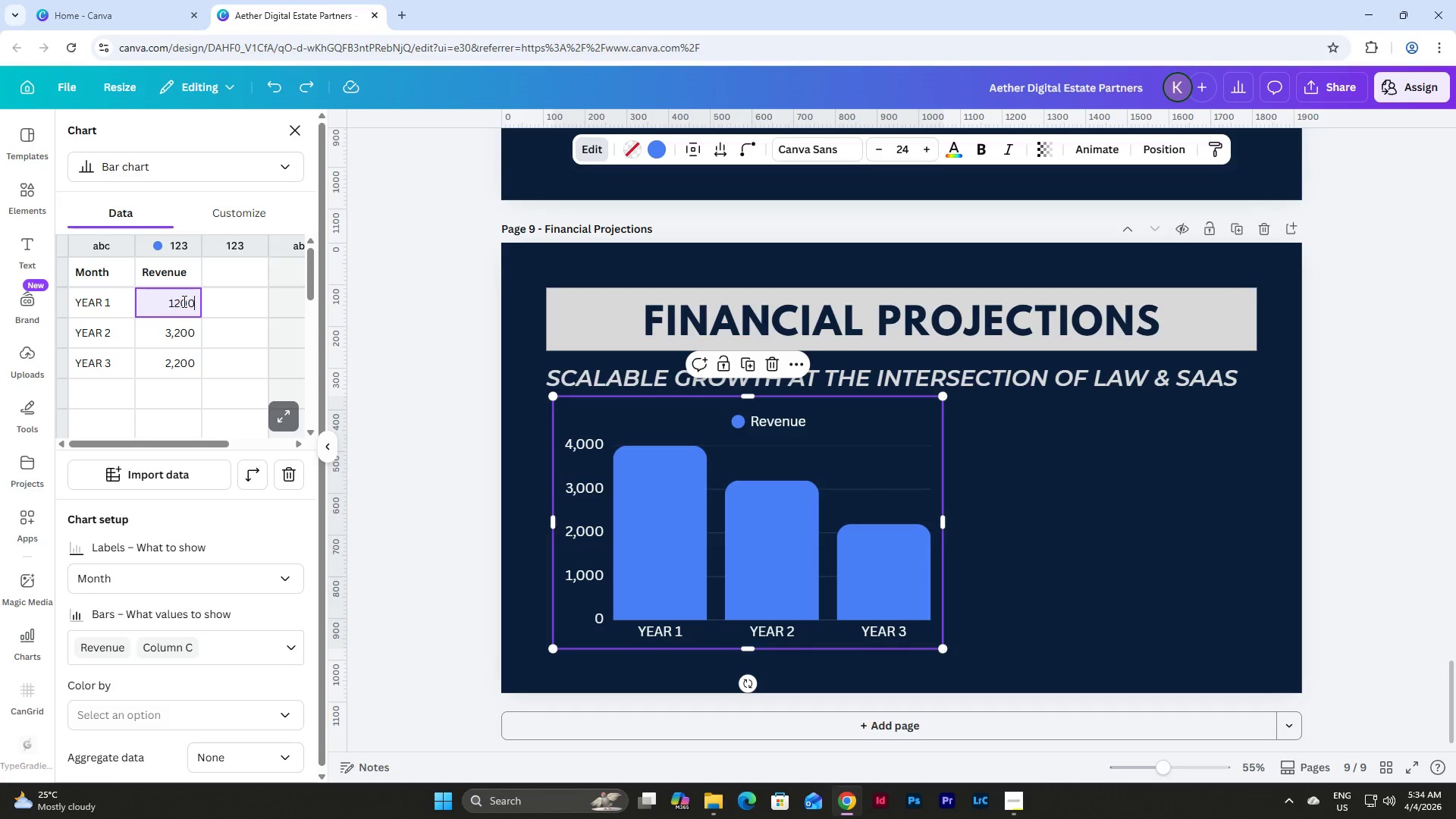 
key(Numpad0)
 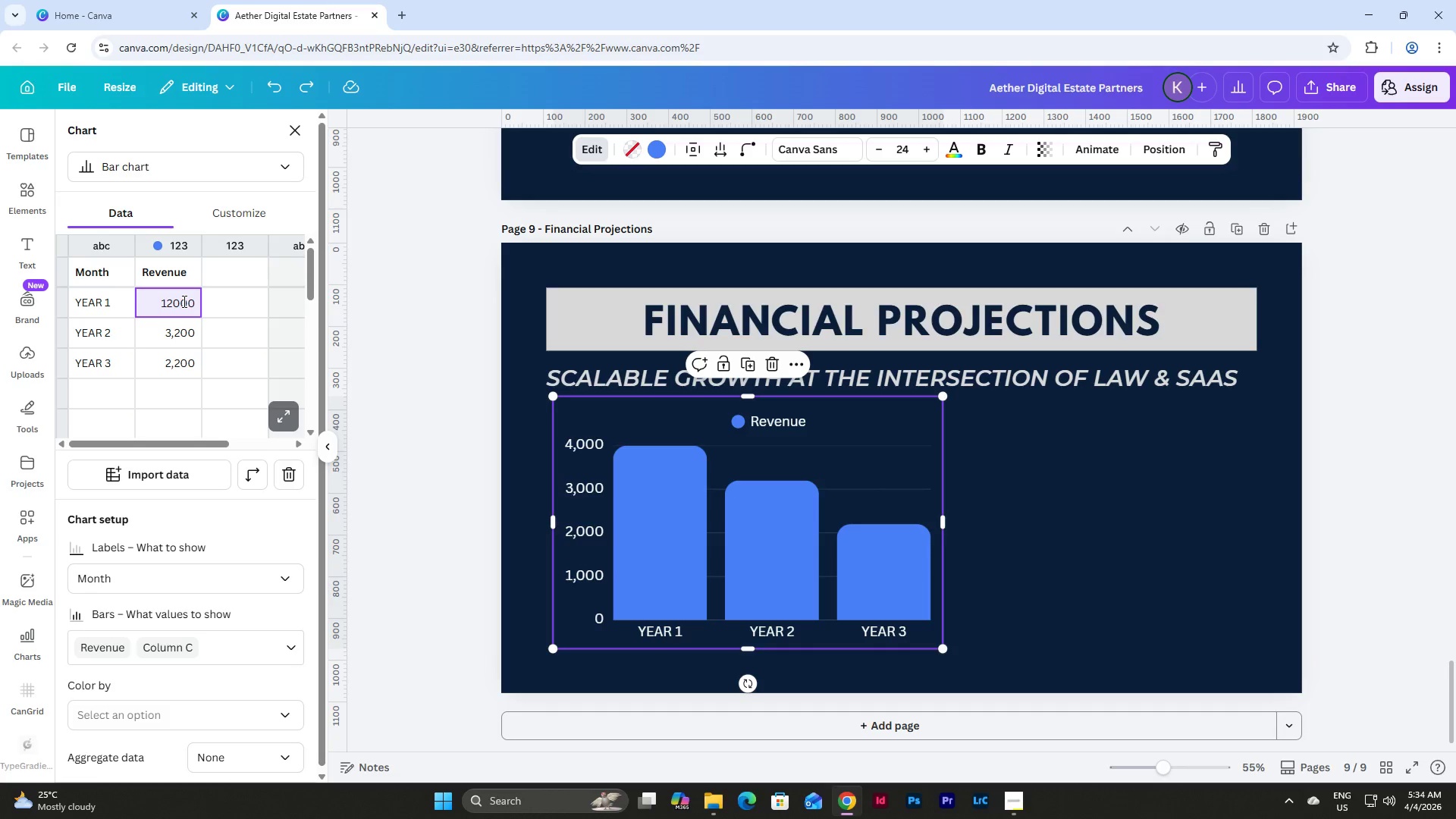 
key(NumpadEnter)
 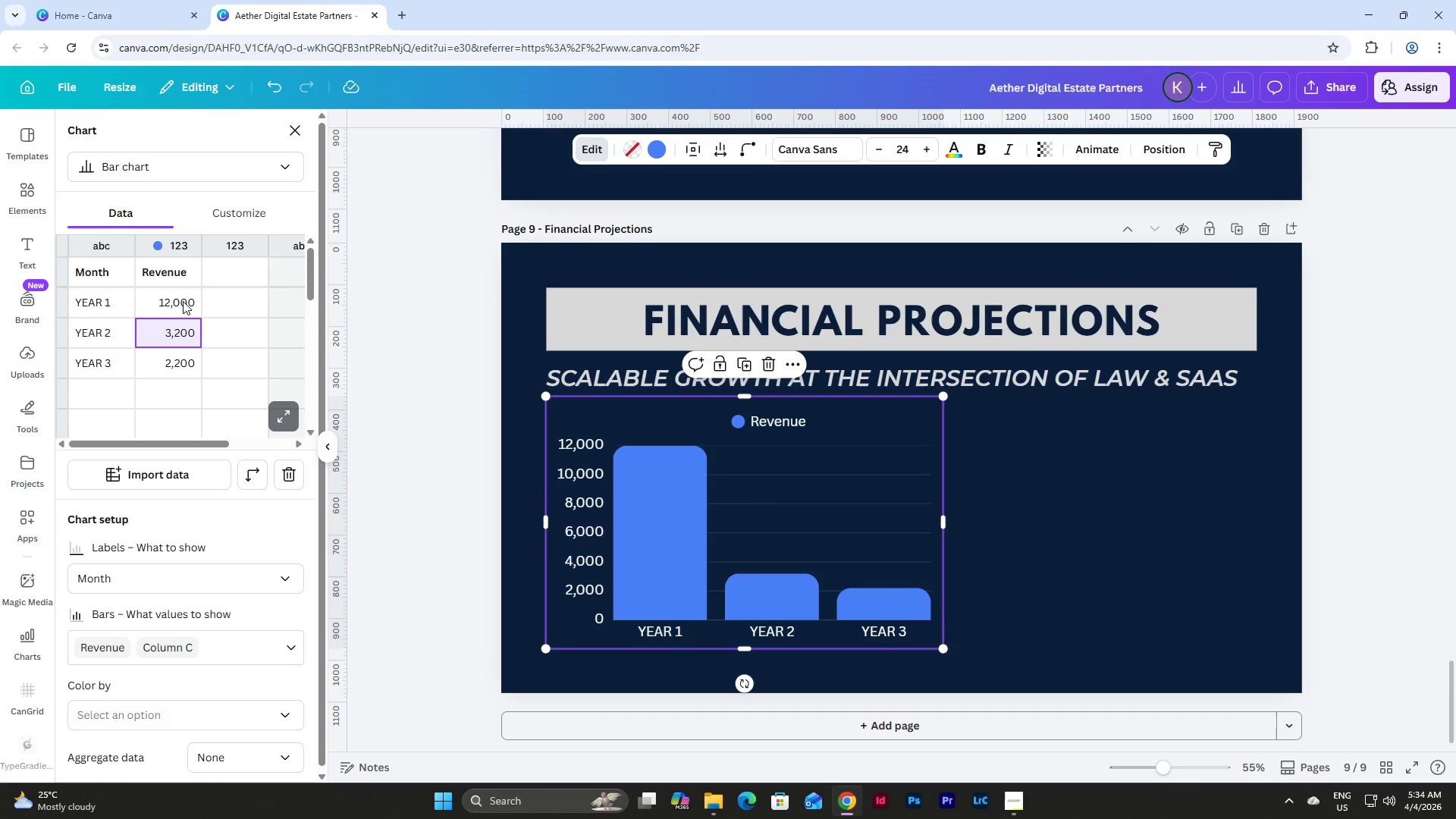 
left_click([183, 301])
 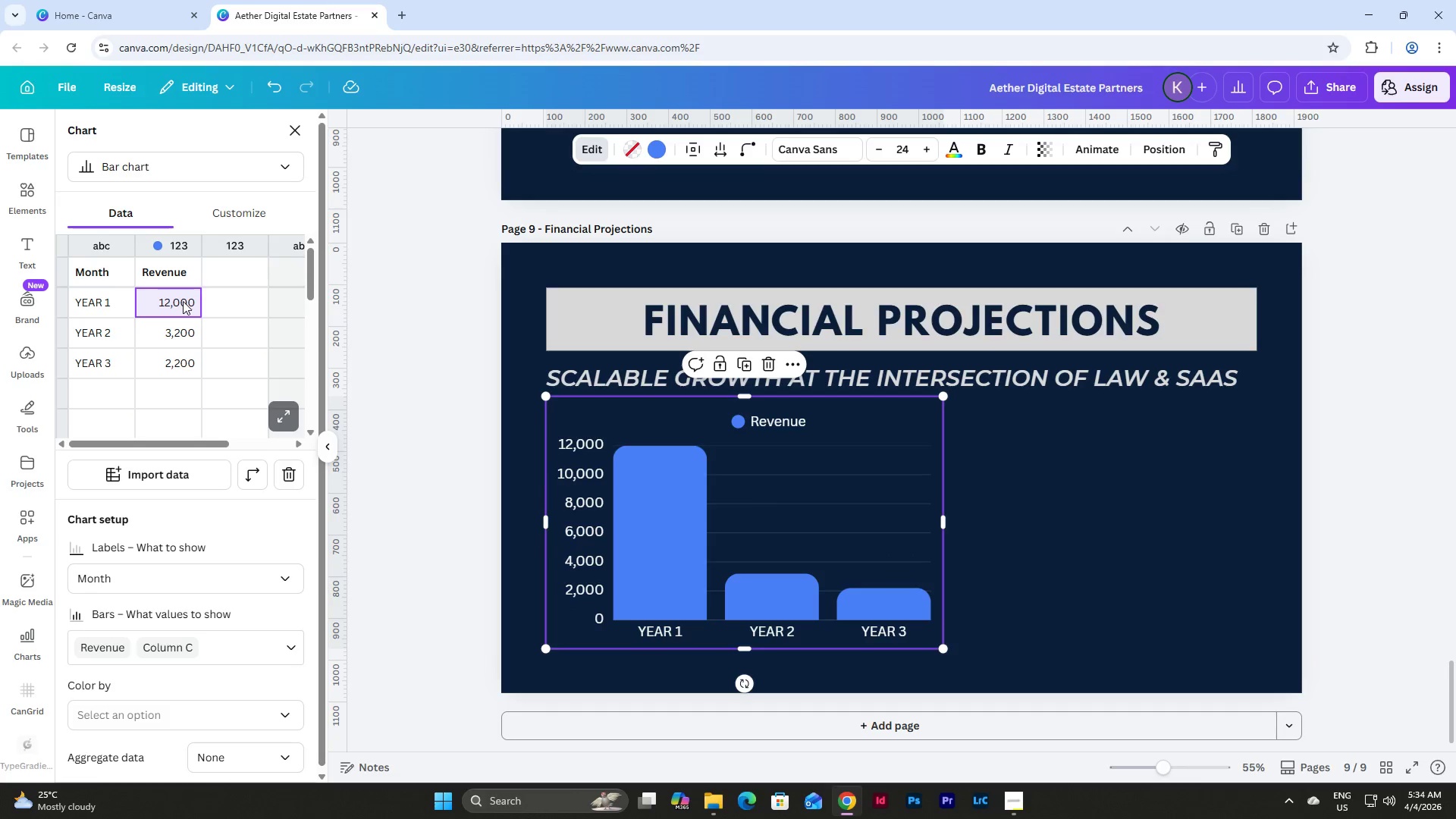 
key(Numpad1)
 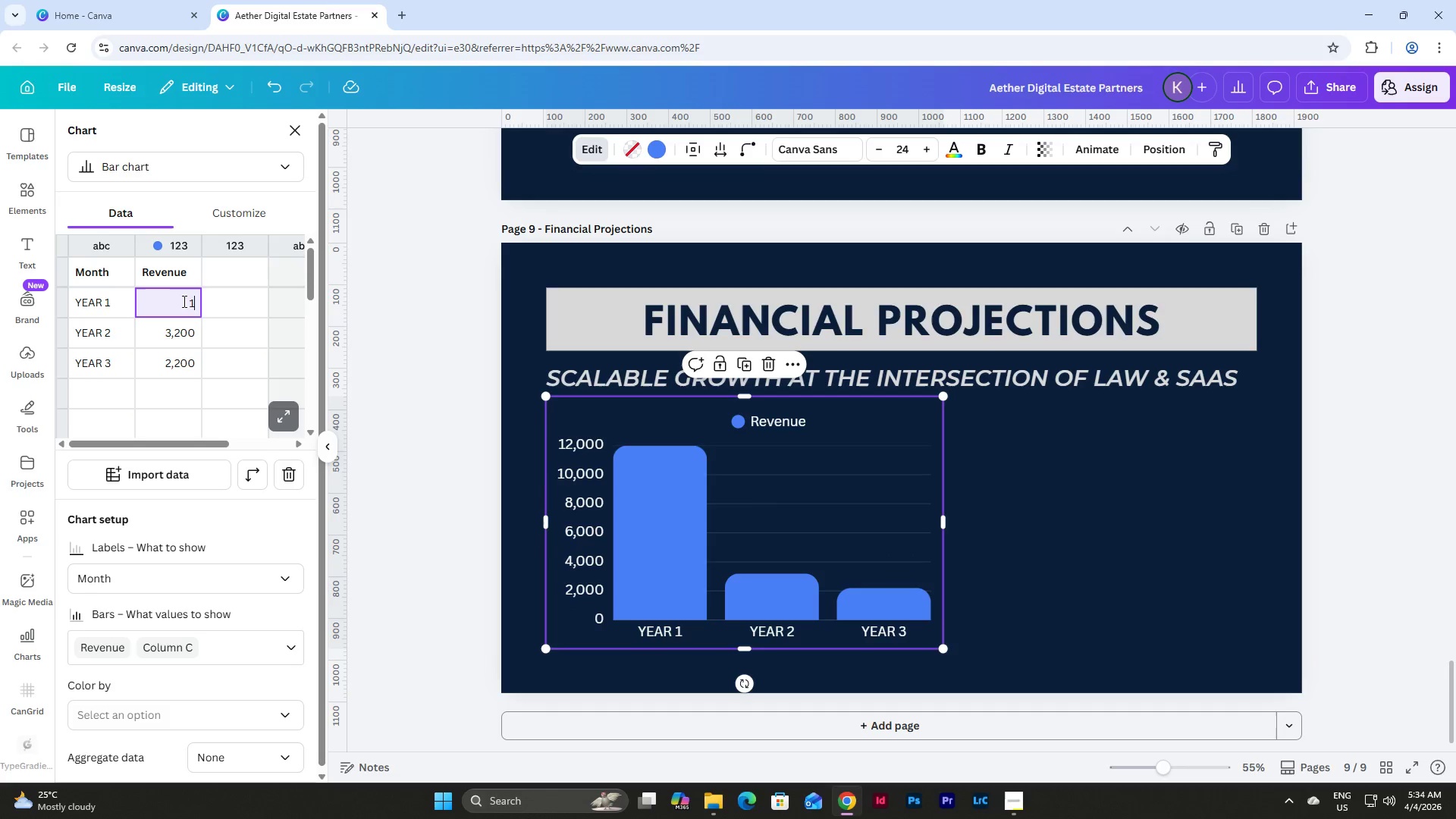 
key(Numpad2)
 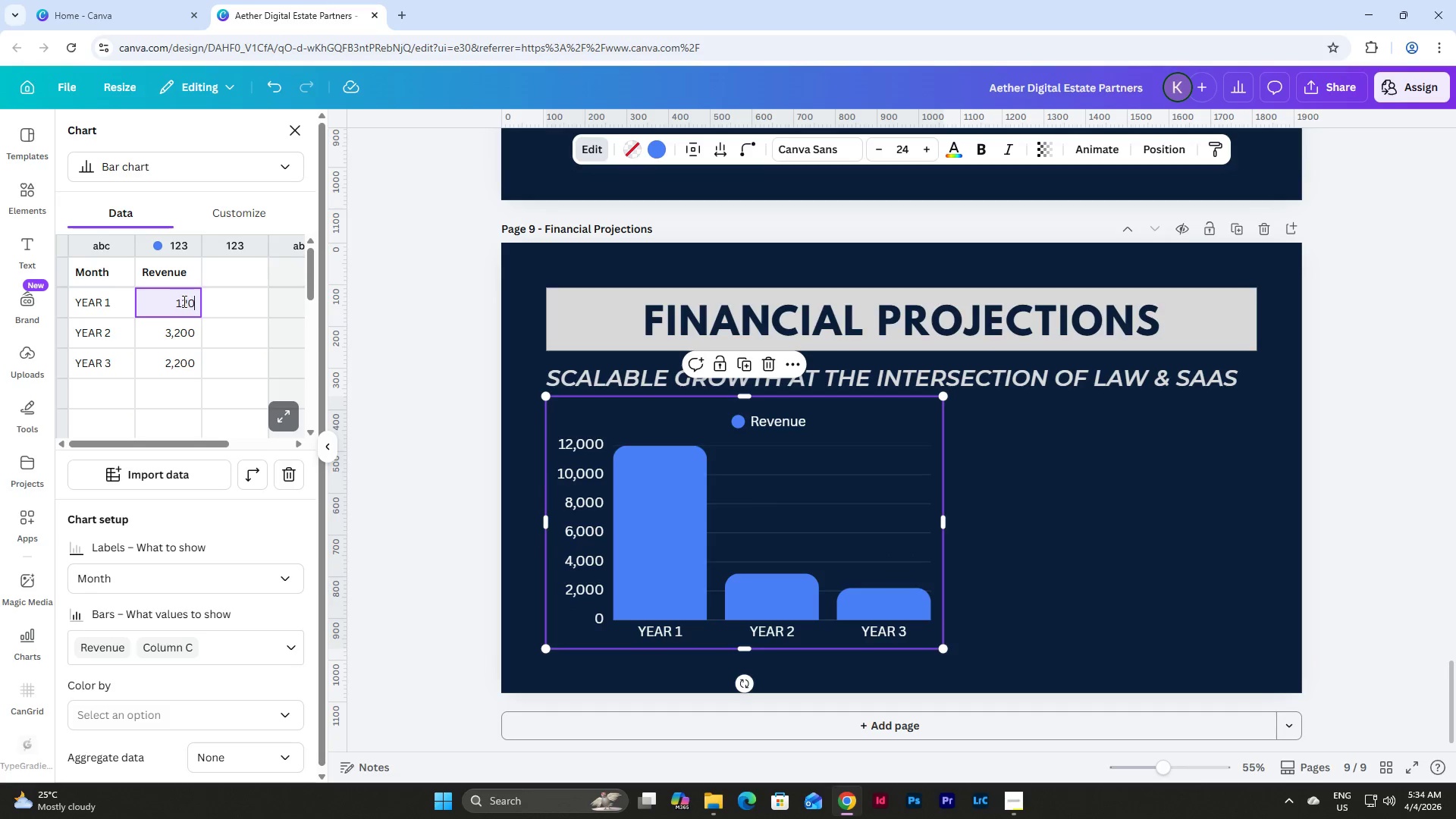 
key(Numpad0)
 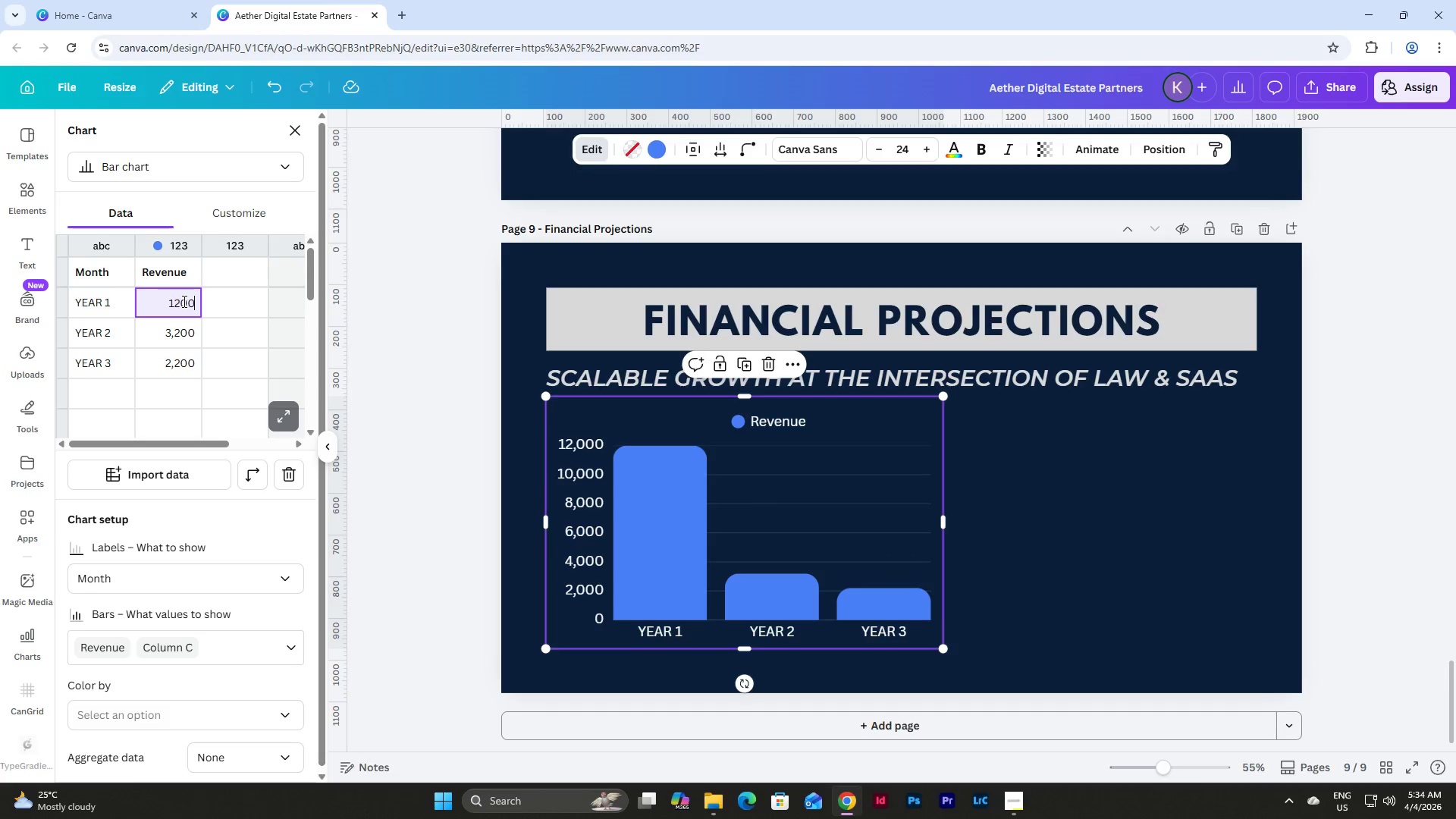 
key(Numpad0)
 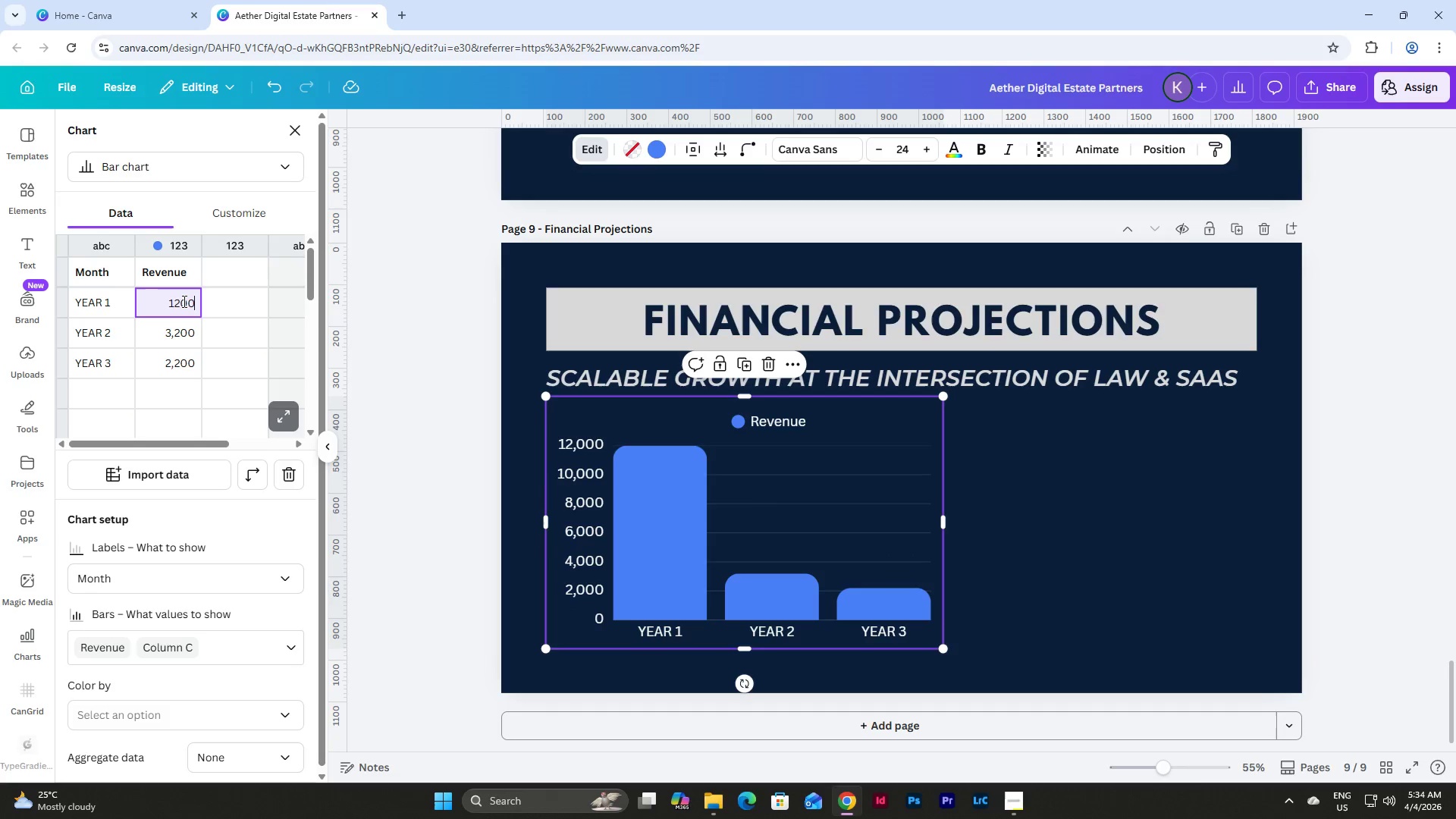 
key(Numpad0)
 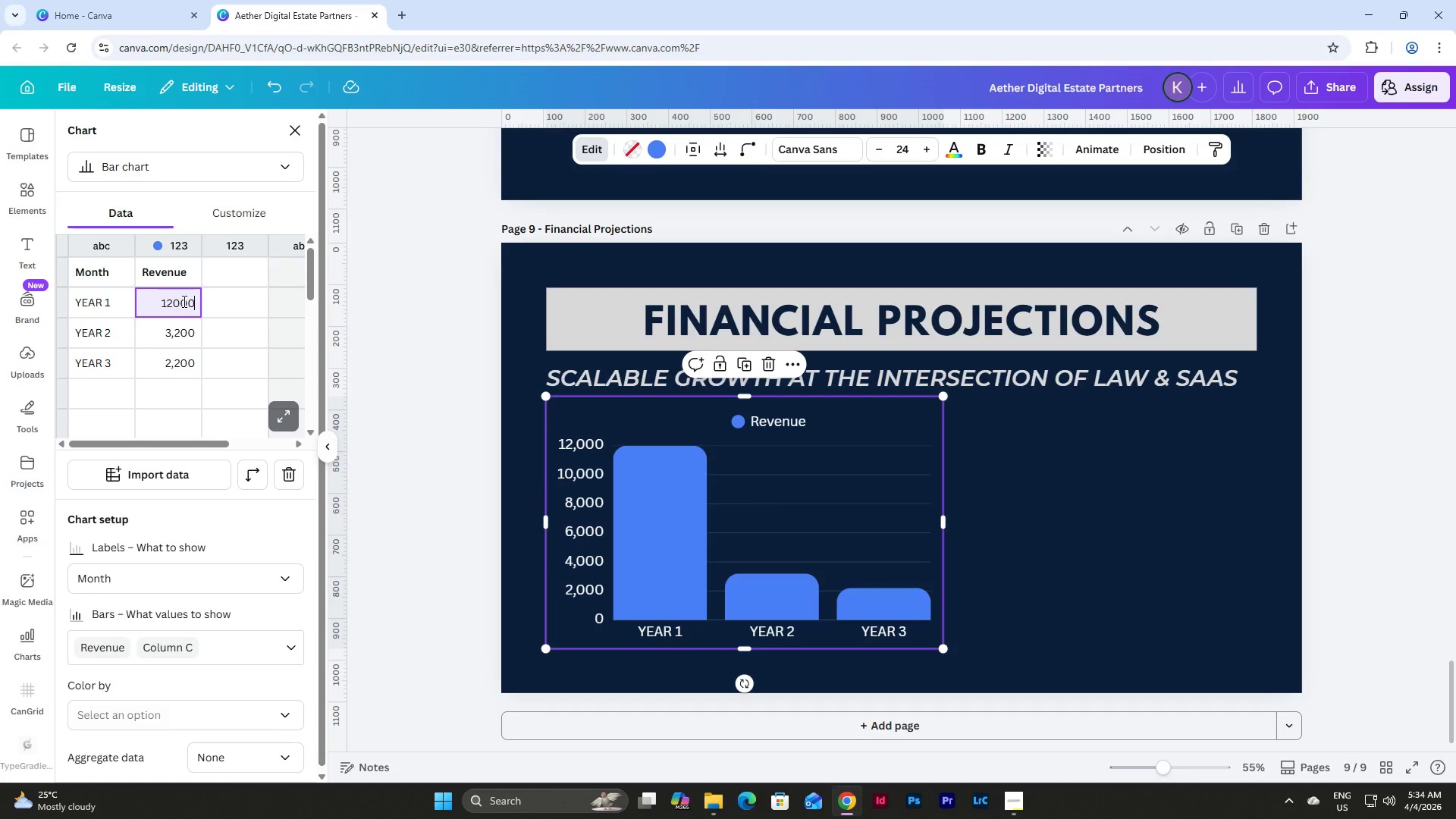 
key(Numpad0)
 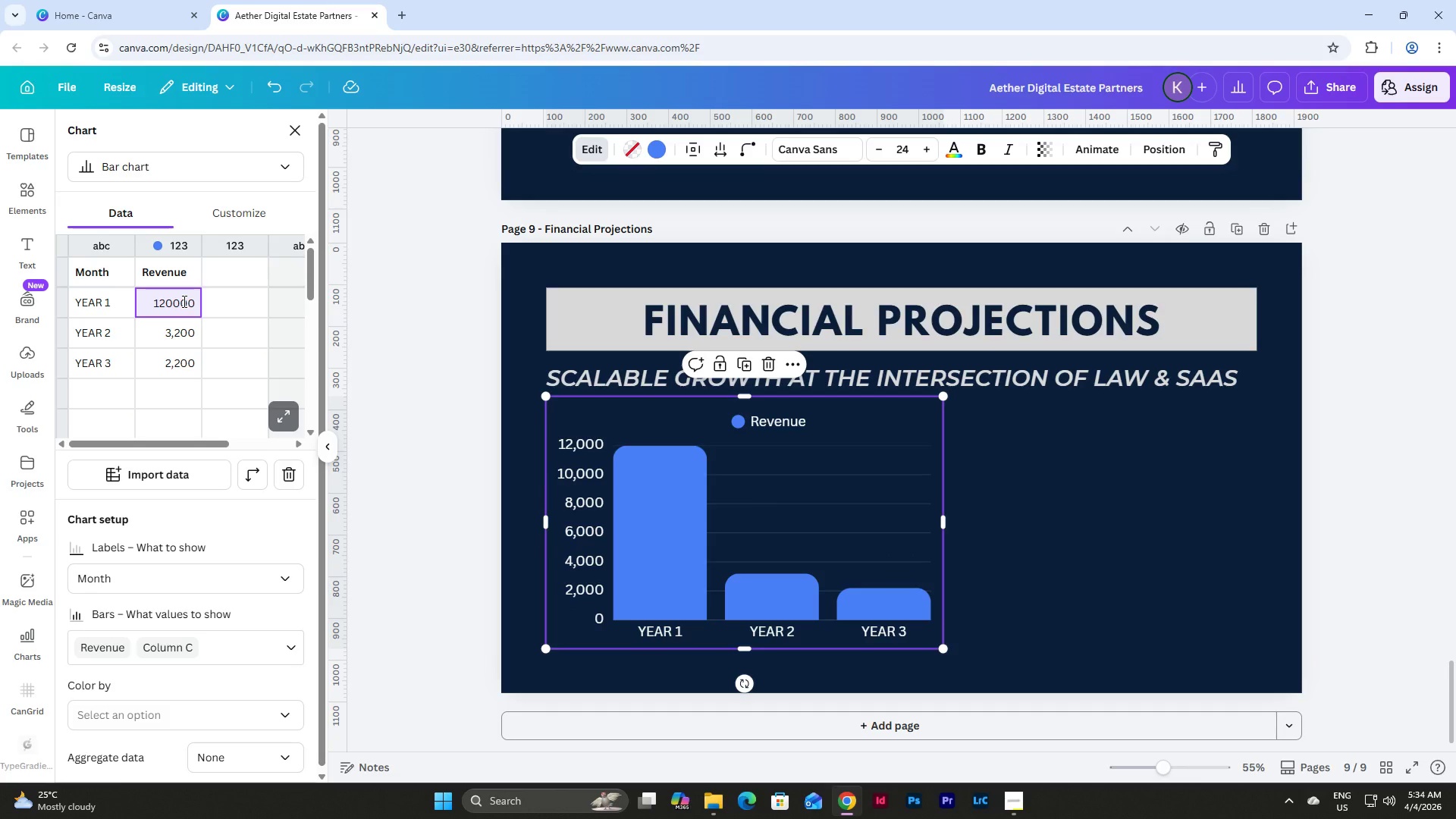 
key(NumpadEnter)
 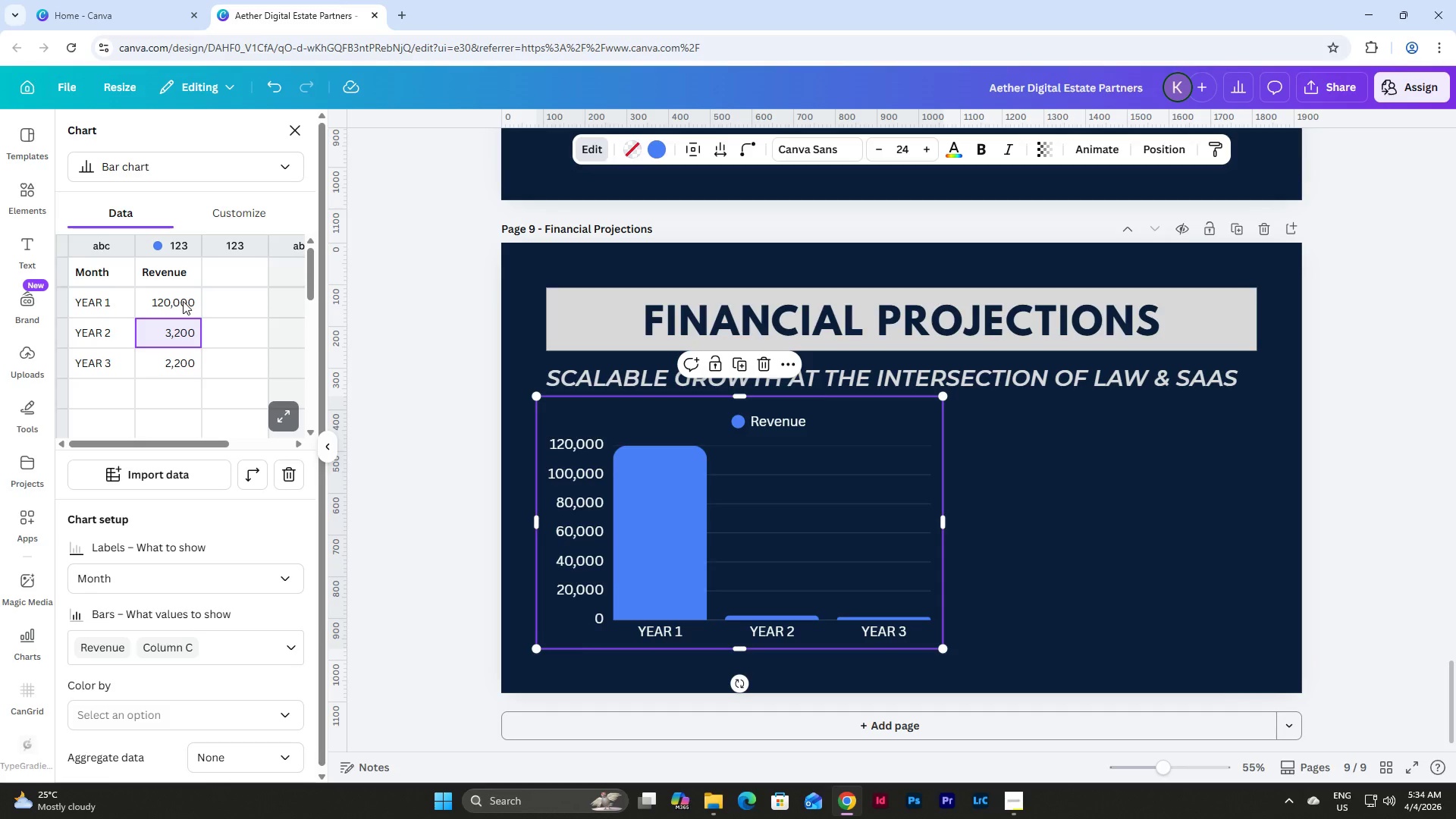 
key(Numpad4)
 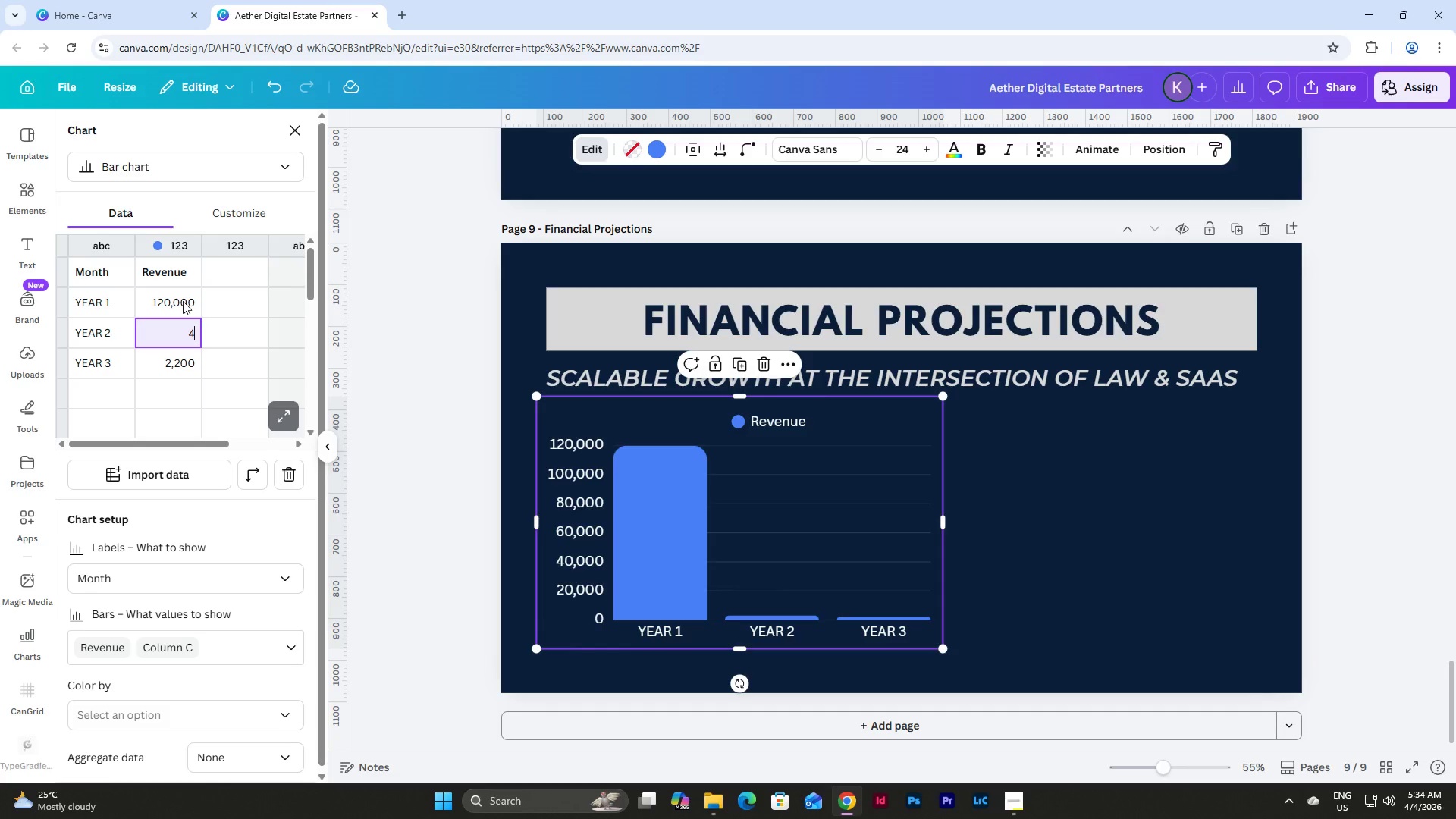 
key(Numpad2)
 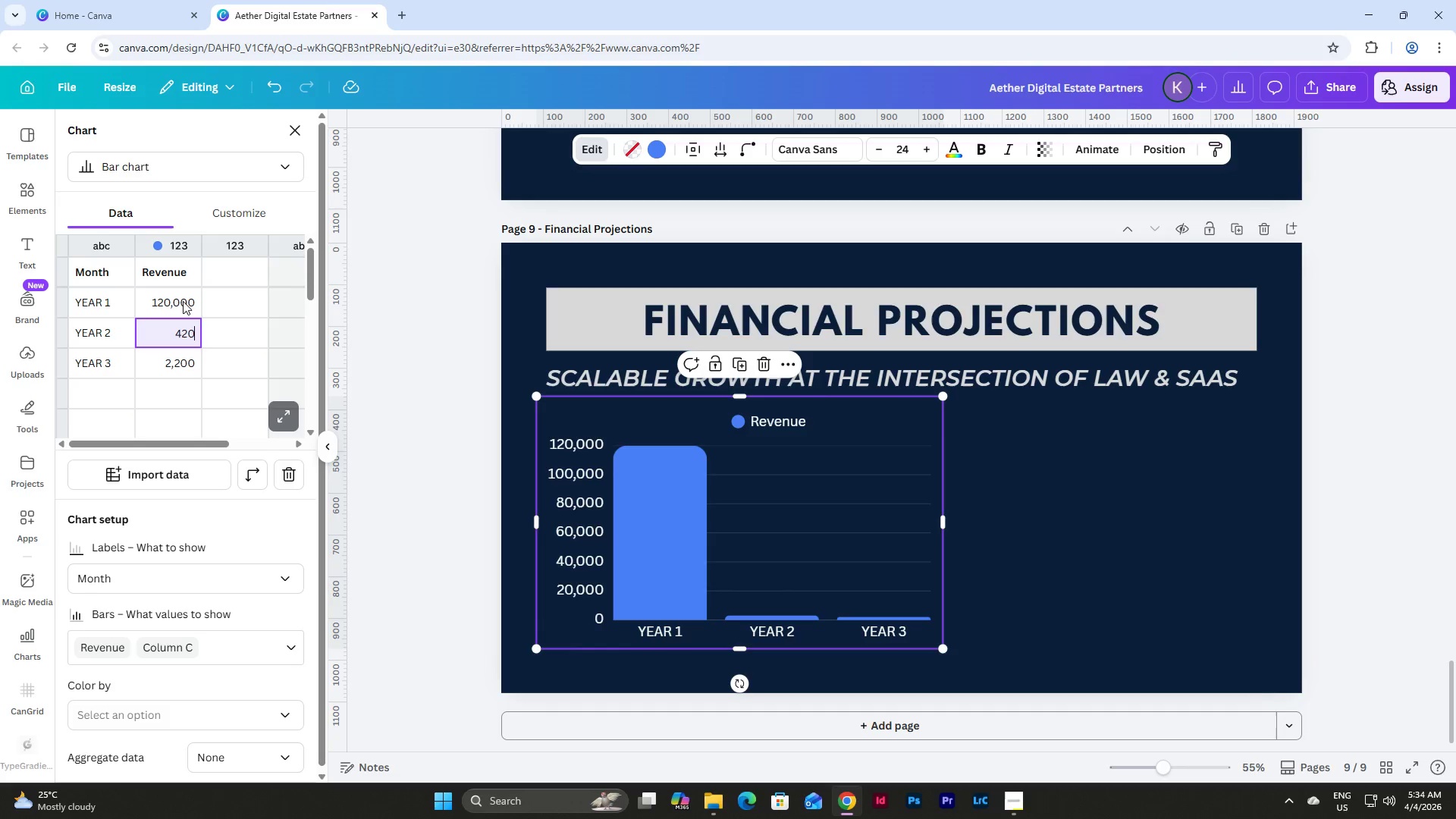 
key(Numpad0)
 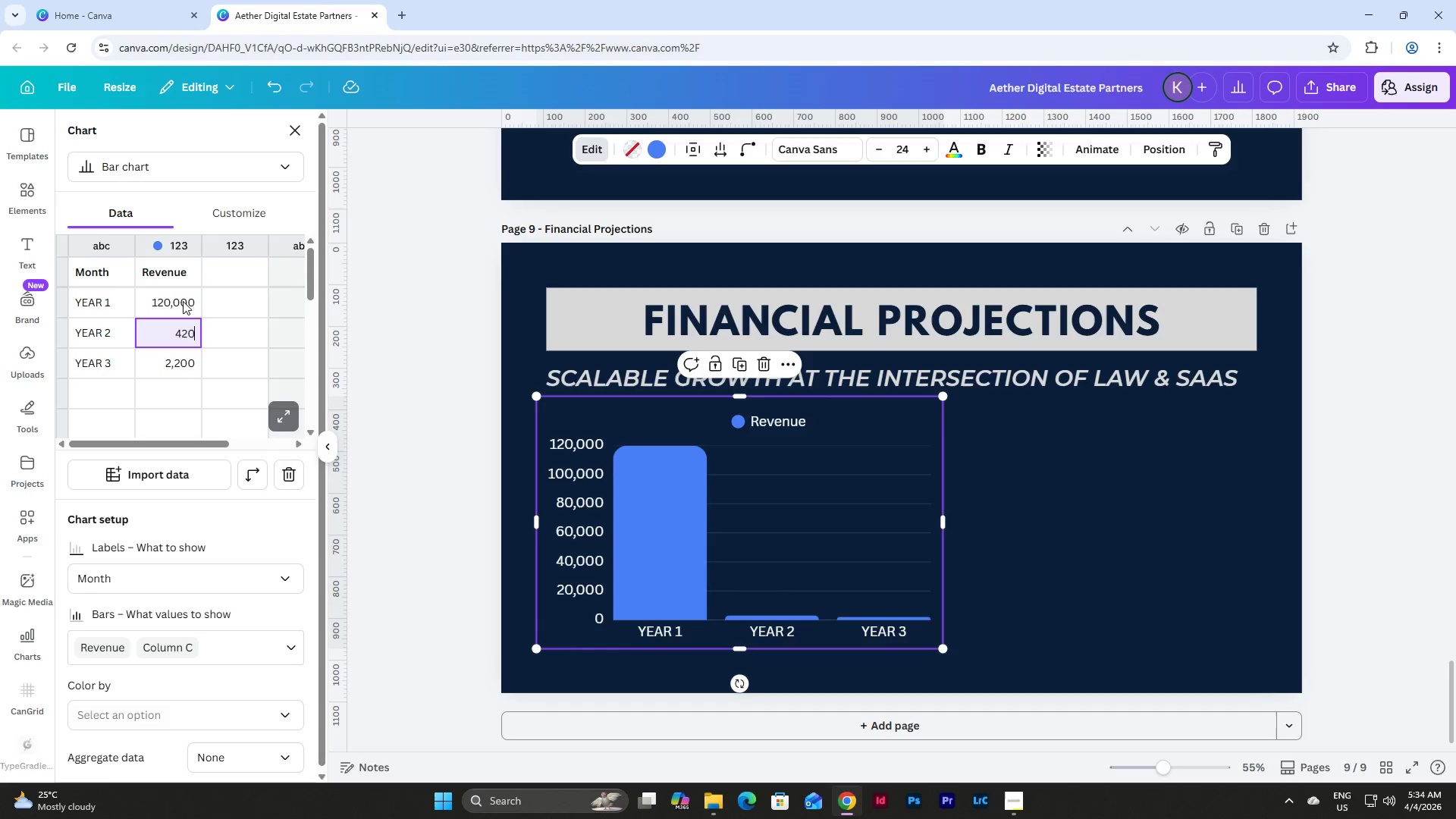 
key(Numpad0)
 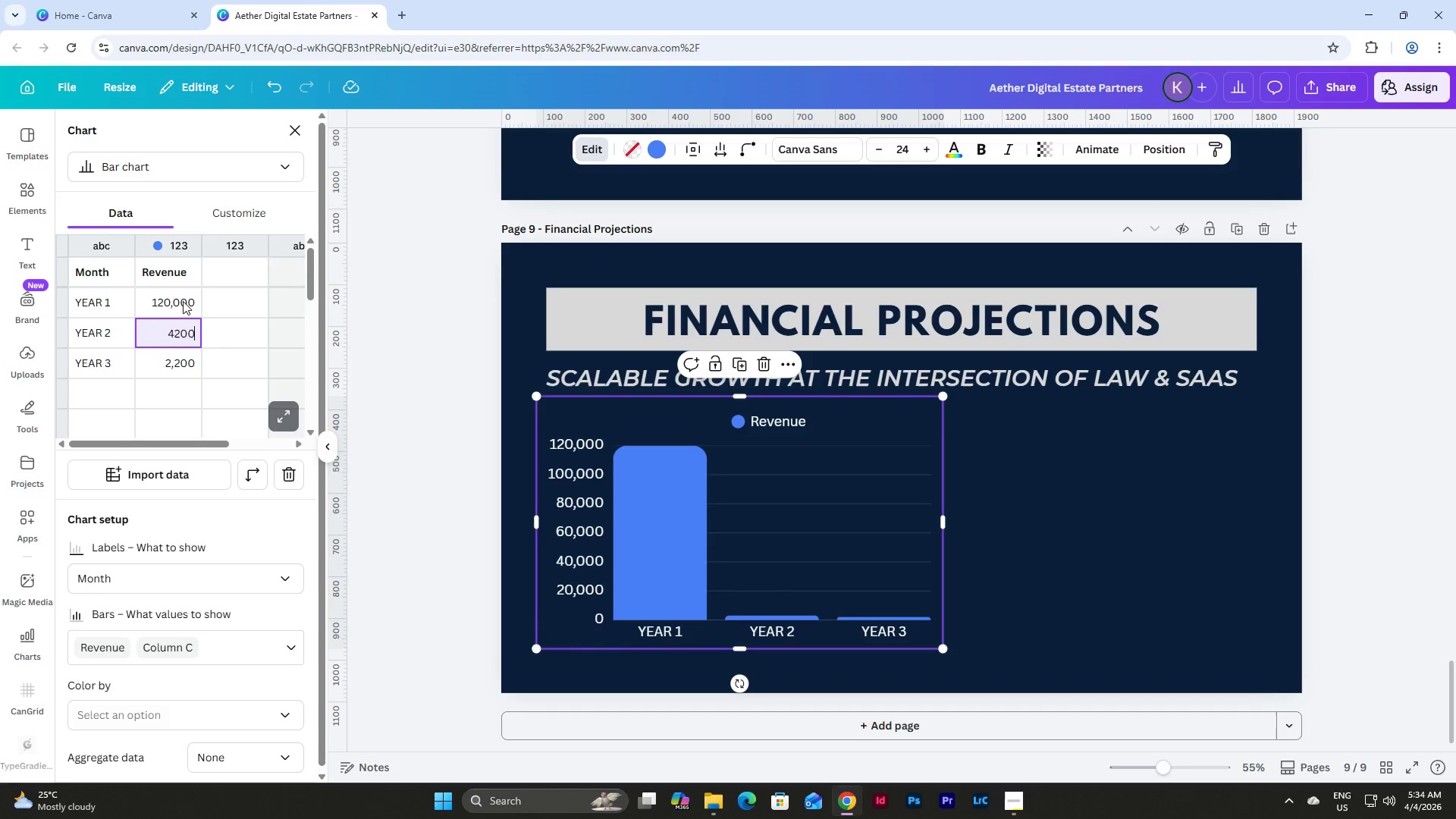 
key(Numpad0)
 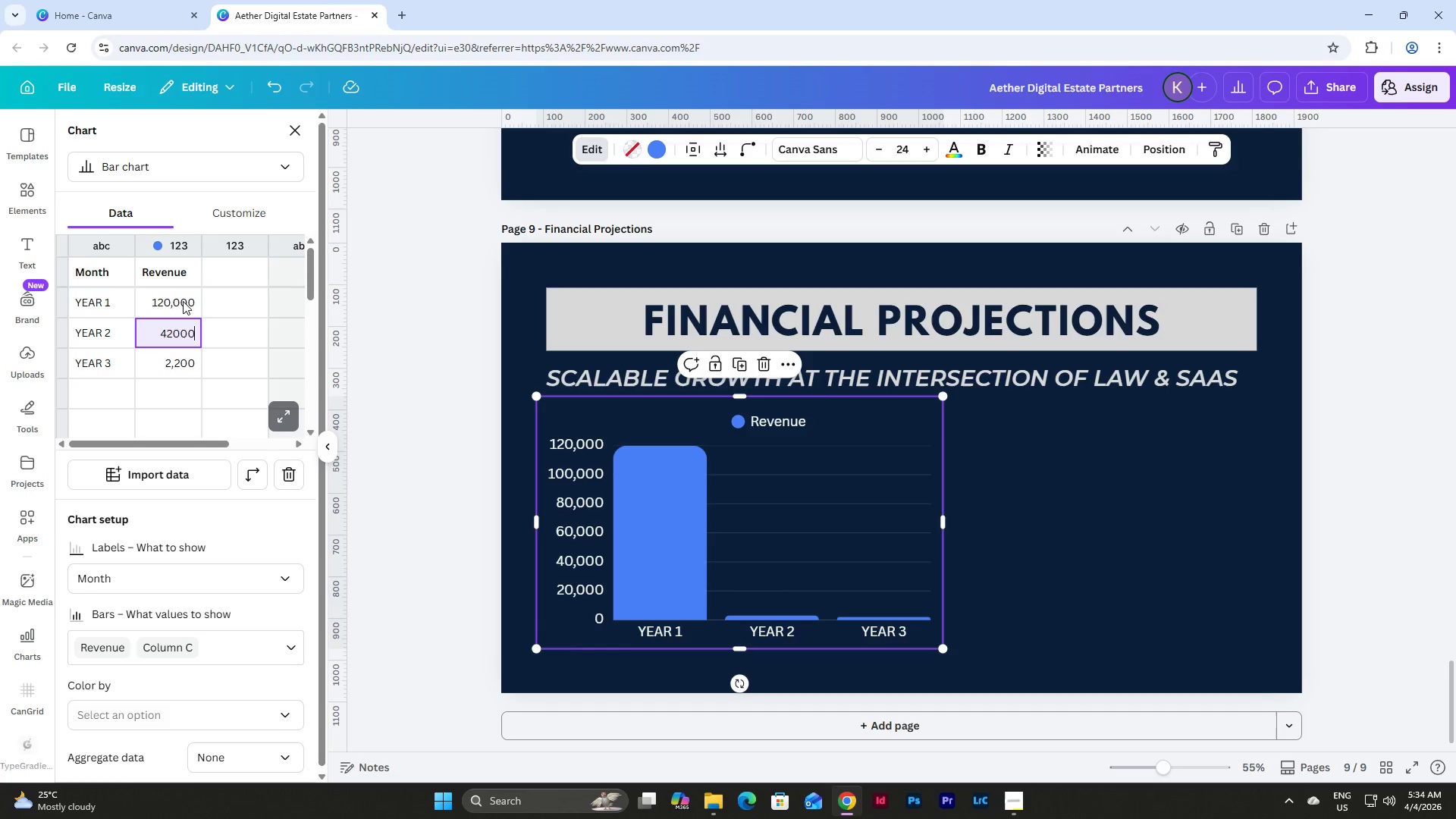 
key(Numpad0)
 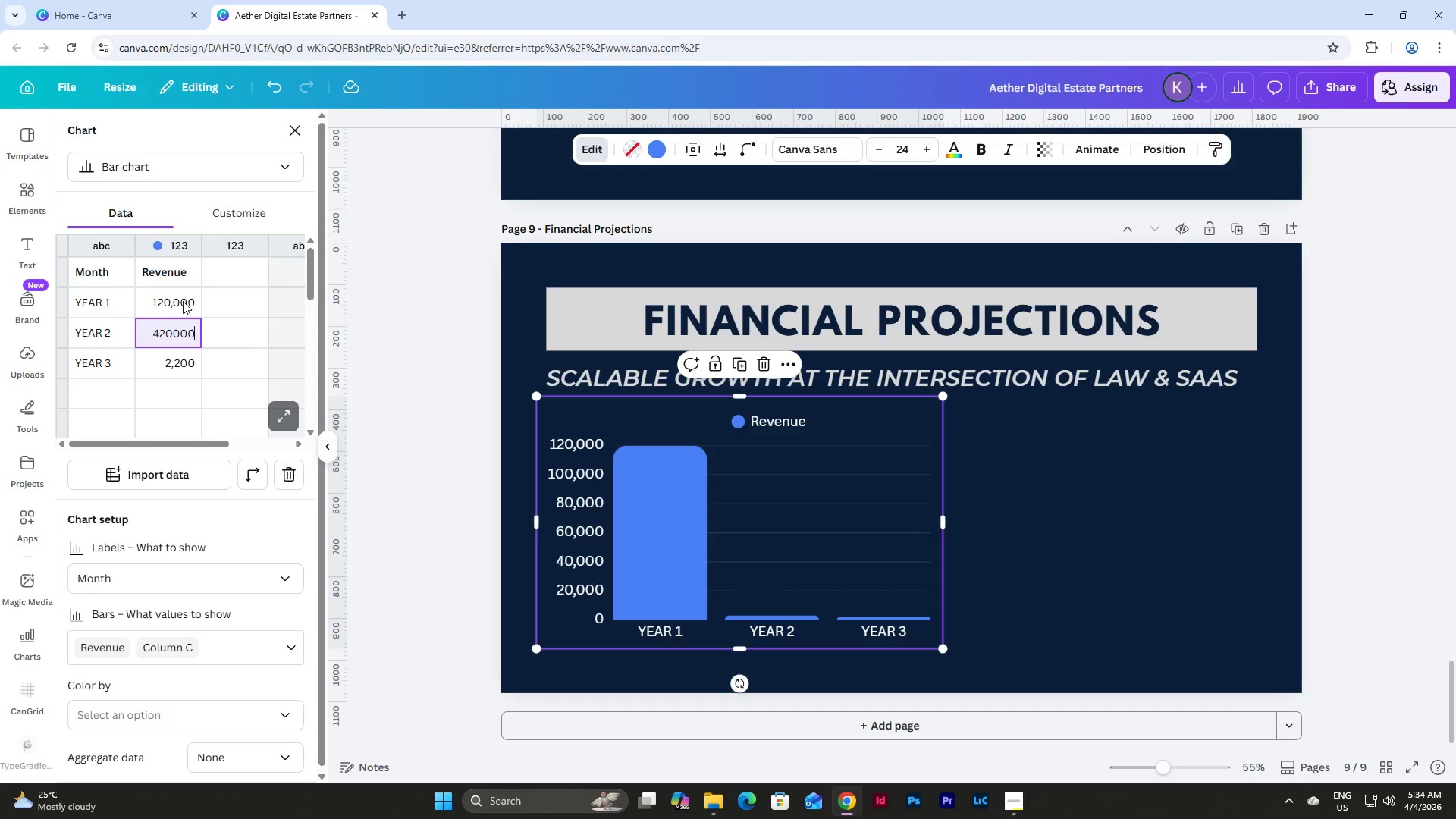 
key(NumpadEnter)
 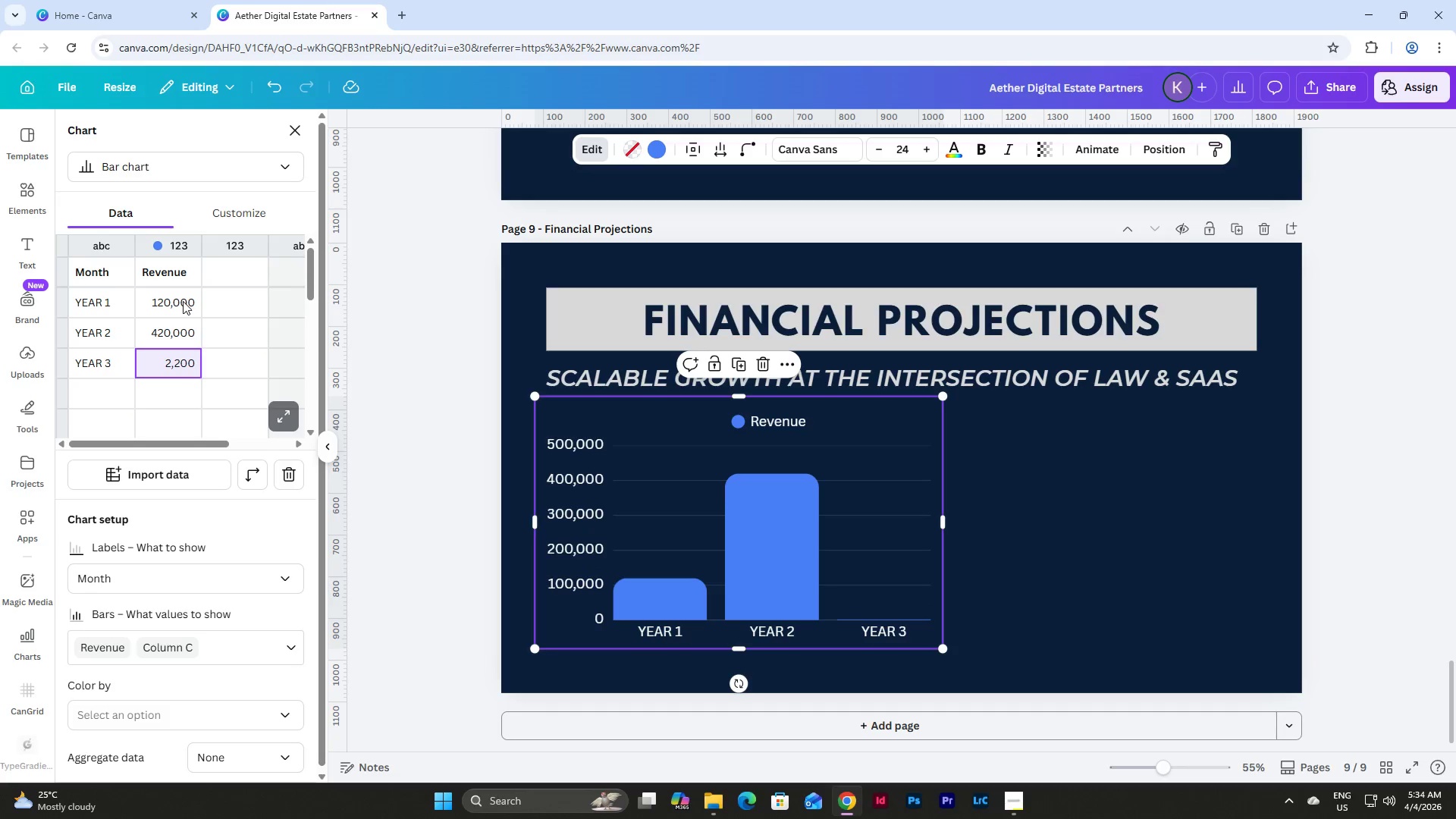 
key(Numpad1)
 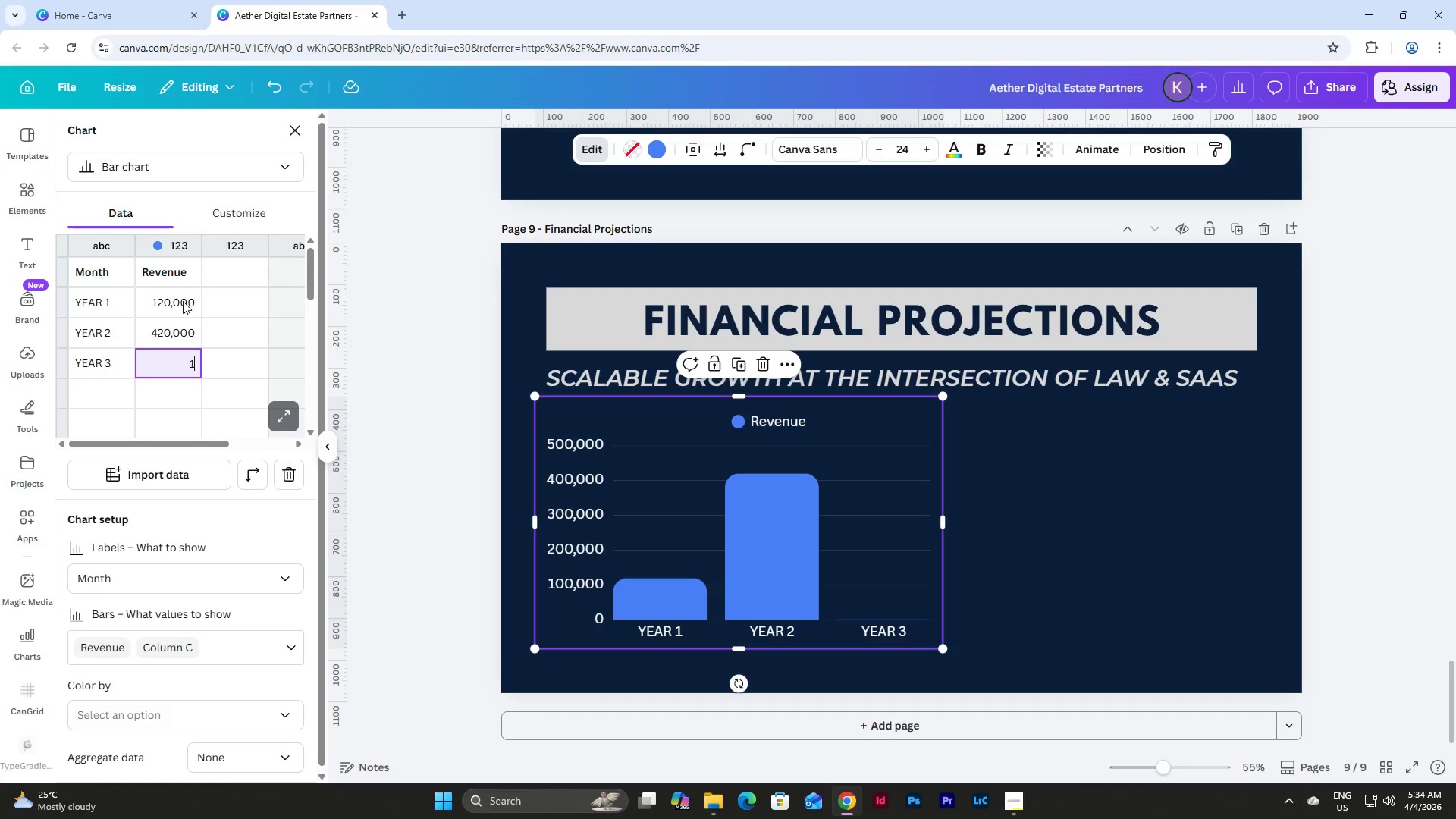 
key(Numpad0)
 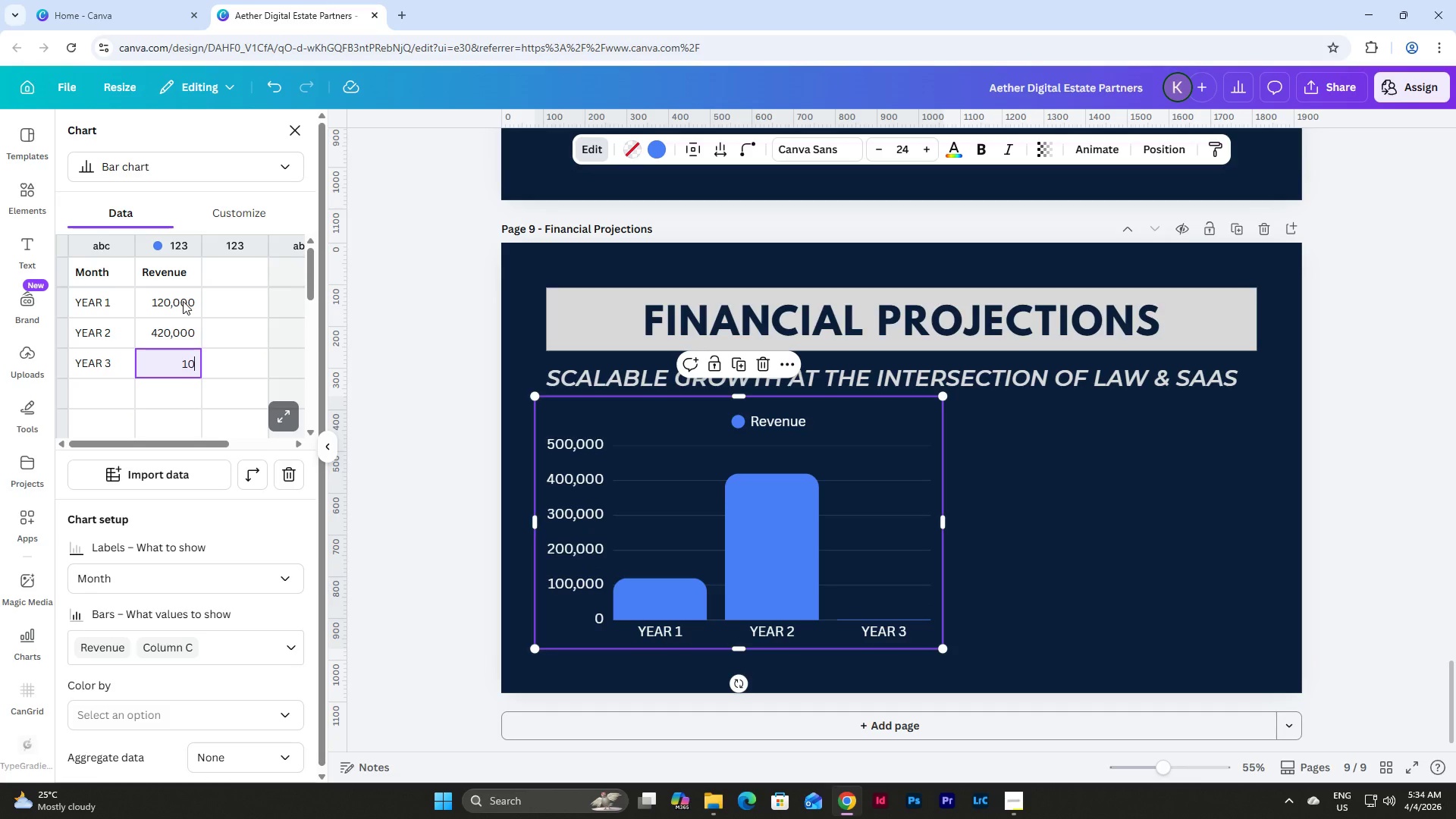 
key(Numpad5)
 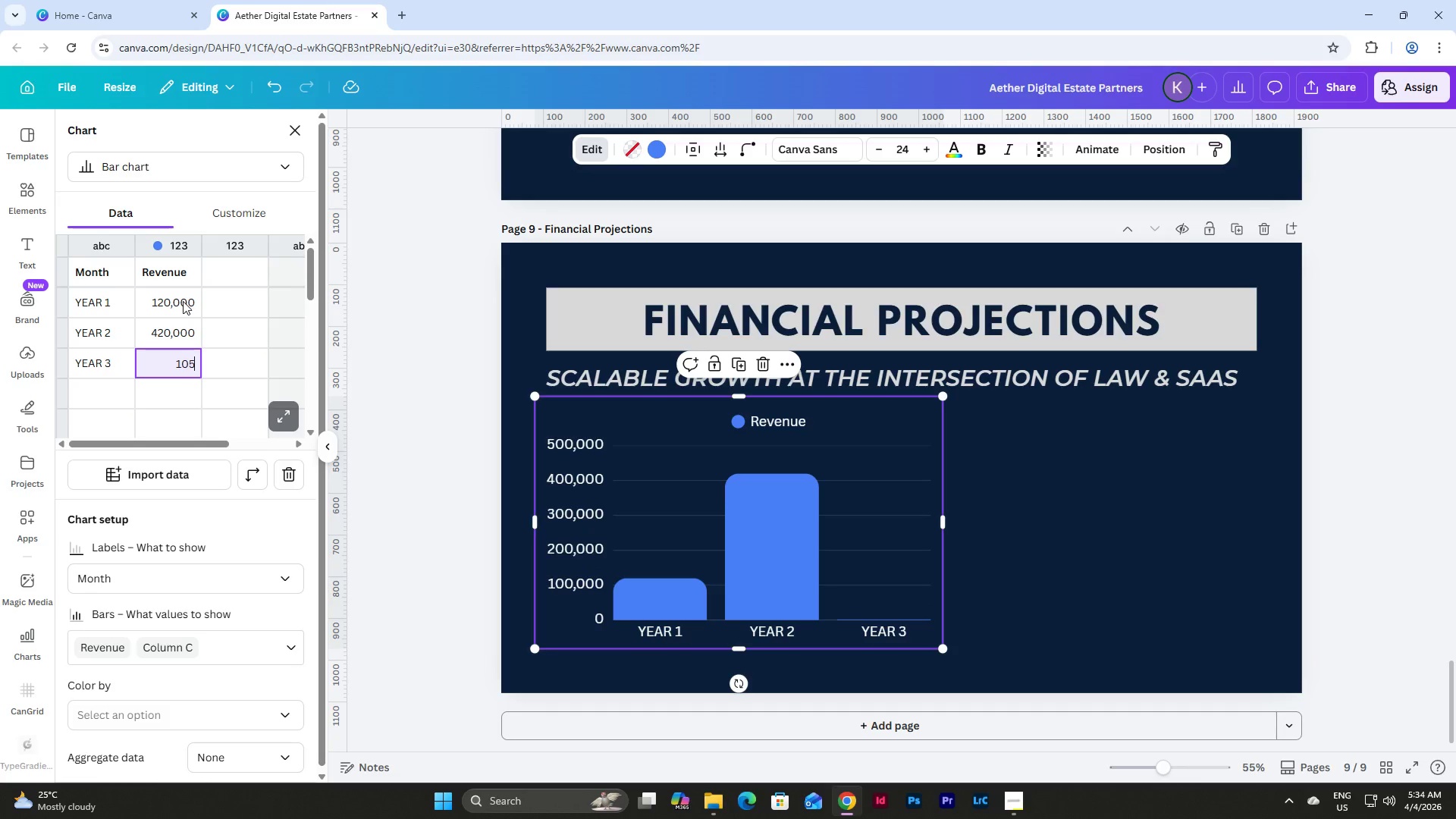 
key(Numpad0)
 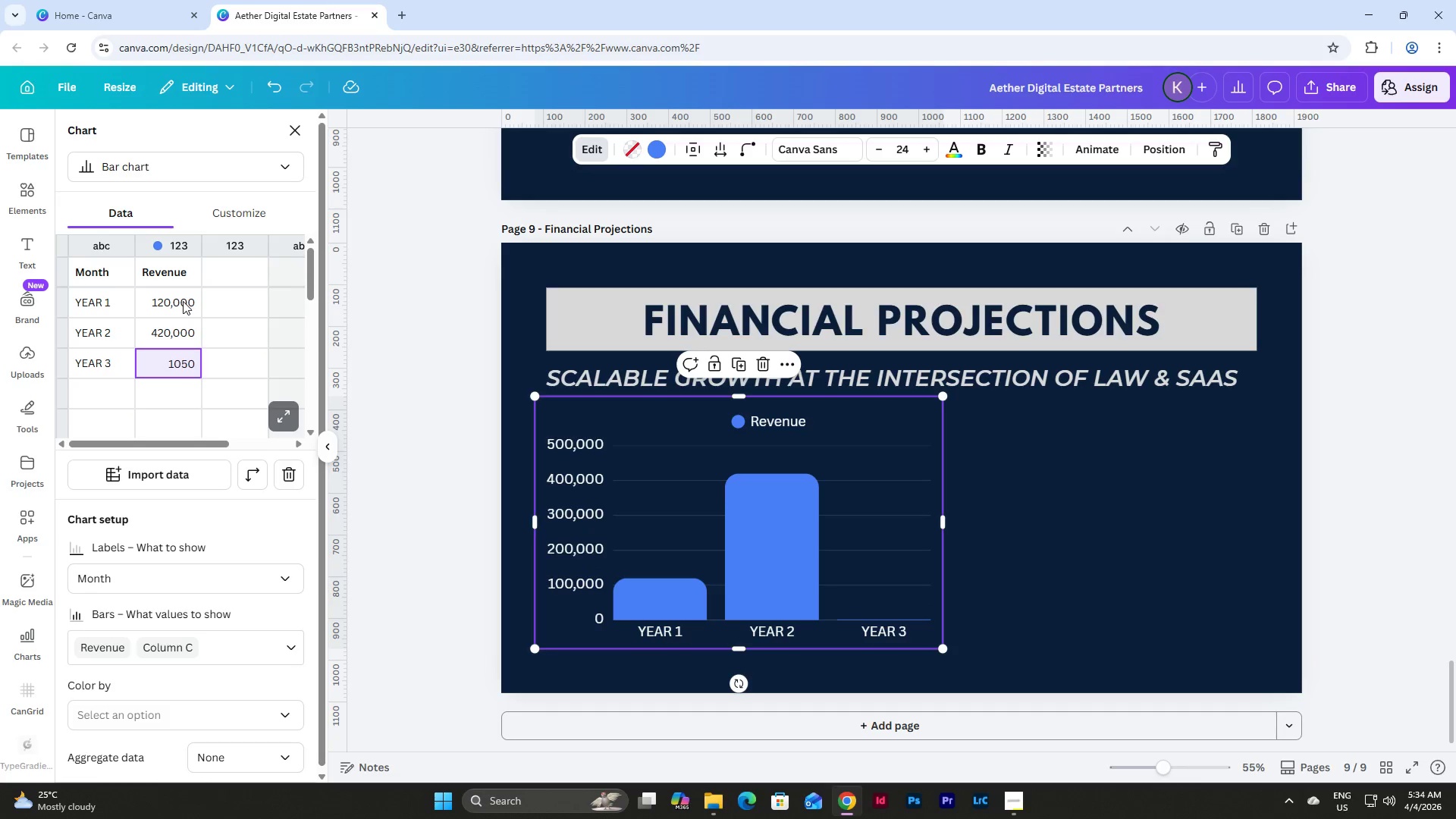 
key(Numpad0)
 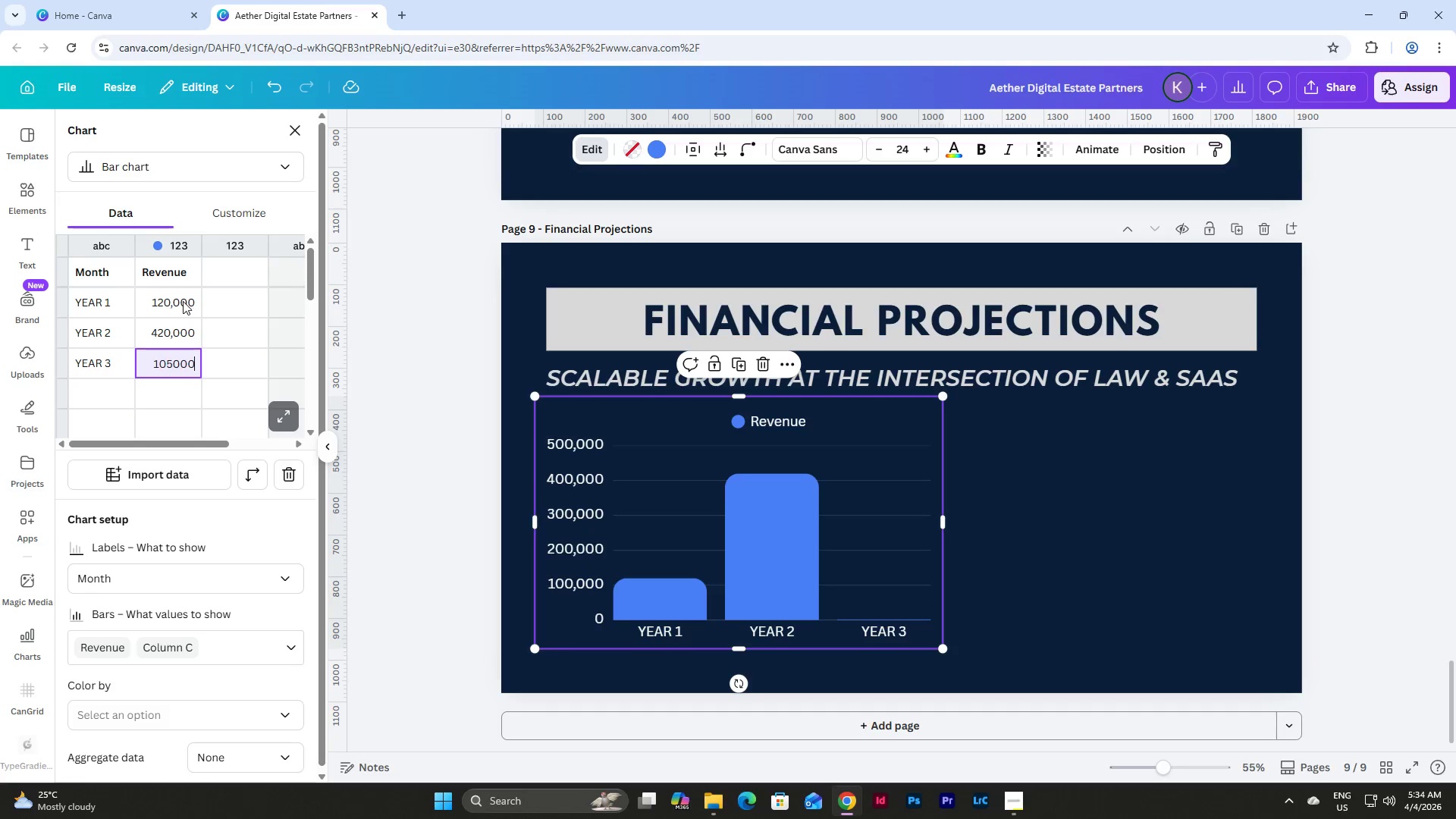 
key(Numpad0)
 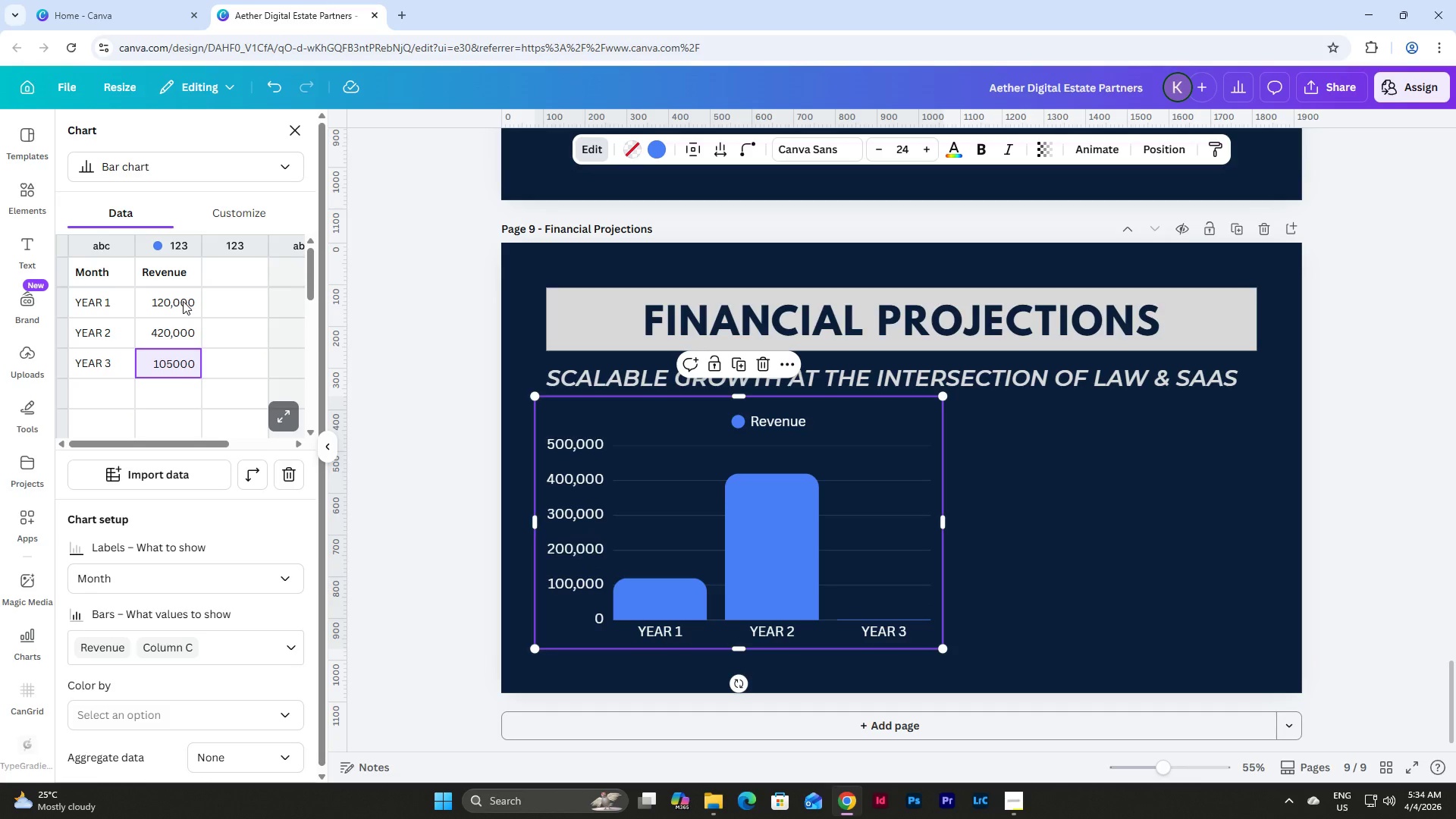 
key(Numpad0)
 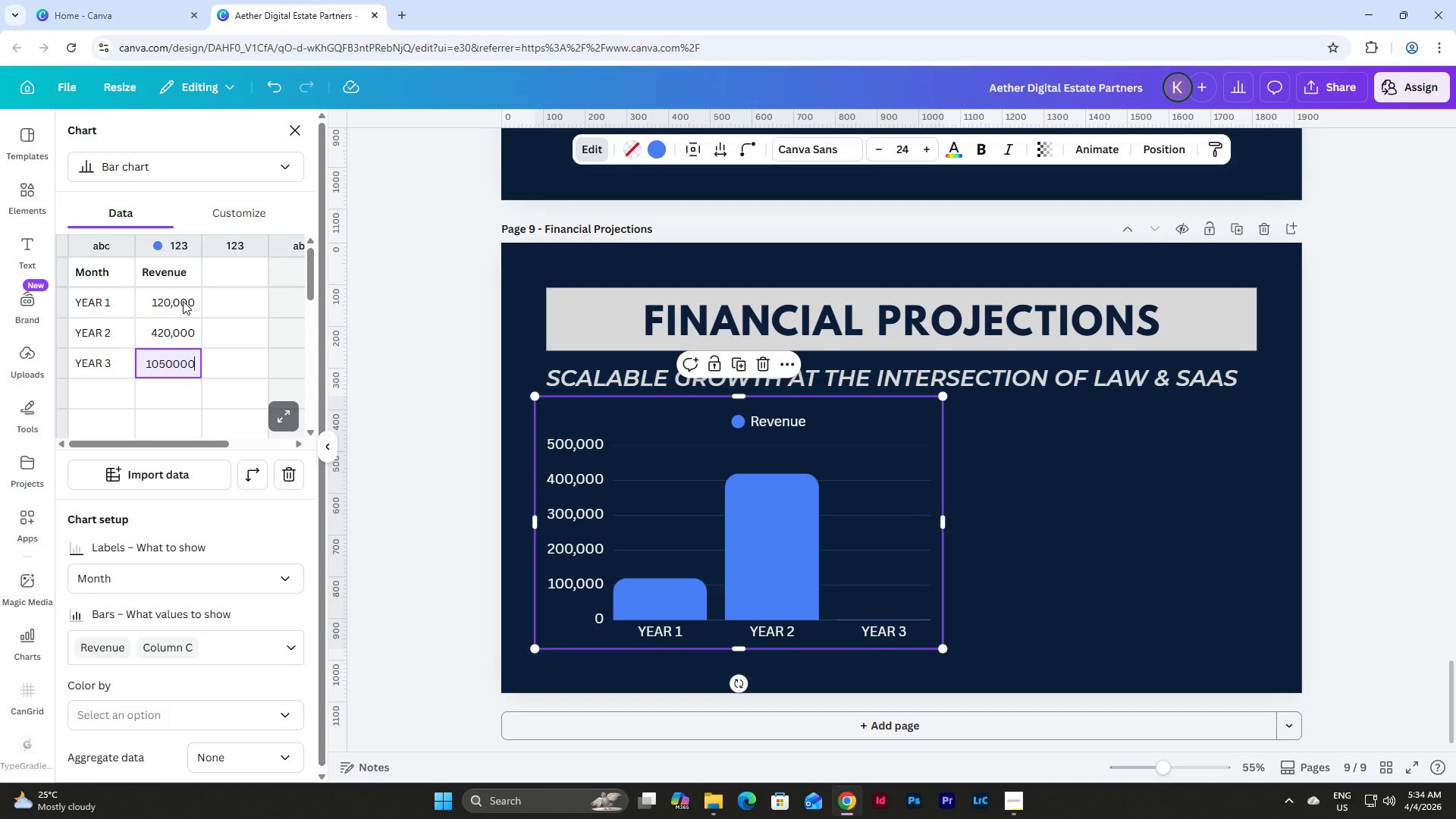 
key(NumpadEnter)
 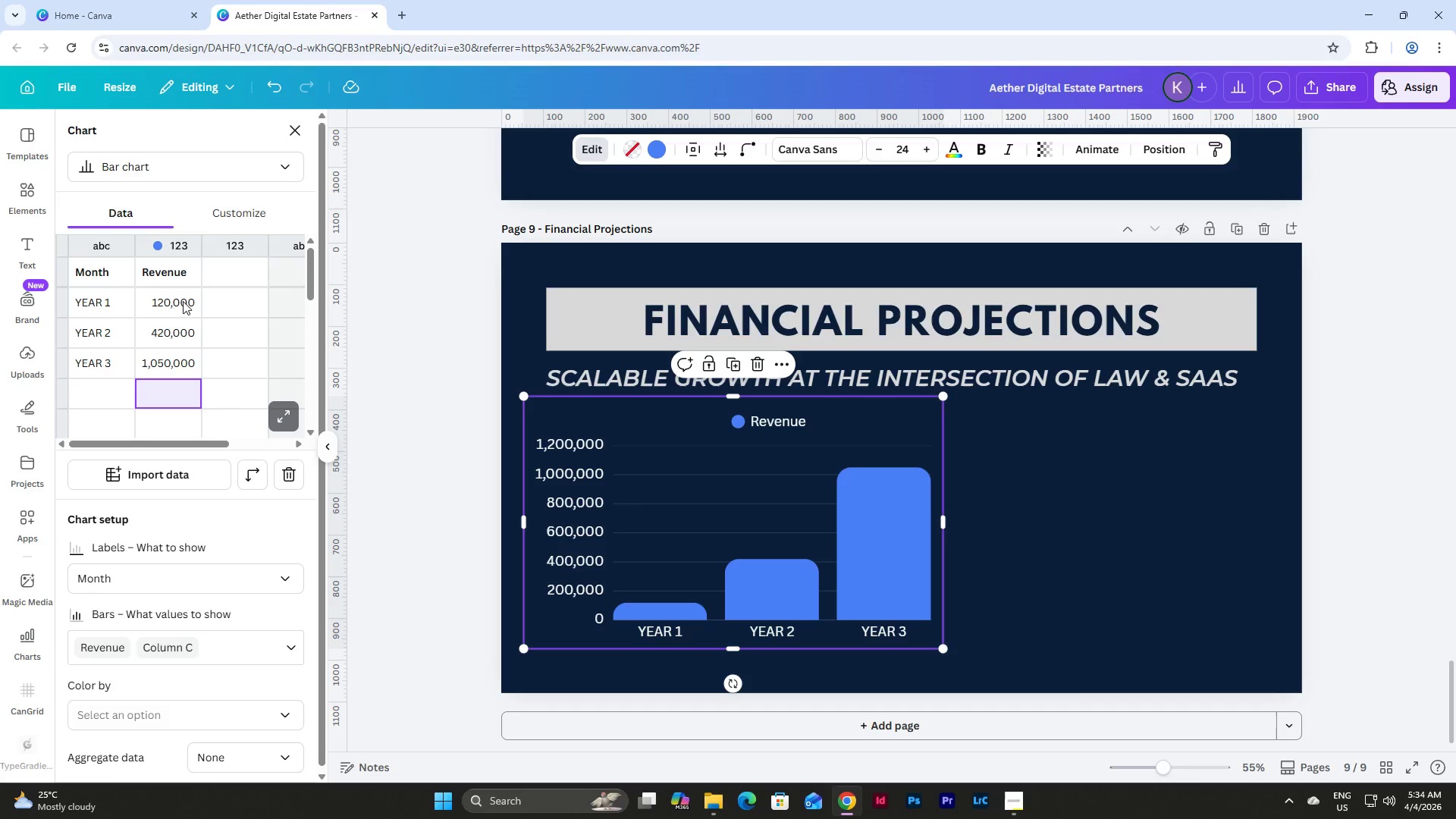 
left_click([660, 149])
 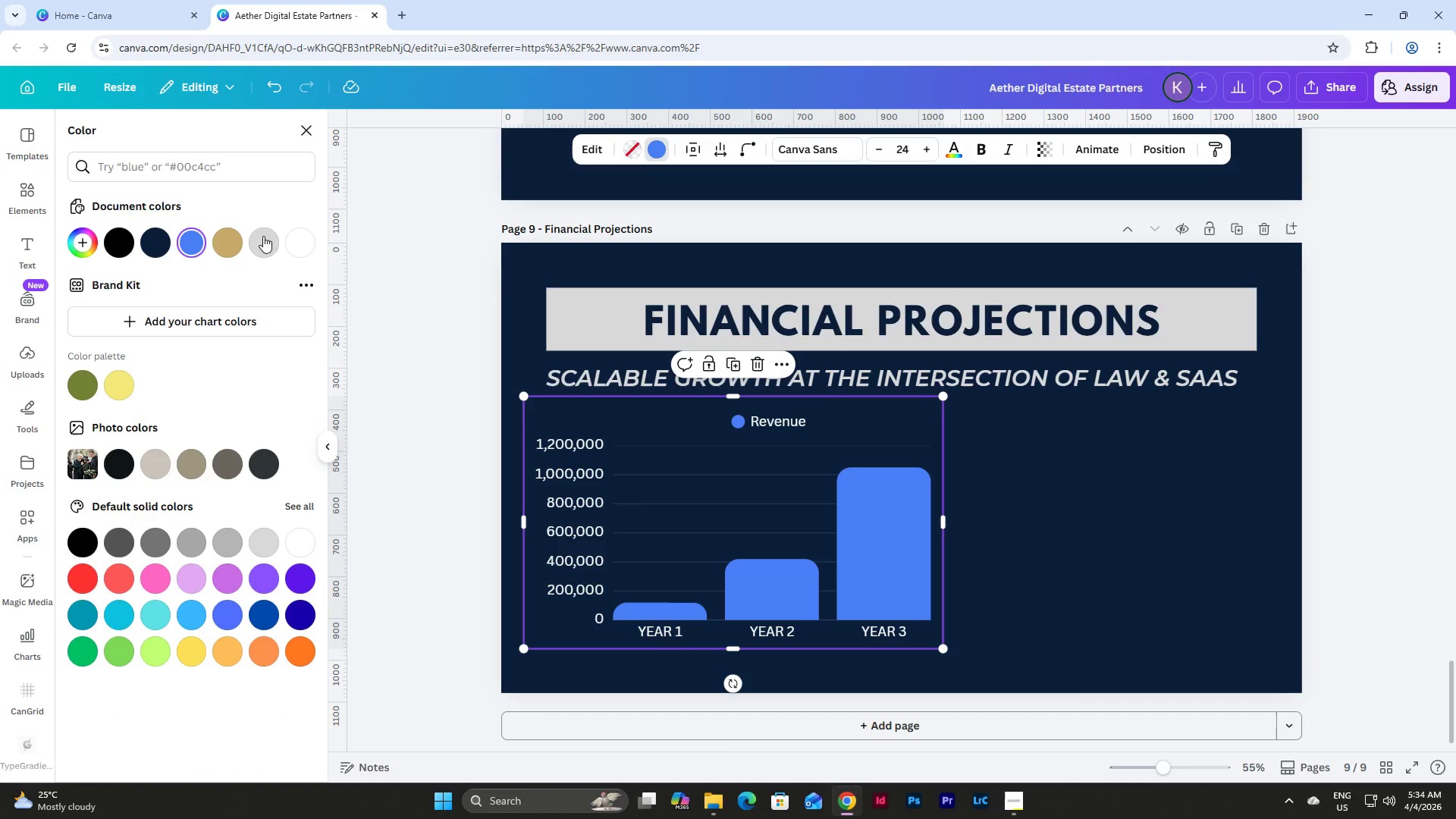 
left_click([228, 245])
 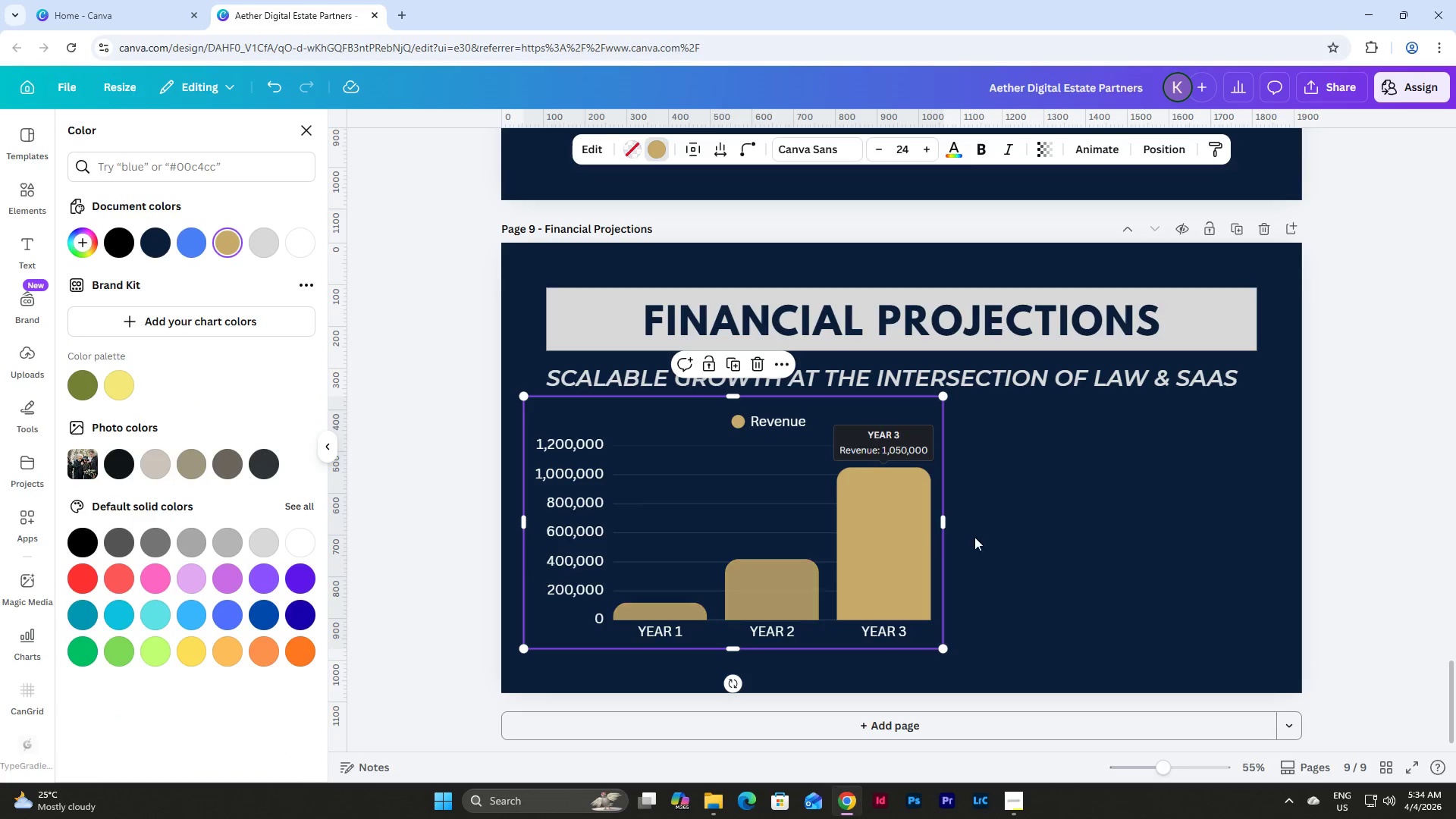 
left_click([1005, 529])
 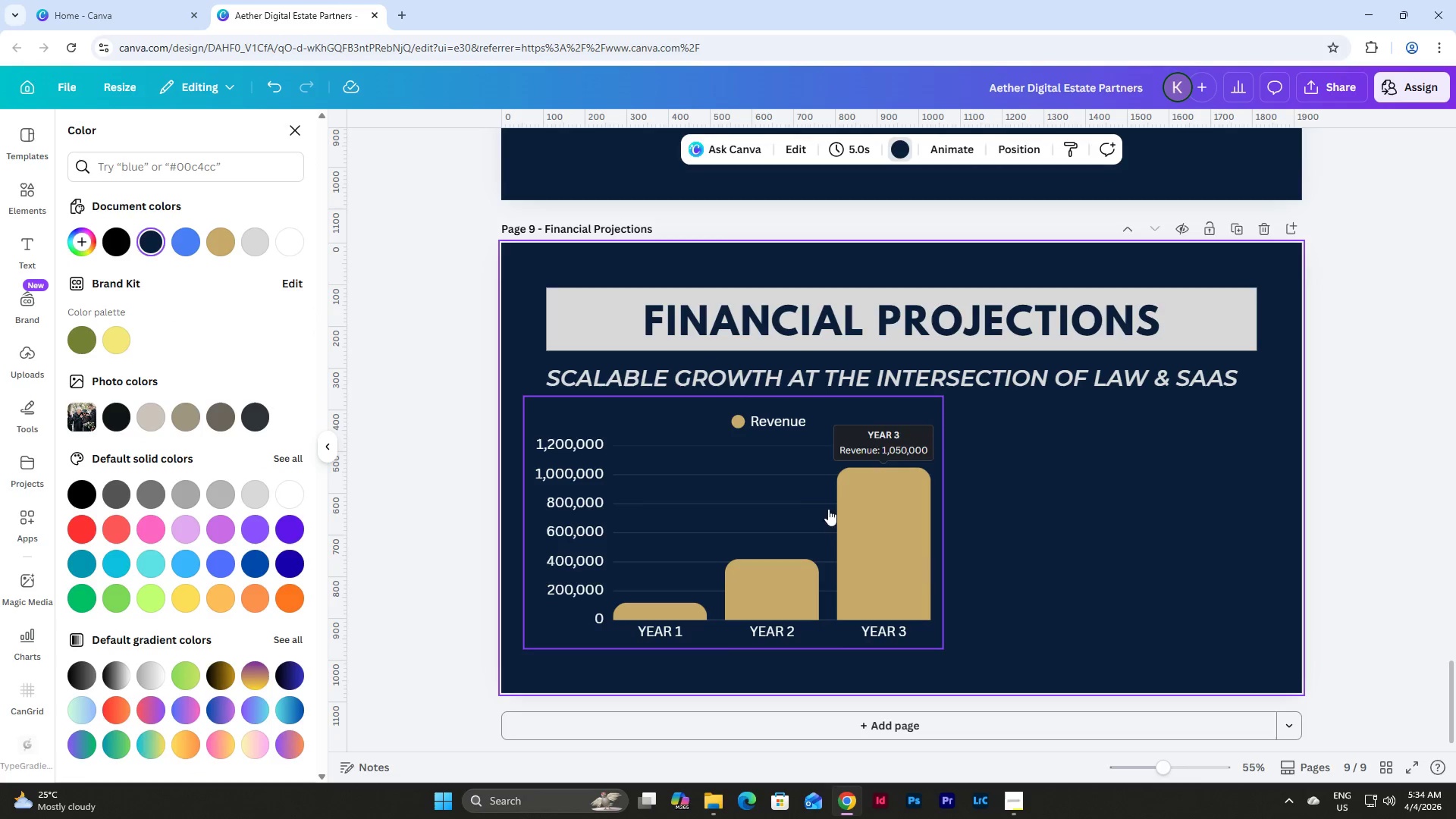 
left_click([771, 493])
 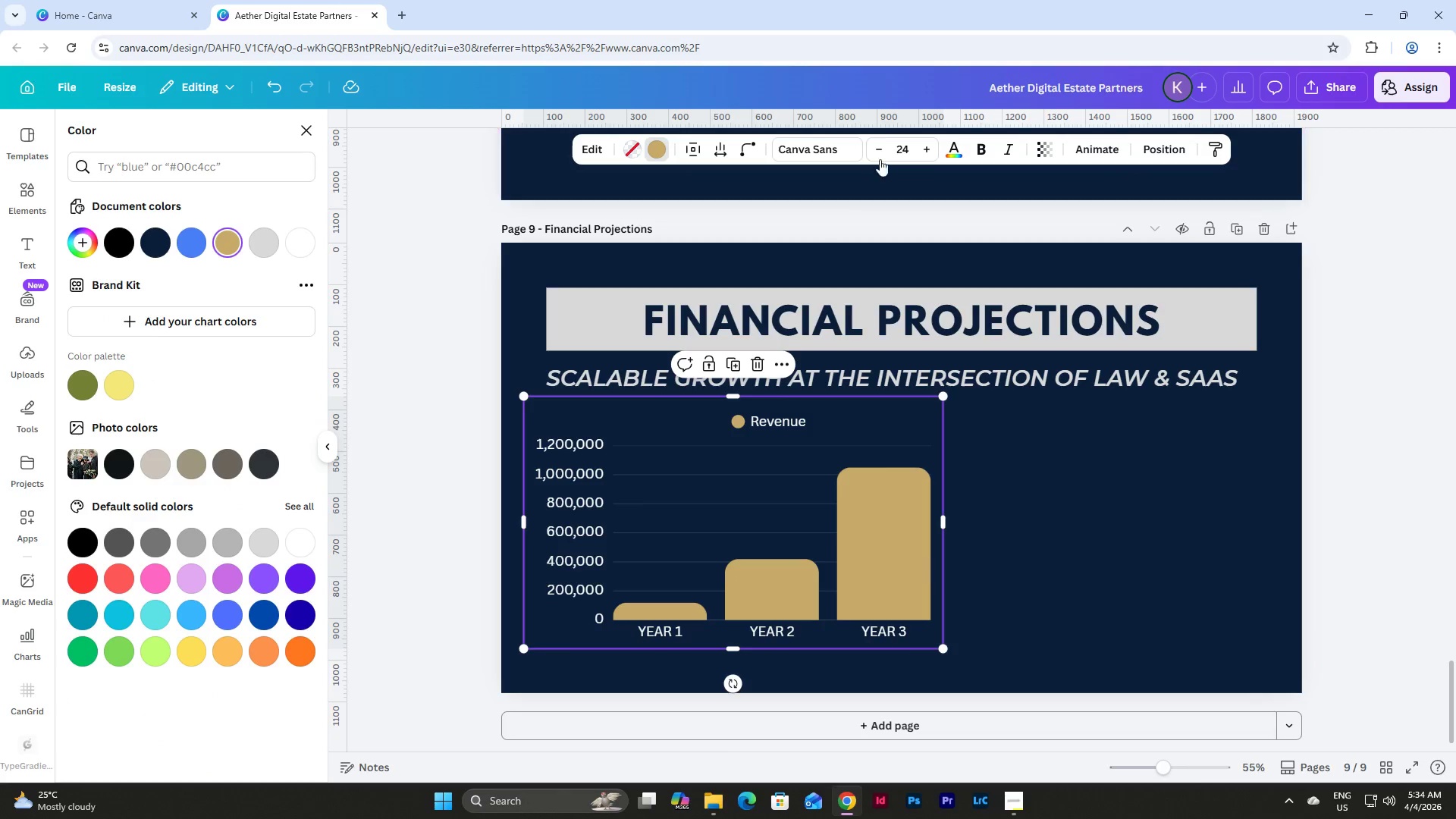 
left_click([836, 149])
 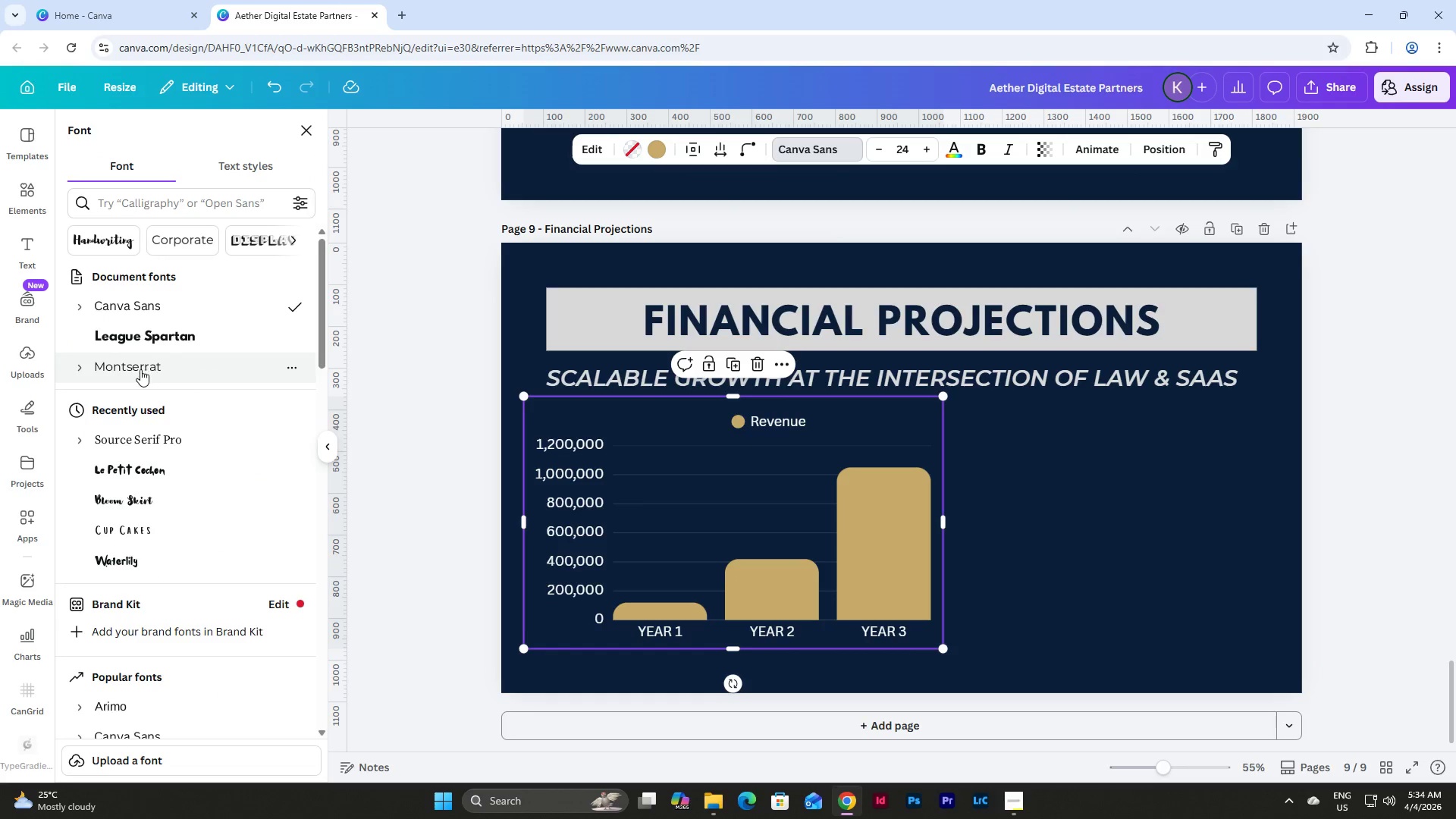 
scroll: coordinate [1011, 452], scroll_direction: up, amount: 30.0
 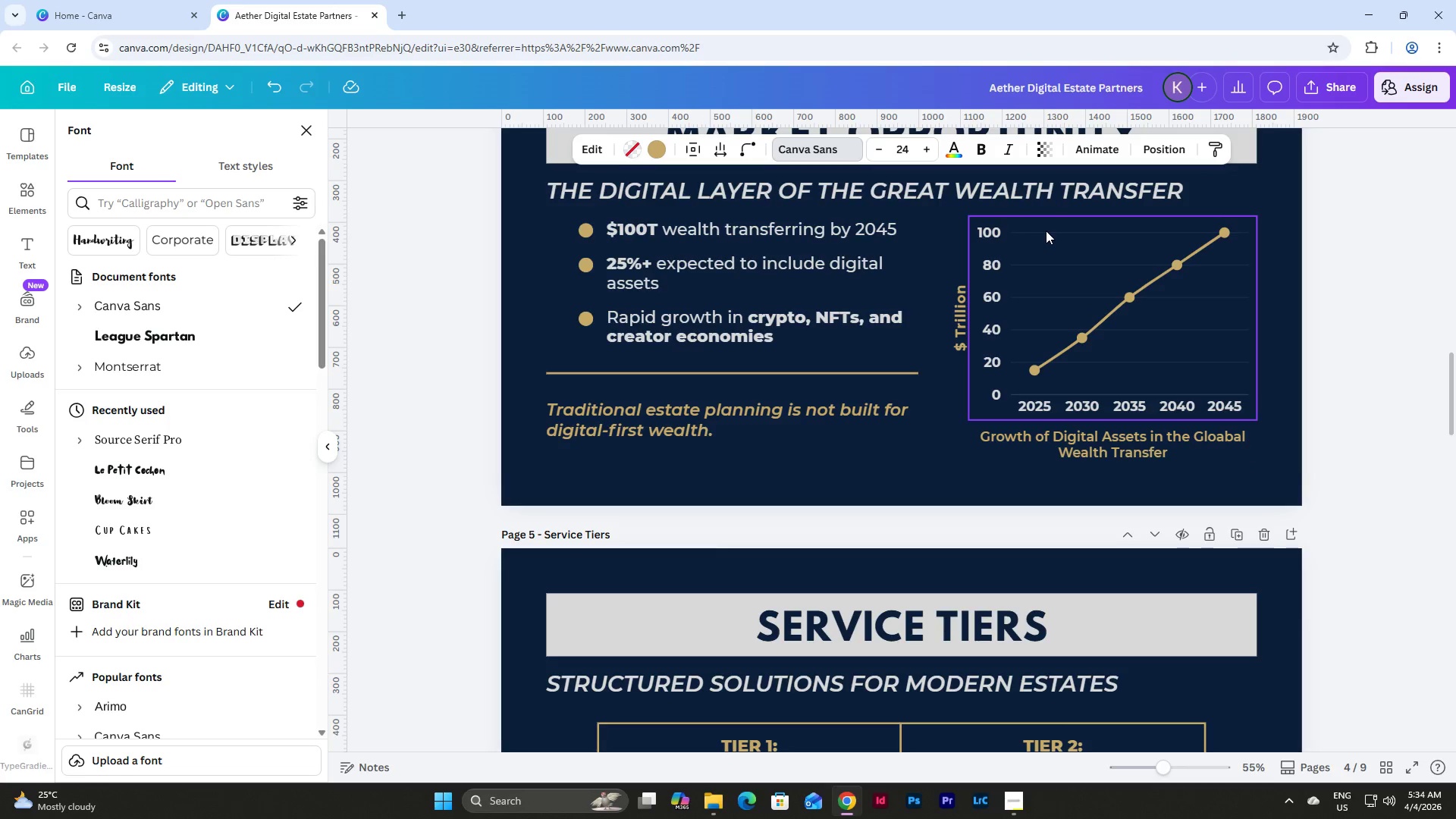 
left_click([1046, 231])
 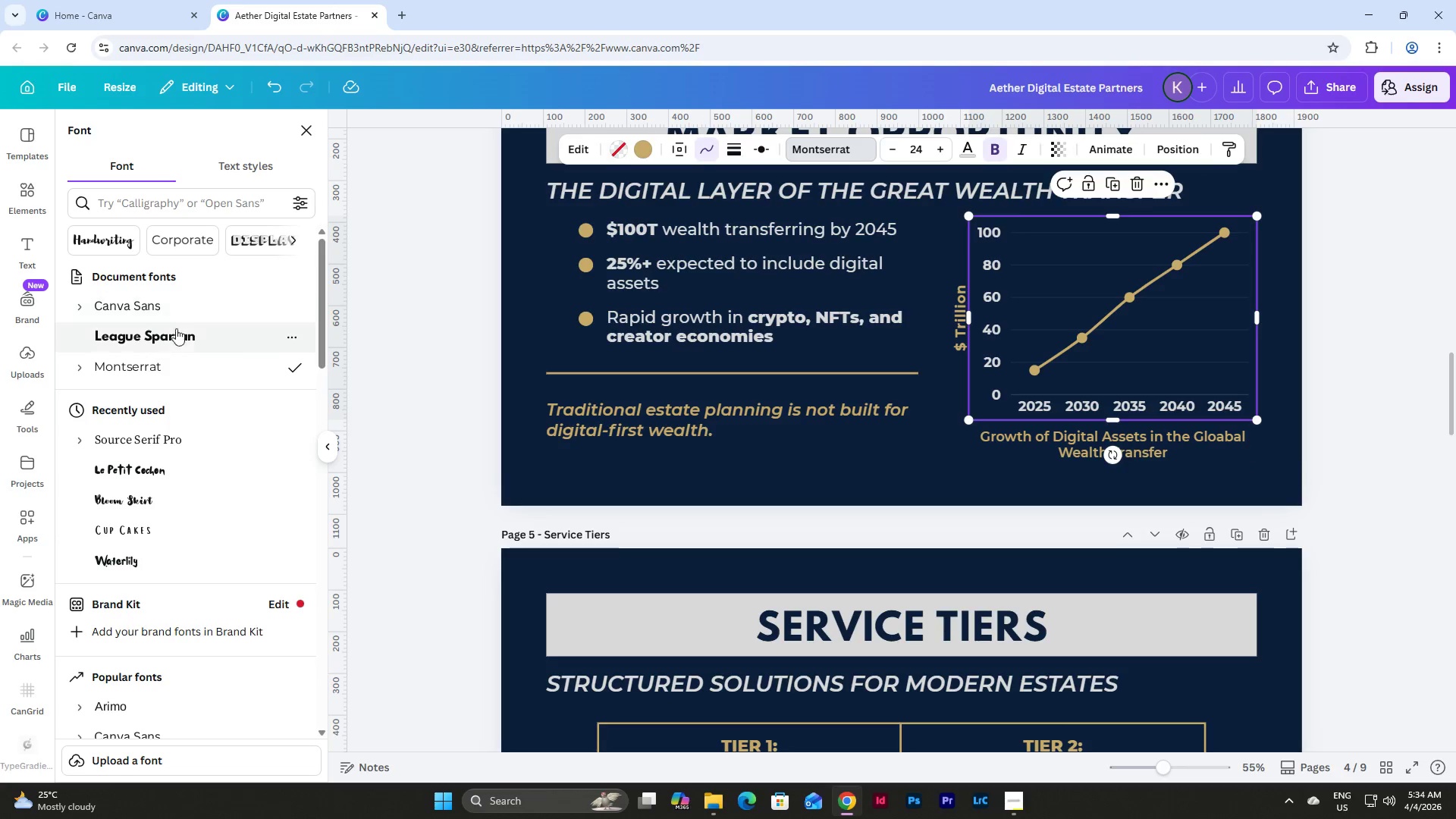 
left_click([68, 361])
 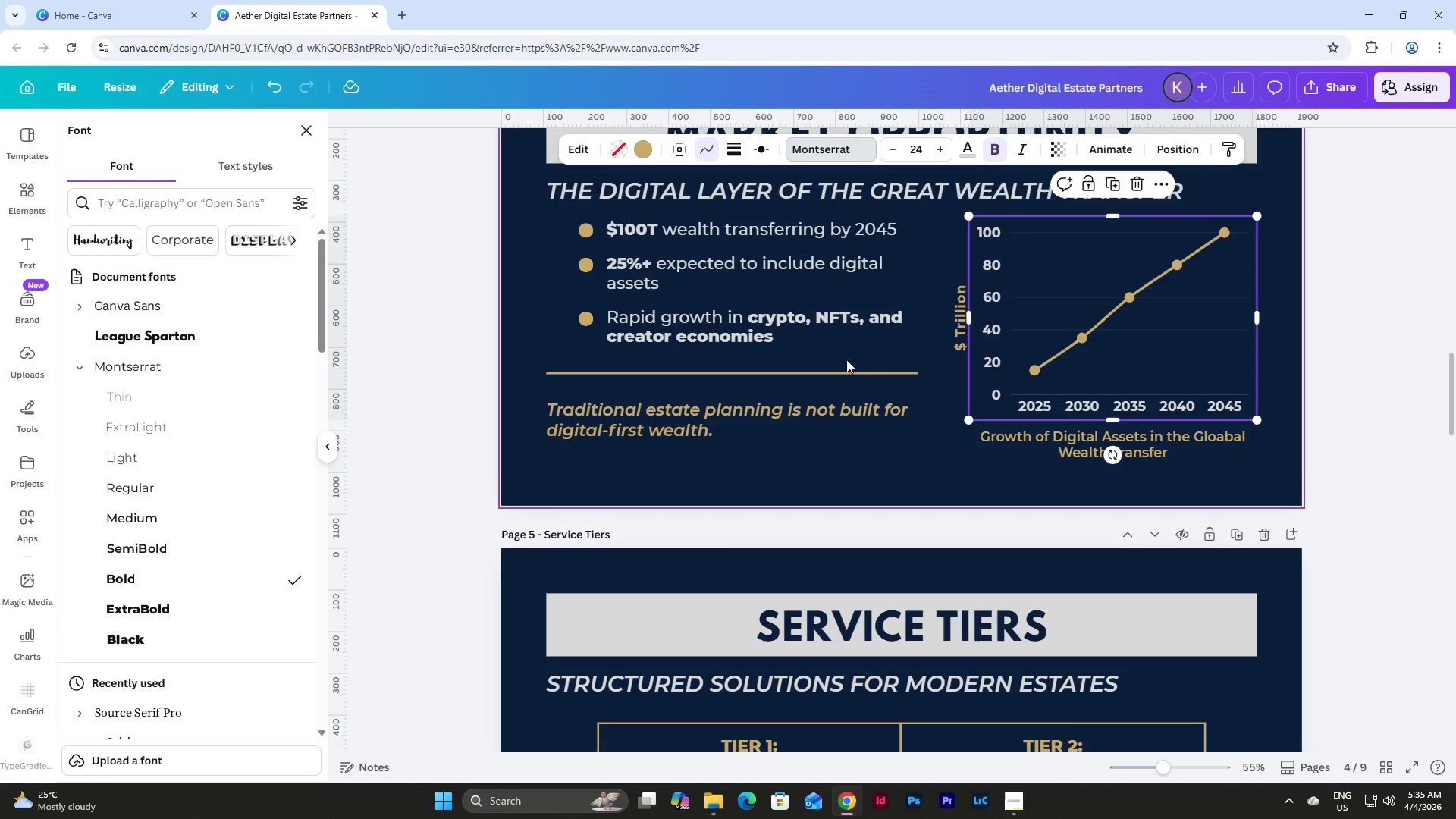 
scroll: coordinate [879, 359], scroll_direction: down, amount: 32.0
 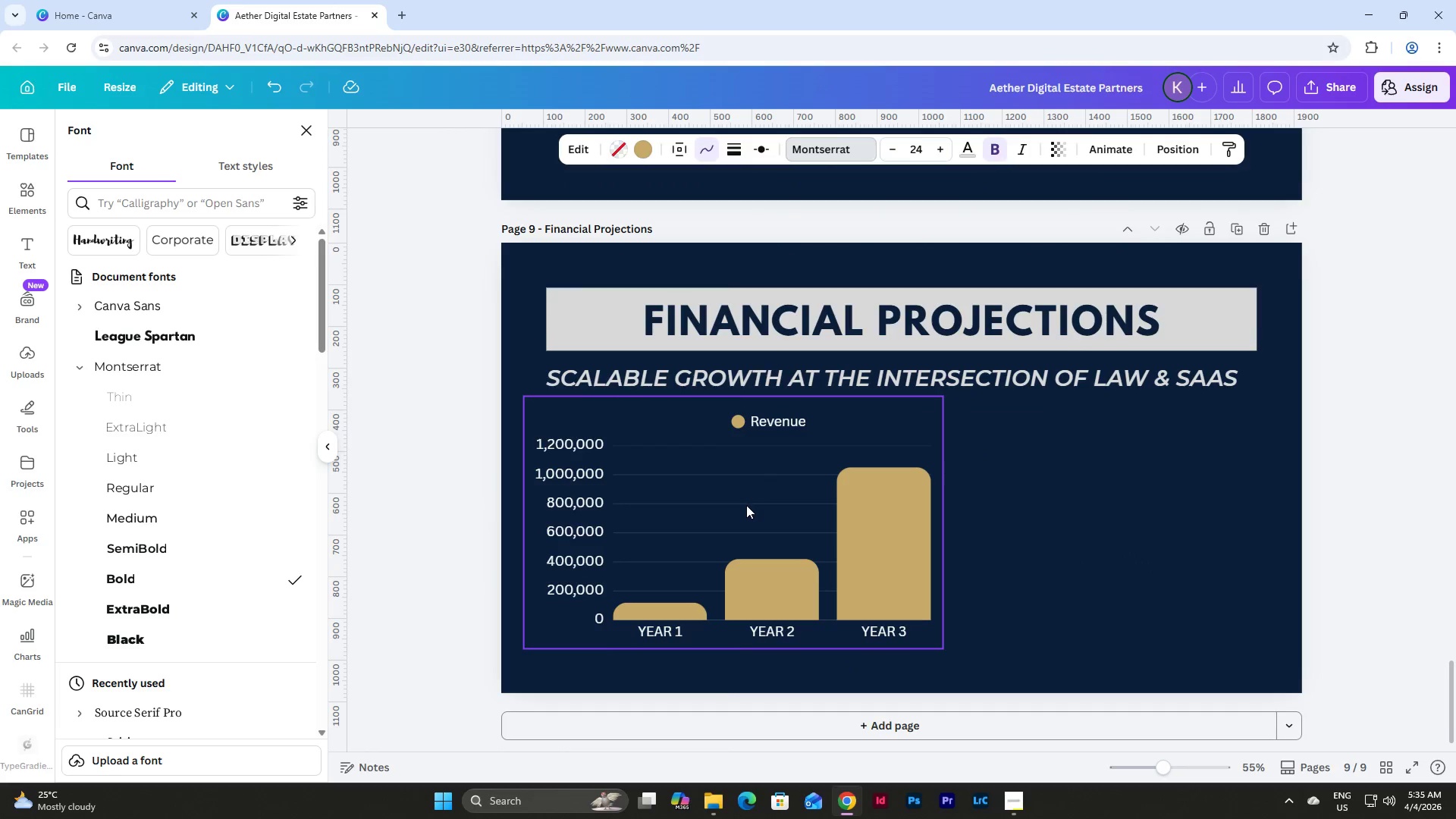 
left_click([746, 505])
 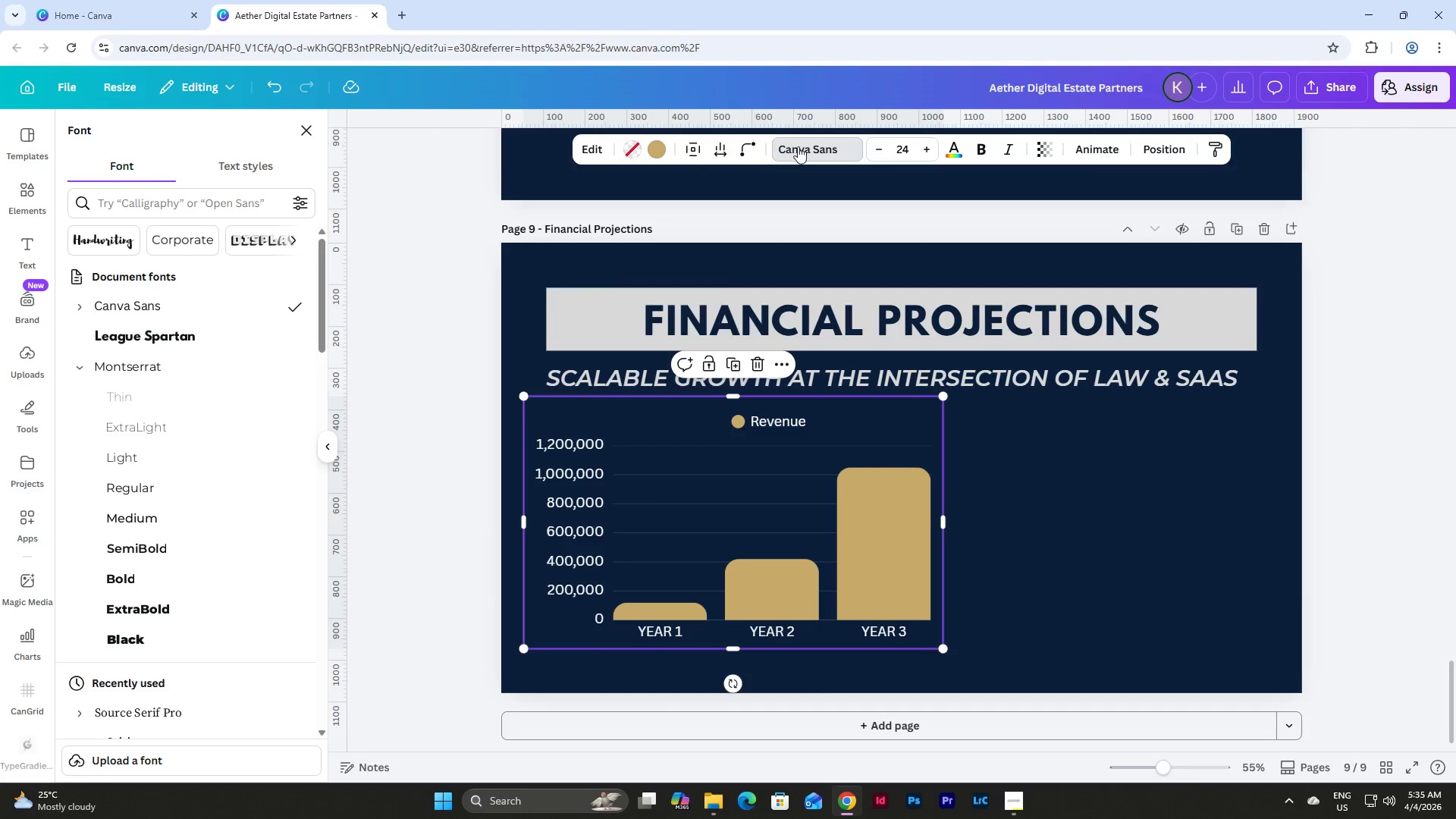 
left_click([838, 144])
 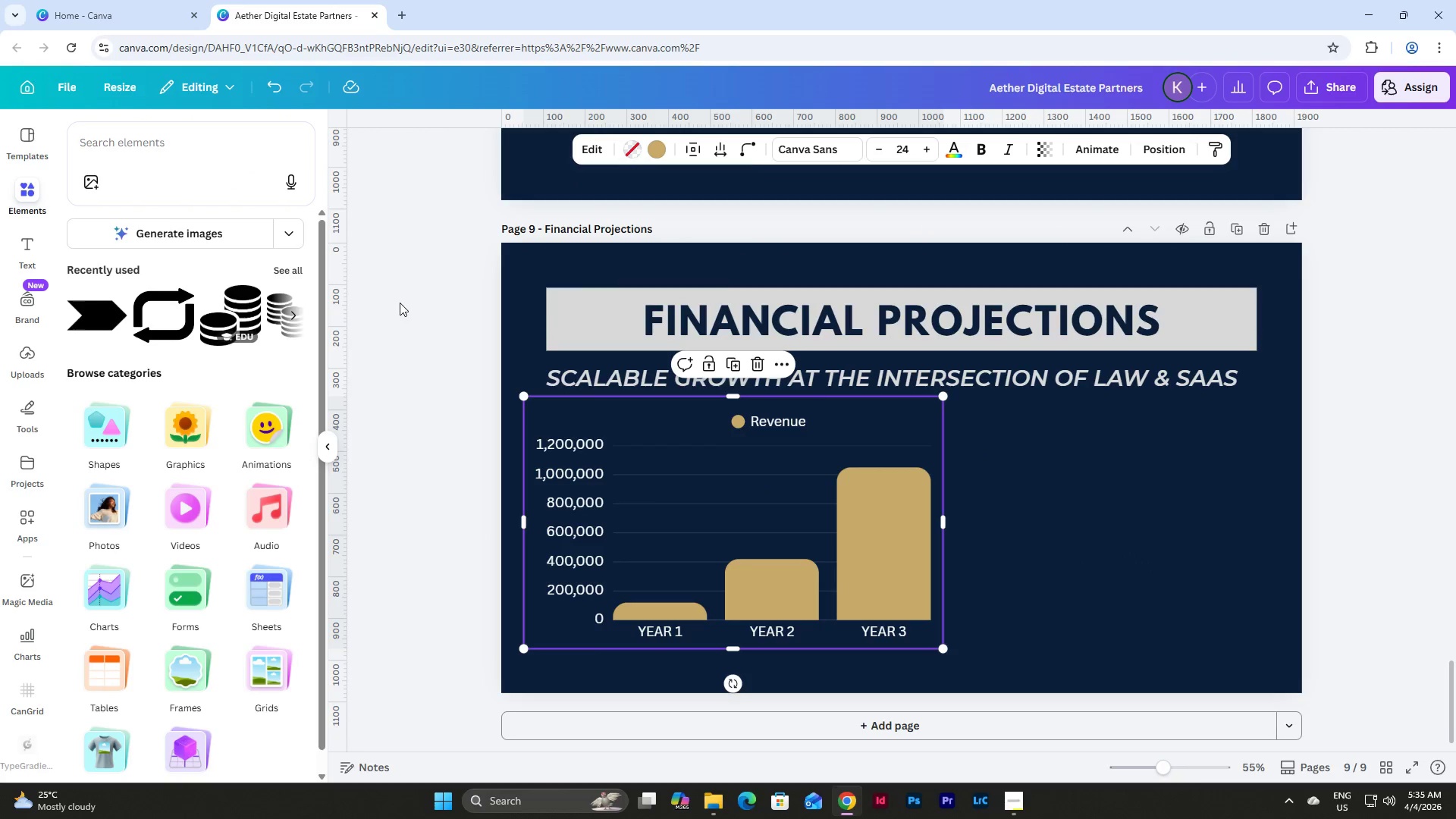 
left_click([827, 144])
 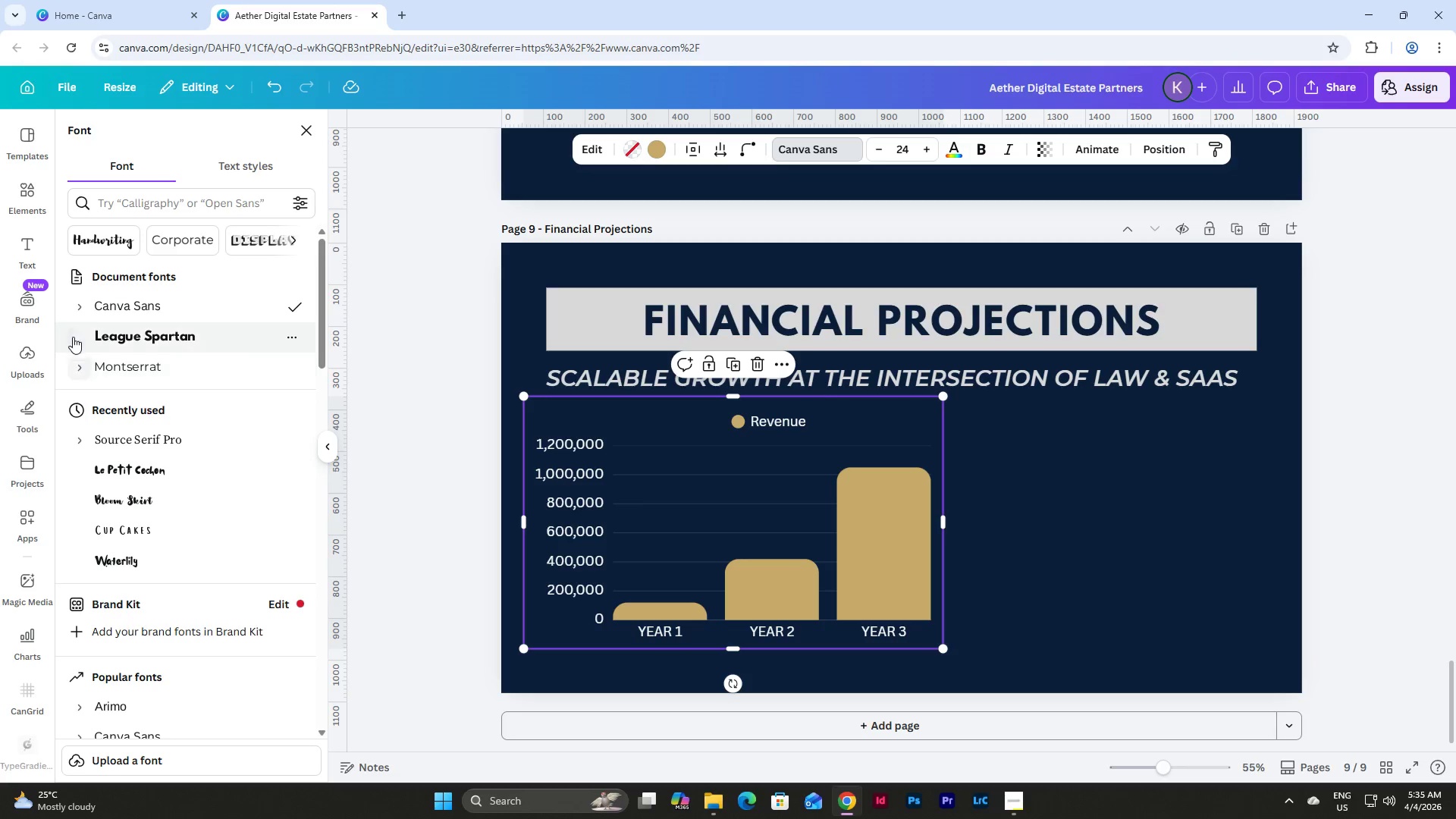 
left_click([70, 300])
 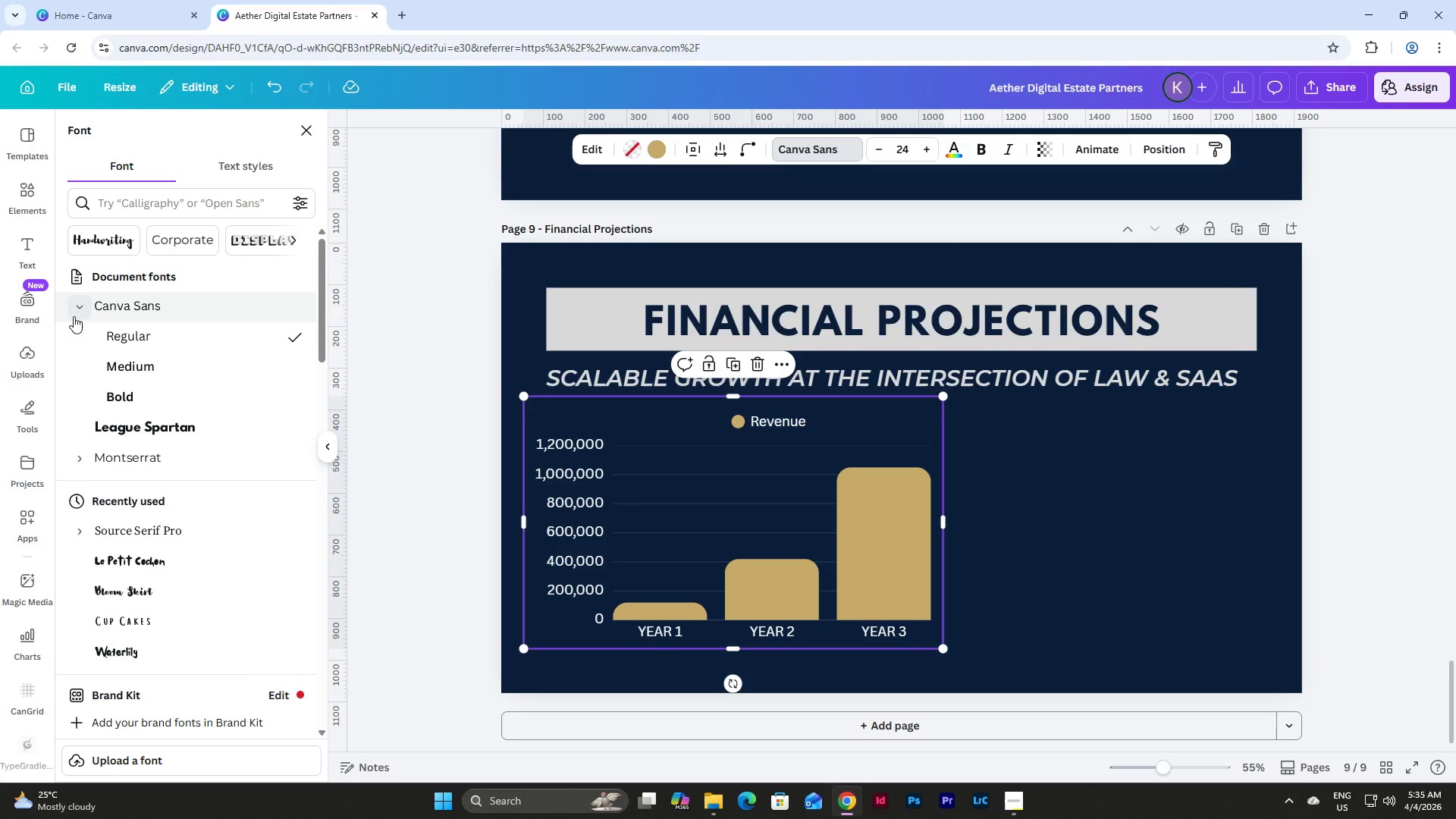 
left_click([74, 303])
 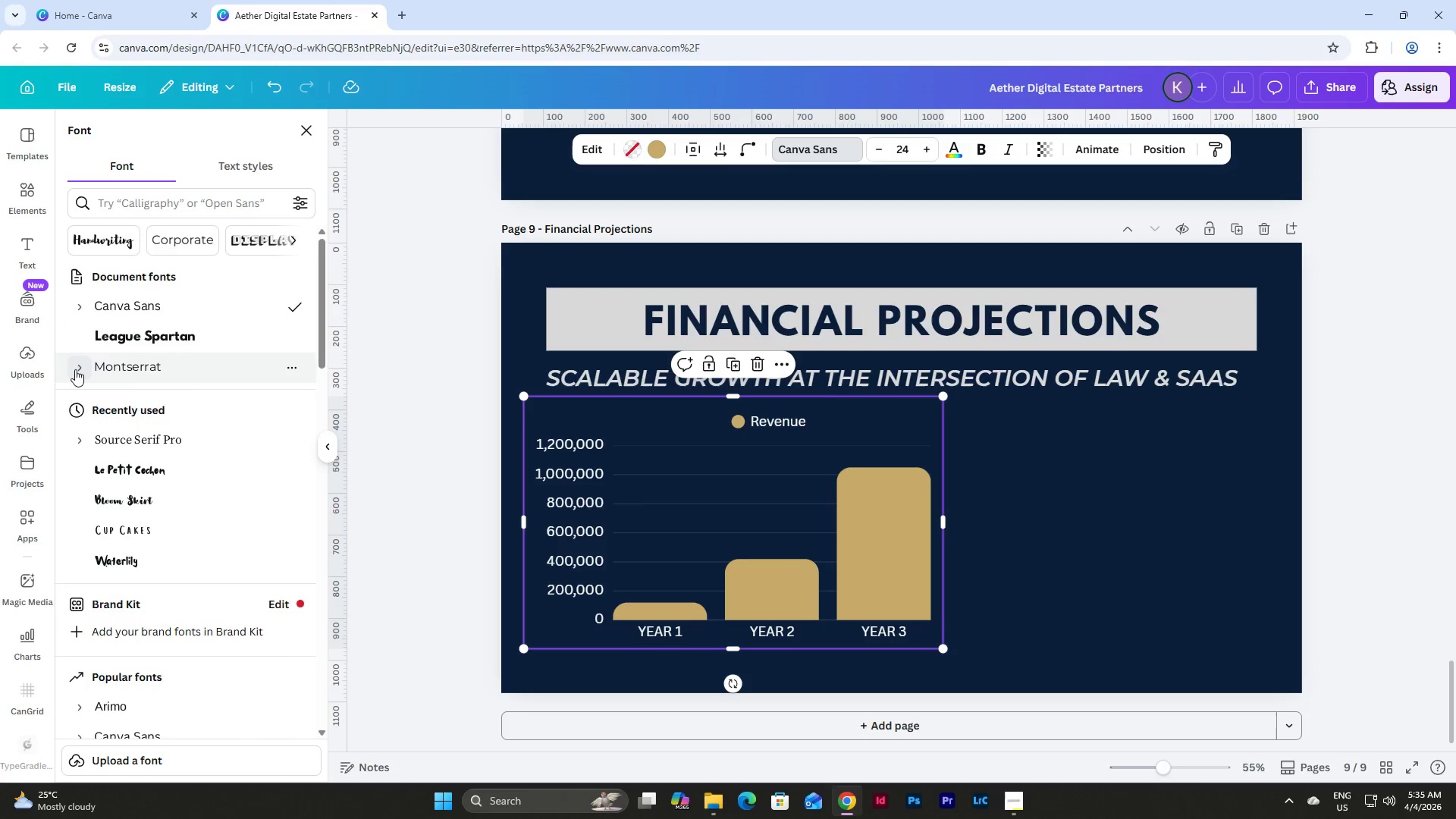 
left_click([75, 372])
 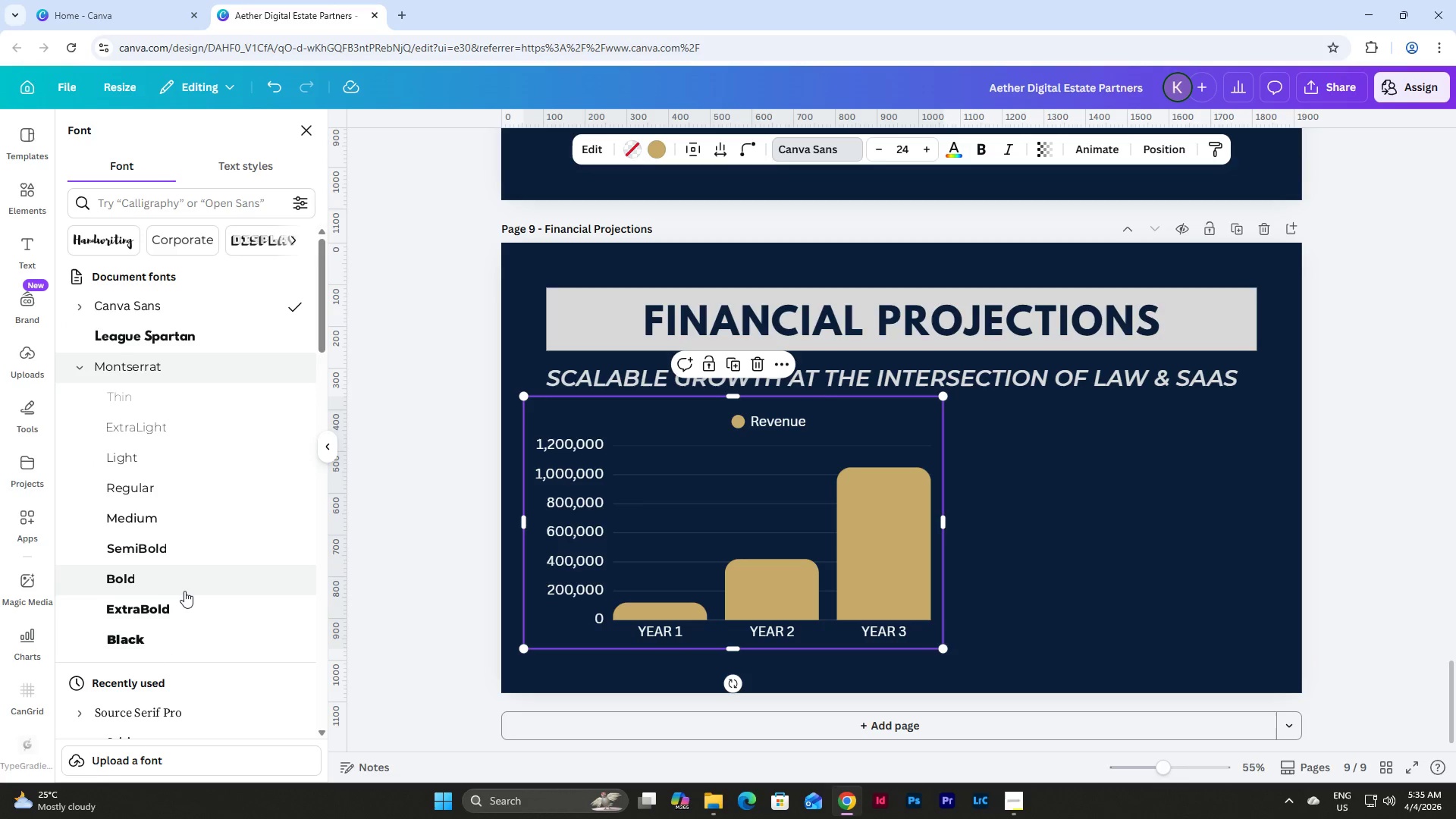 
left_click([185, 591])
 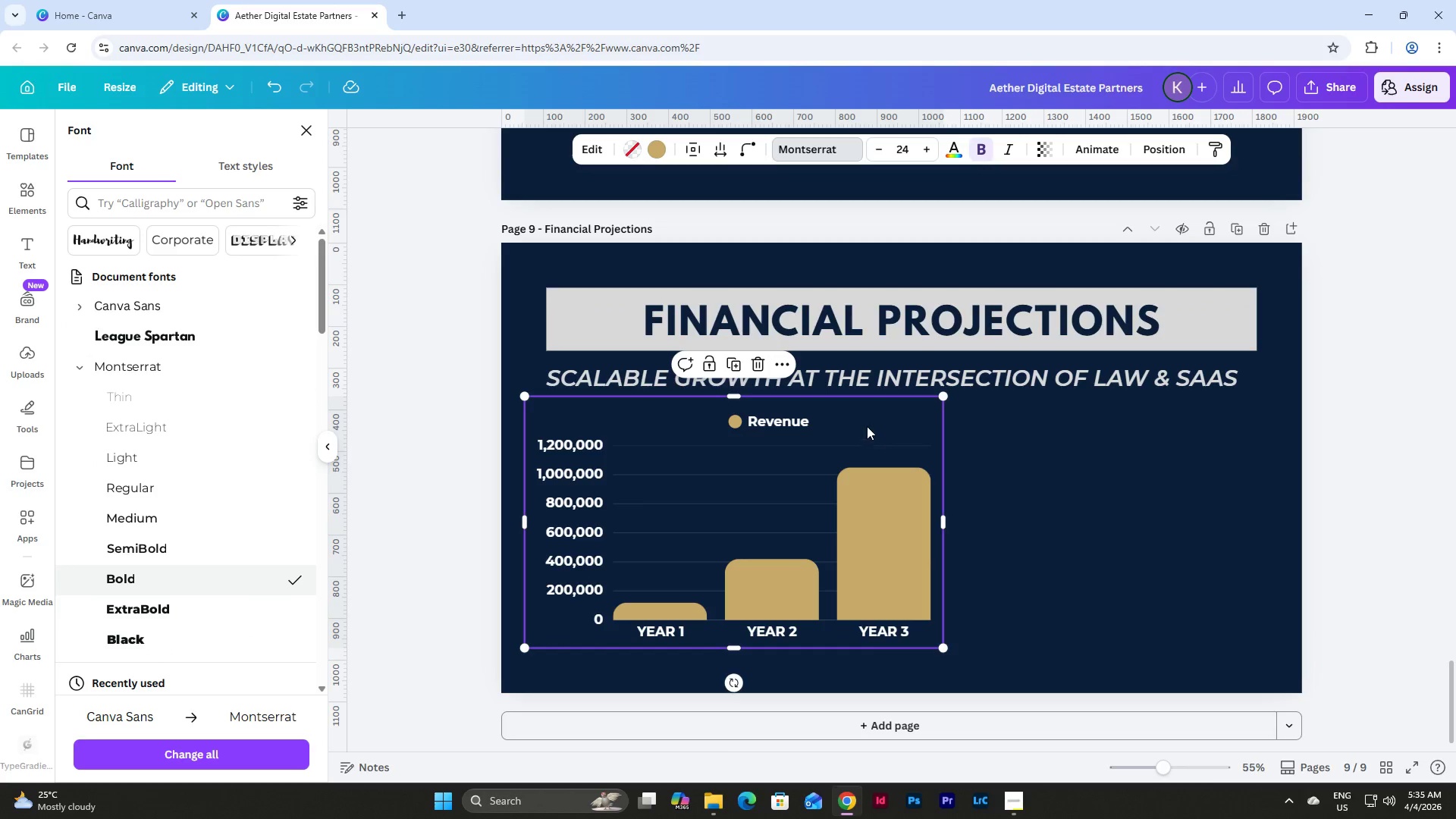 
left_click_drag(start_coordinate=[858, 415], to_coordinate=[879, 415])
 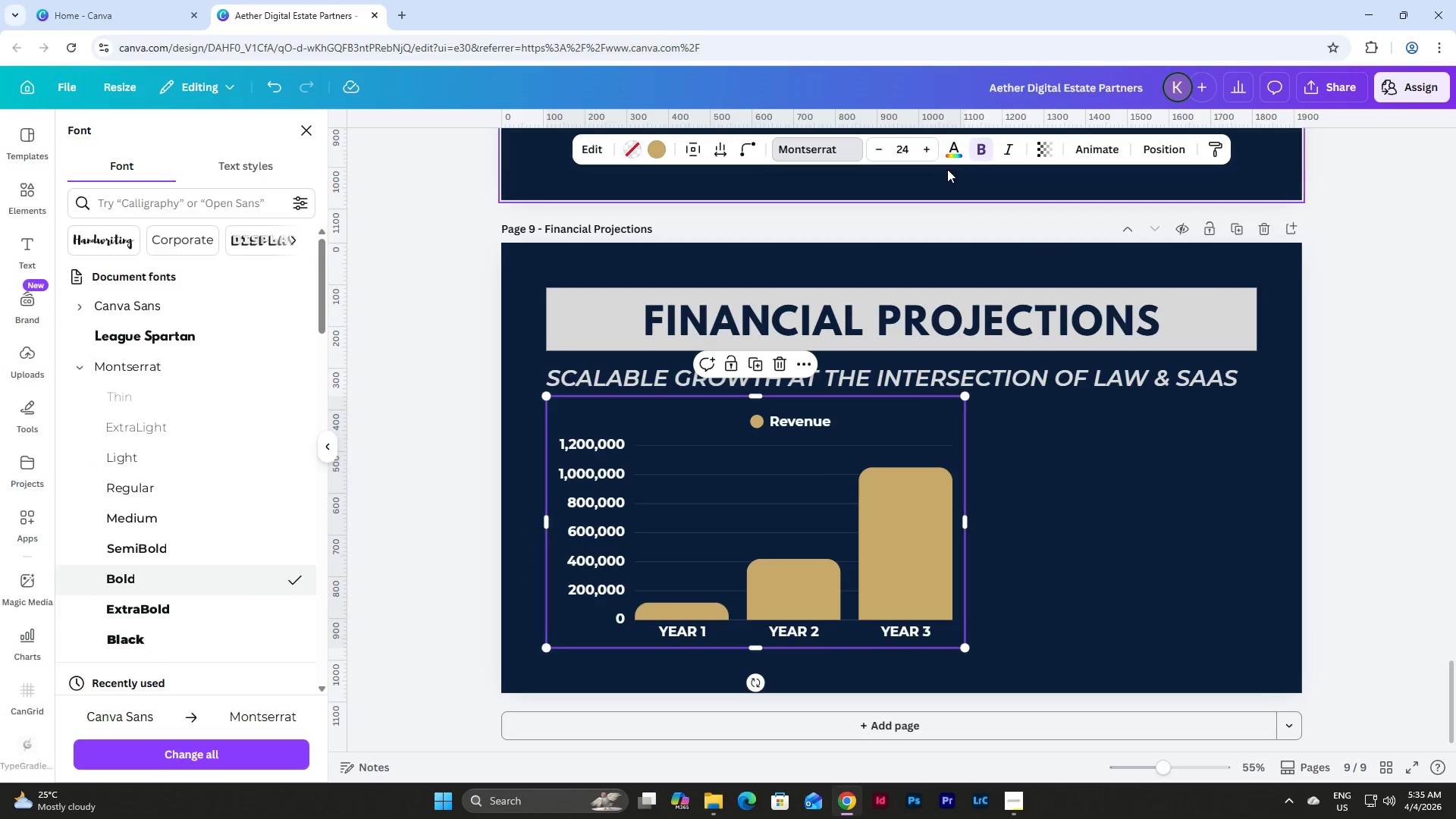 
left_click([956, 155])
 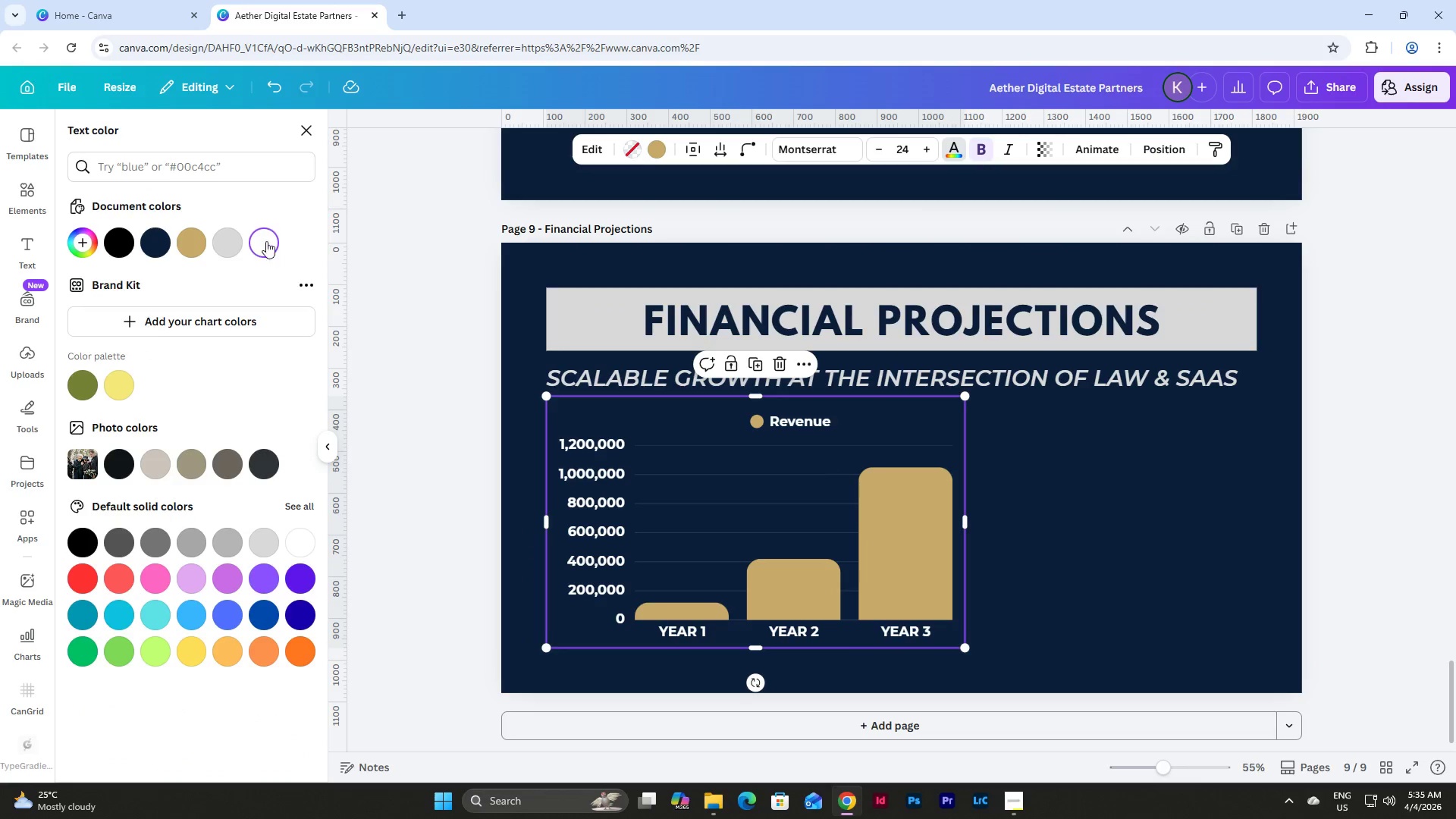 
left_click([225, 247])
 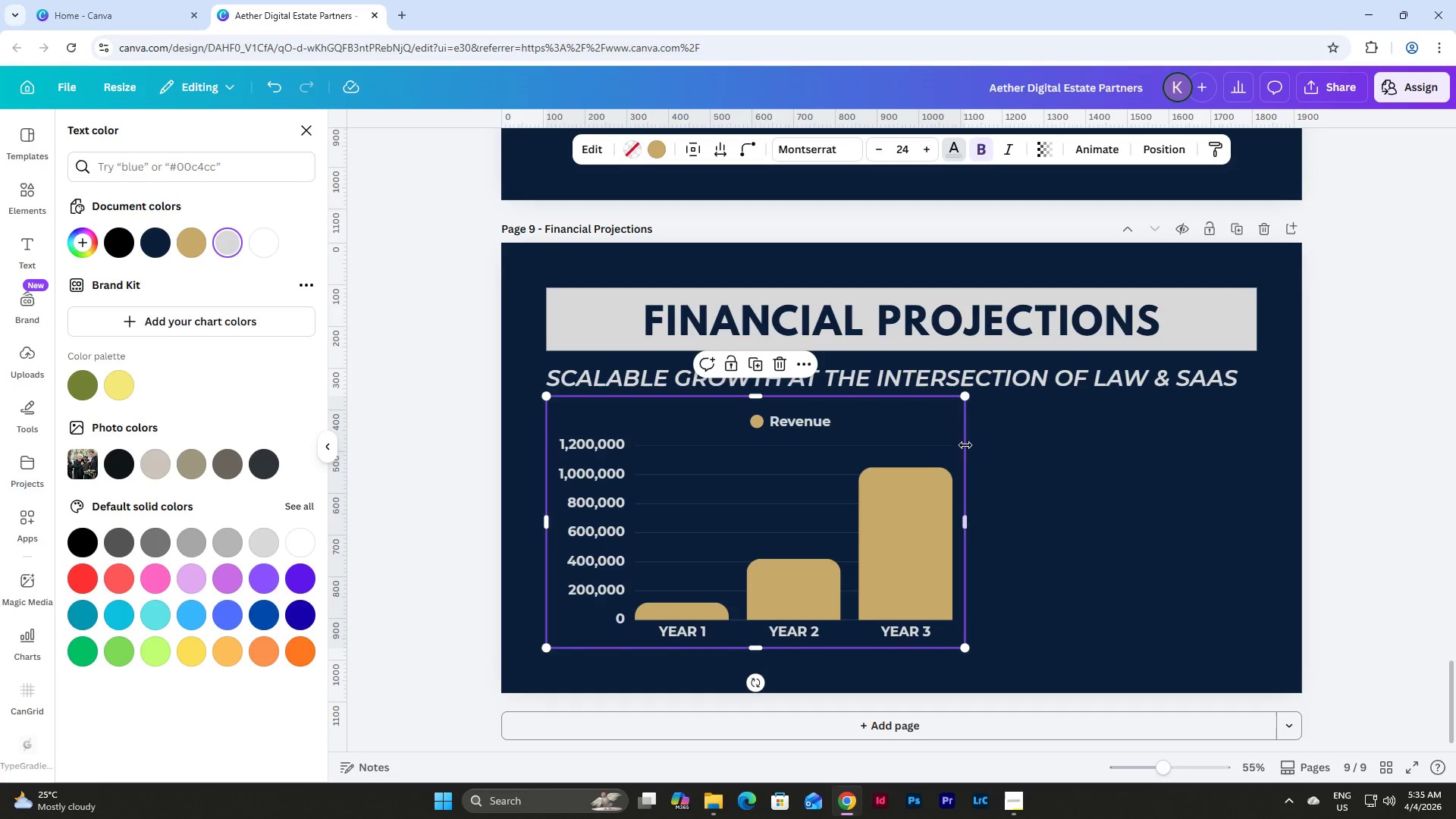 
left_click_drag(start_coordinate=[877, 413], to_coordinate=[878, 416])
 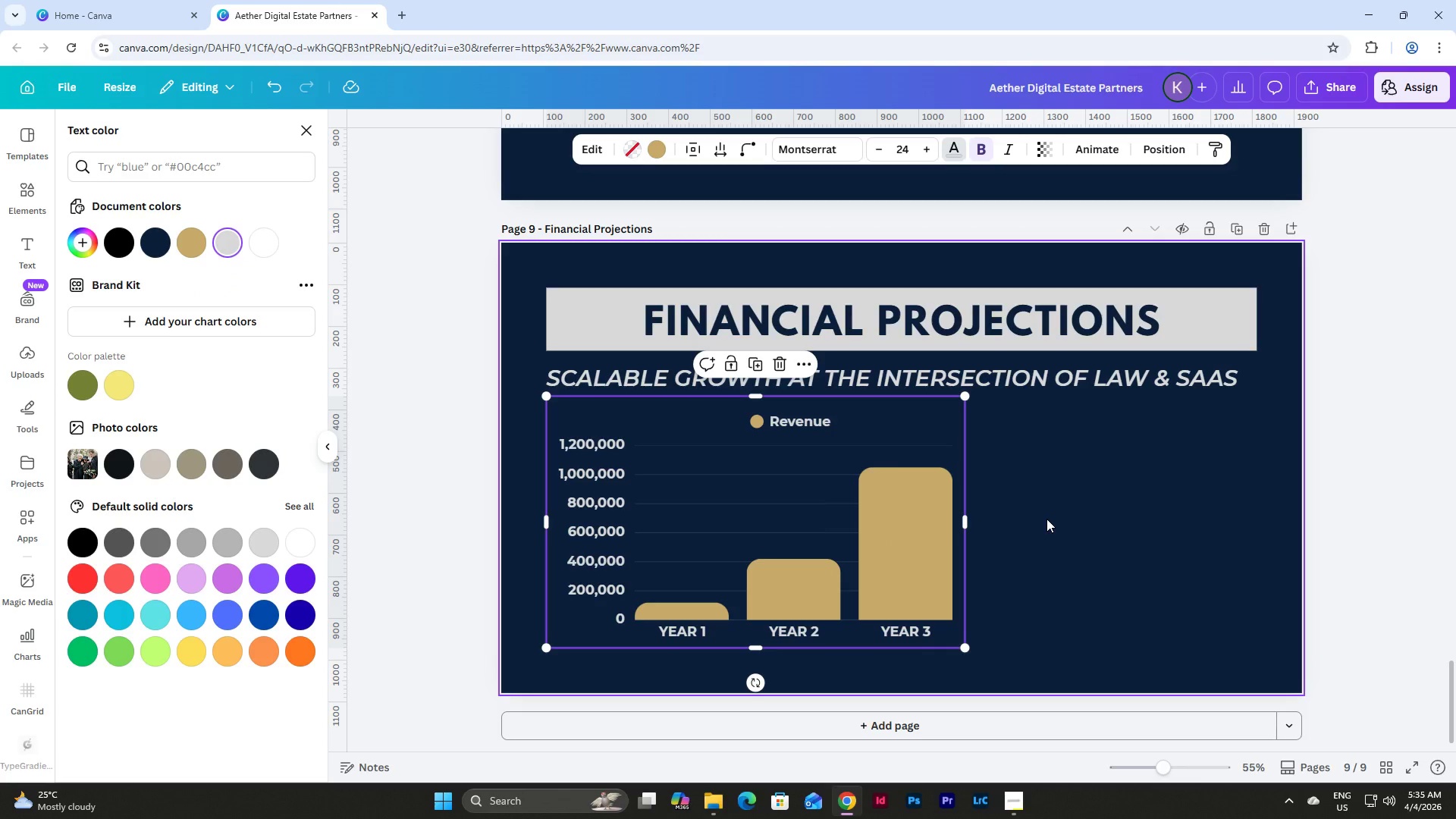 
left_click([1046, 519])
 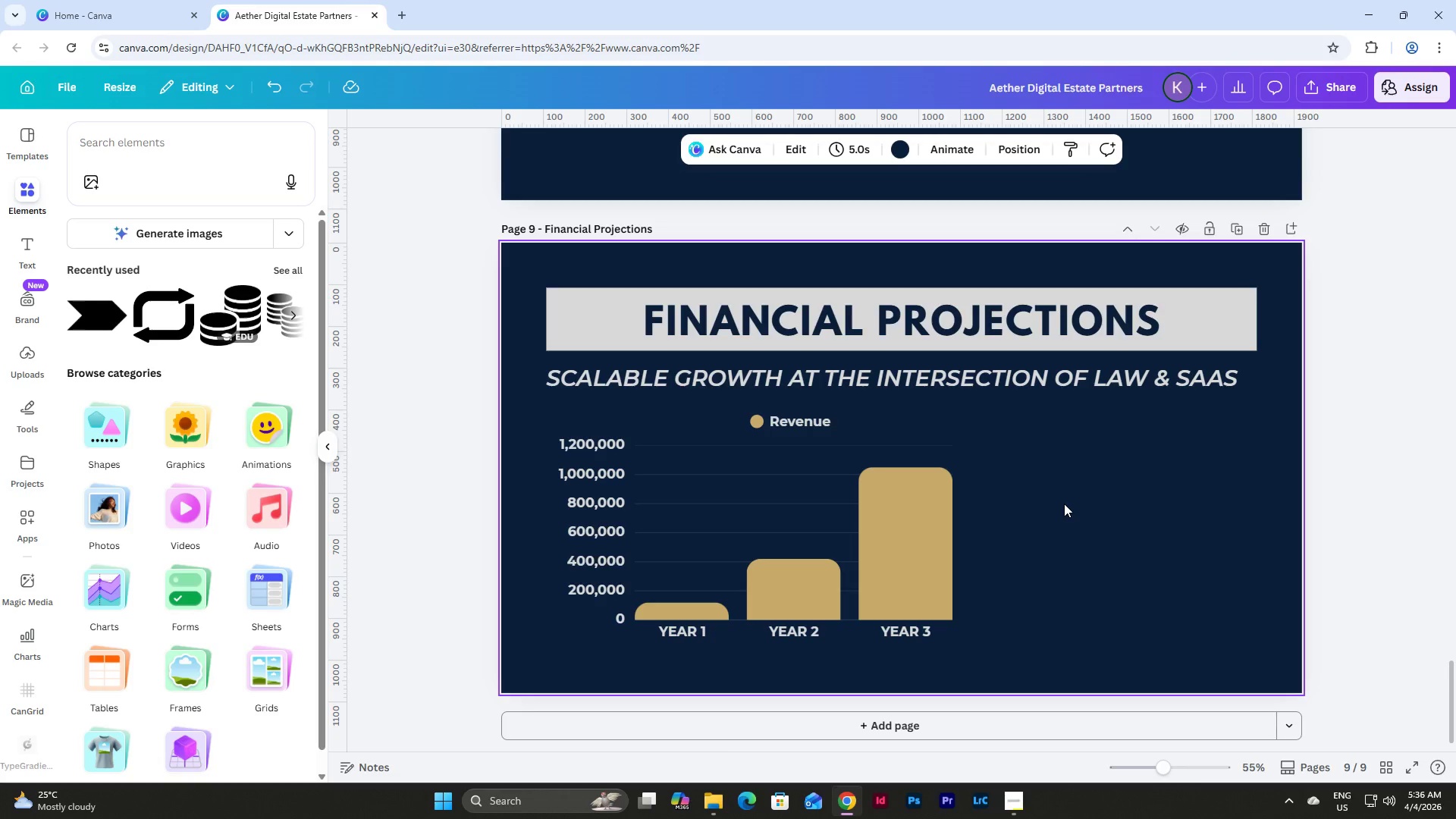 
wait(78.34)
 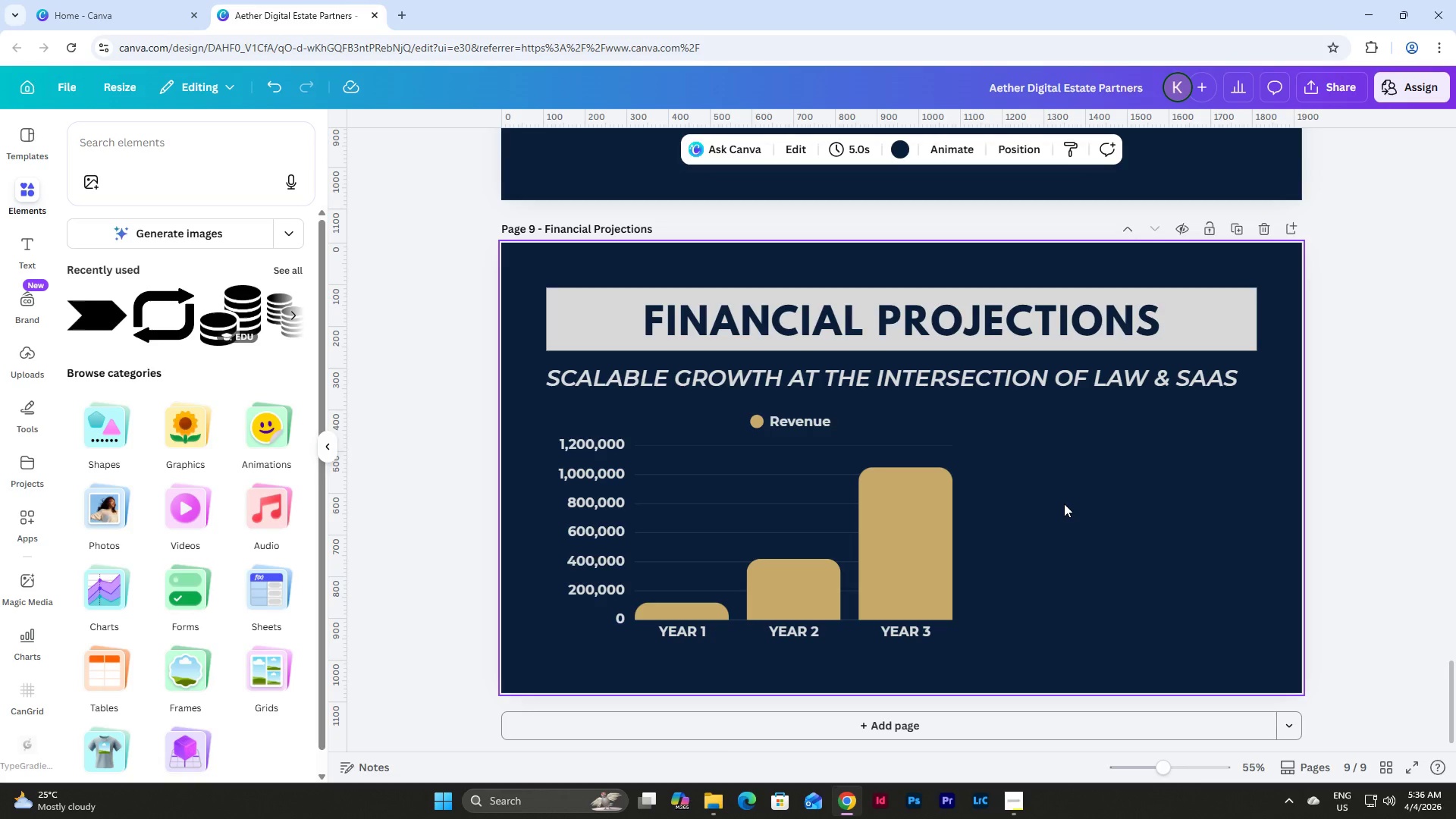 
scroll: coordinate [1087, 482], scroll_direction: down, amount: 2.0
 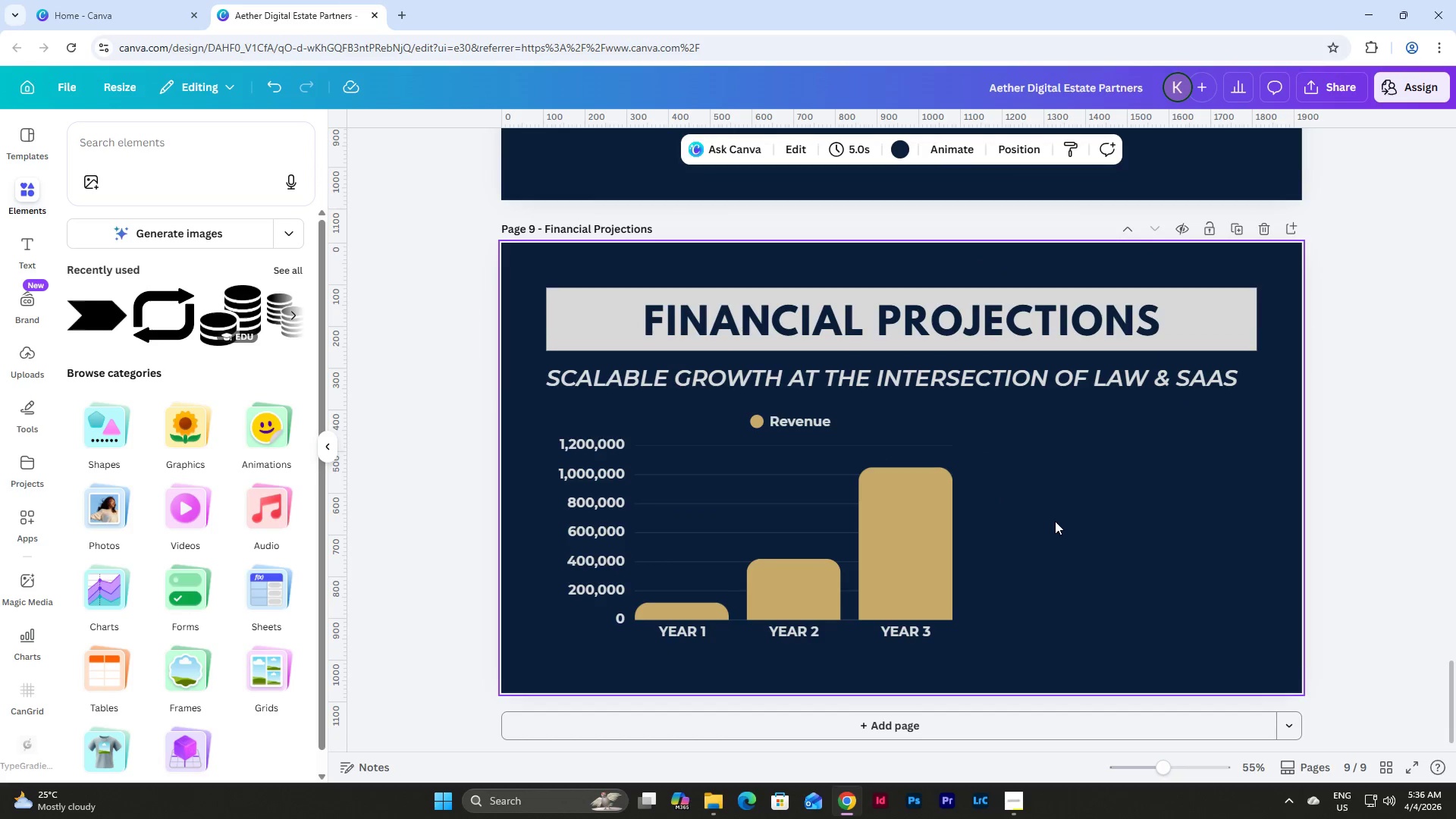 
scroll: coordinate [1053, 521], scroll_direction: up, amount: 9.0
 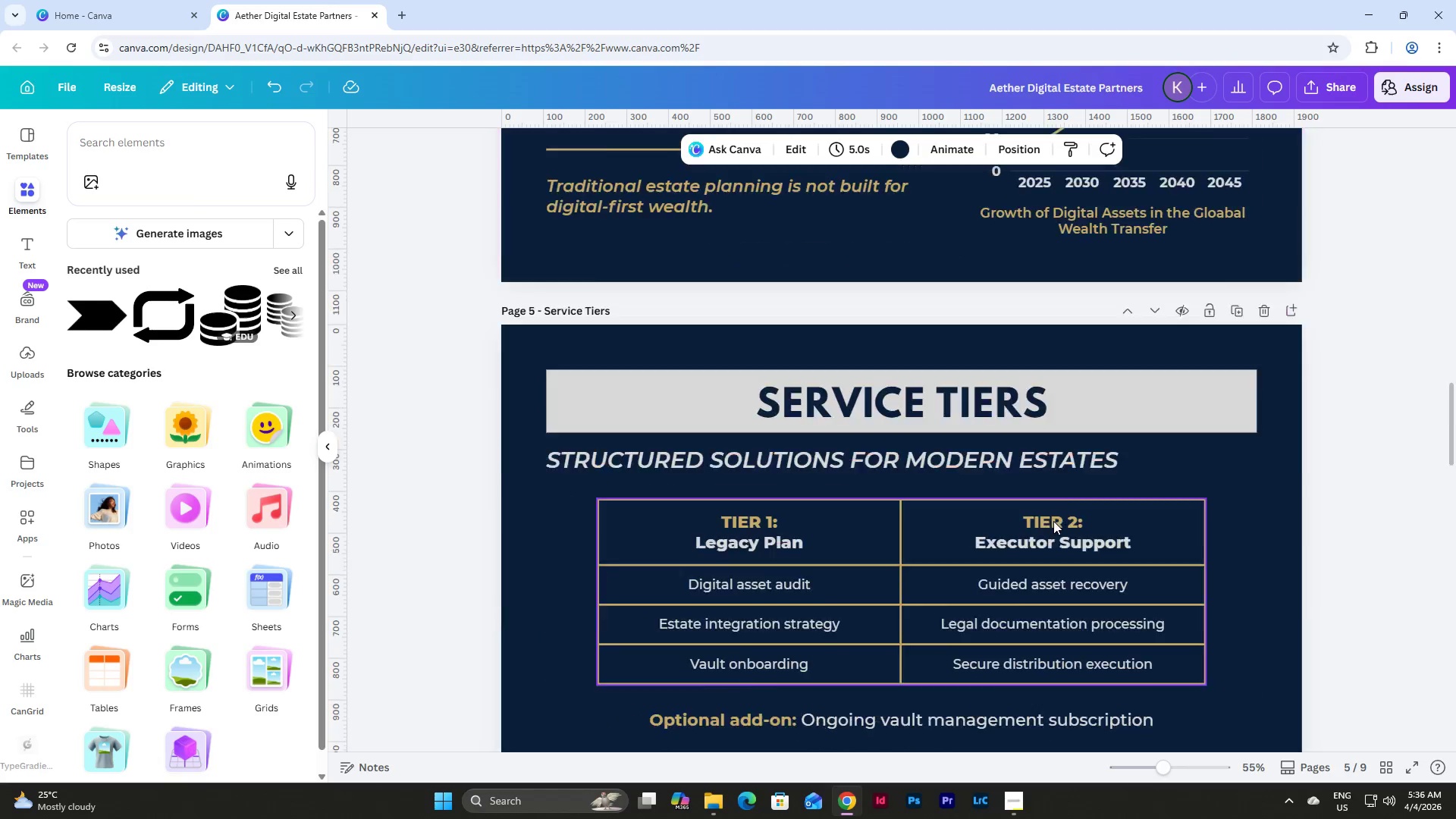 
scroll: coordinate [996, 469], scroll_direction: down, amount: 20.0
 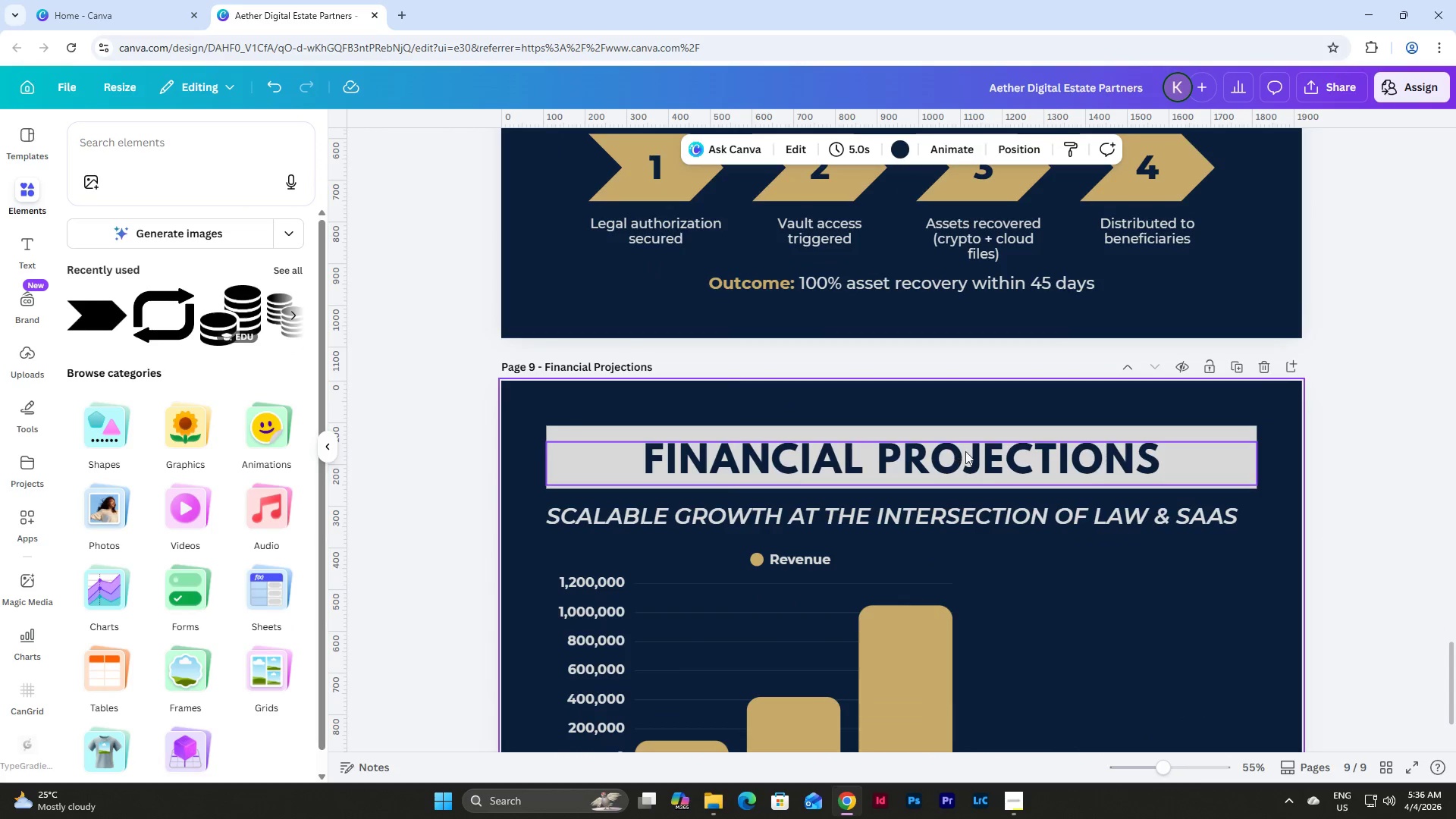 
scroll: coordinate [956, 474], scroll_direction: up, amount: 3.0
 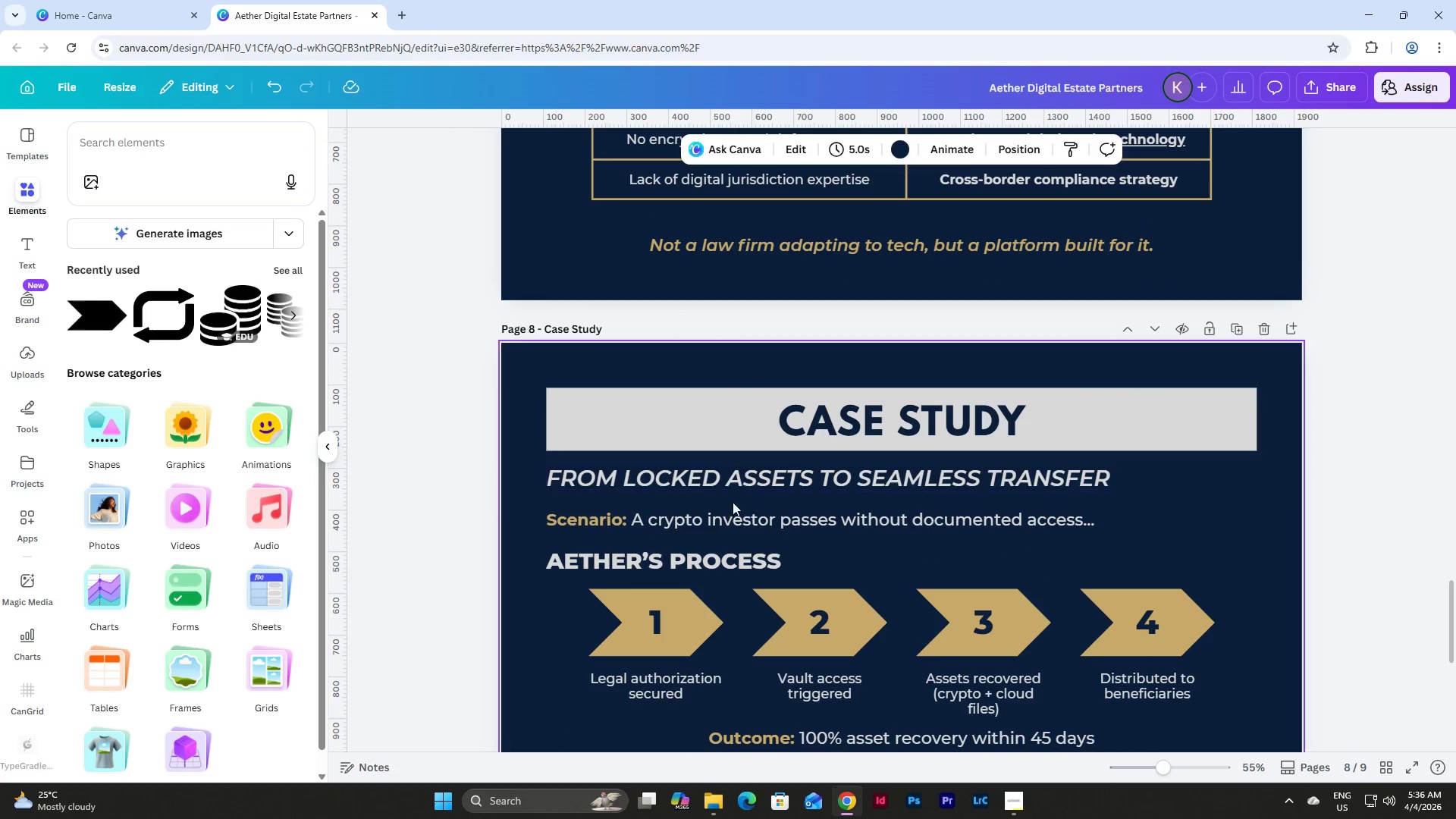 
left_click([733, 520])
 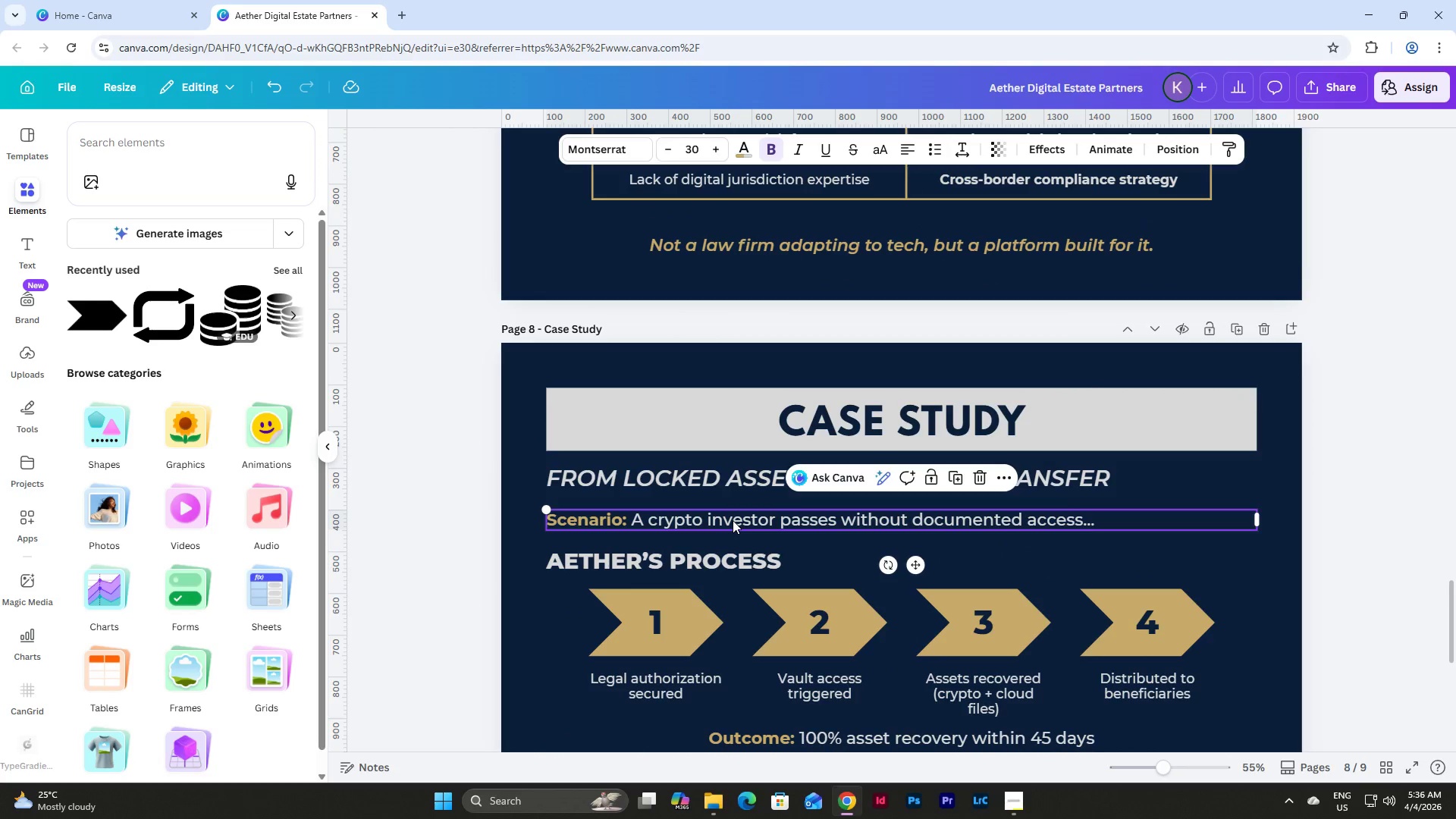 
key(Control+C)
 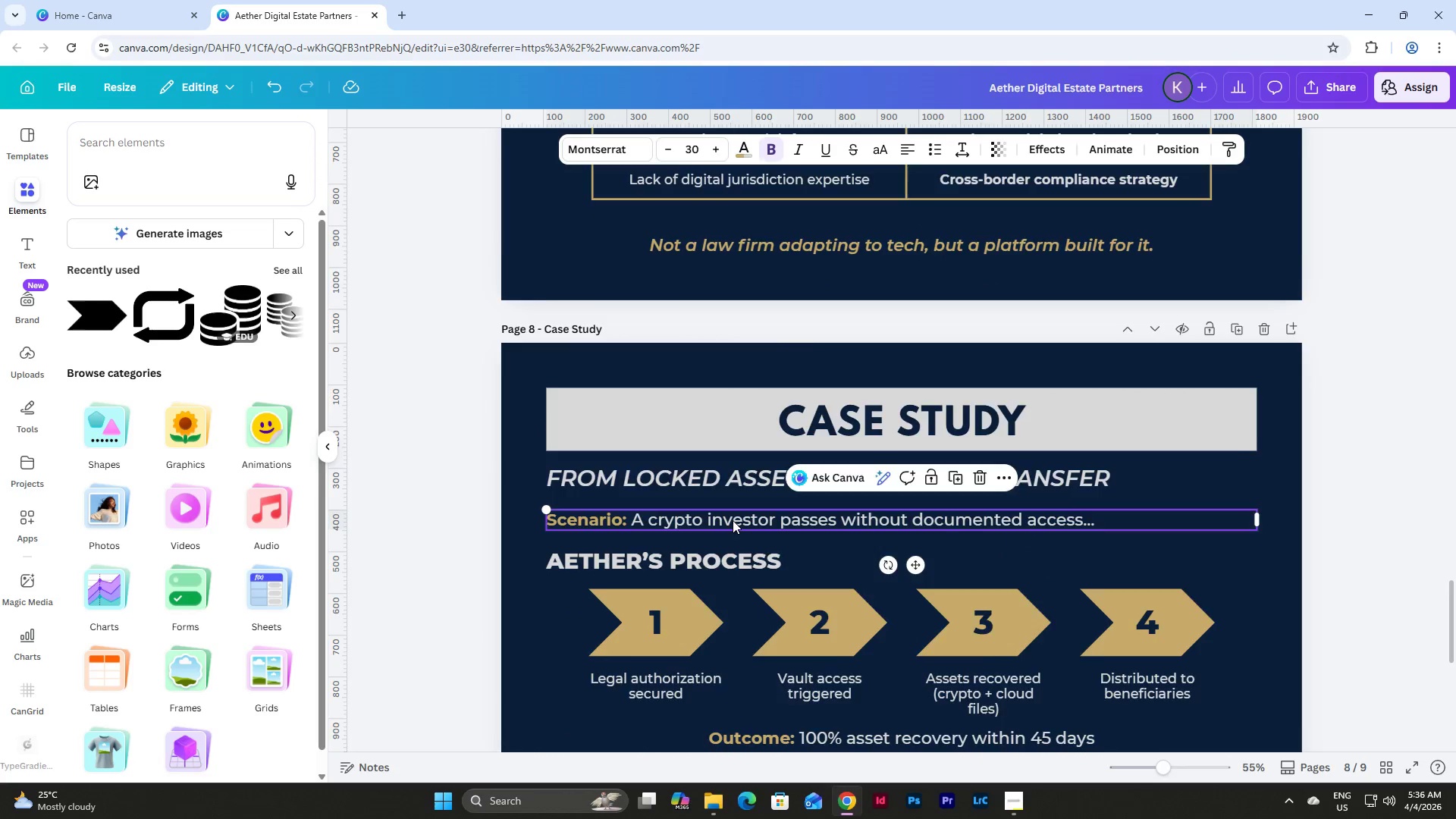 
scroll: coordinate [799, 486], scroll_direction: down, amount: 9.0
 